 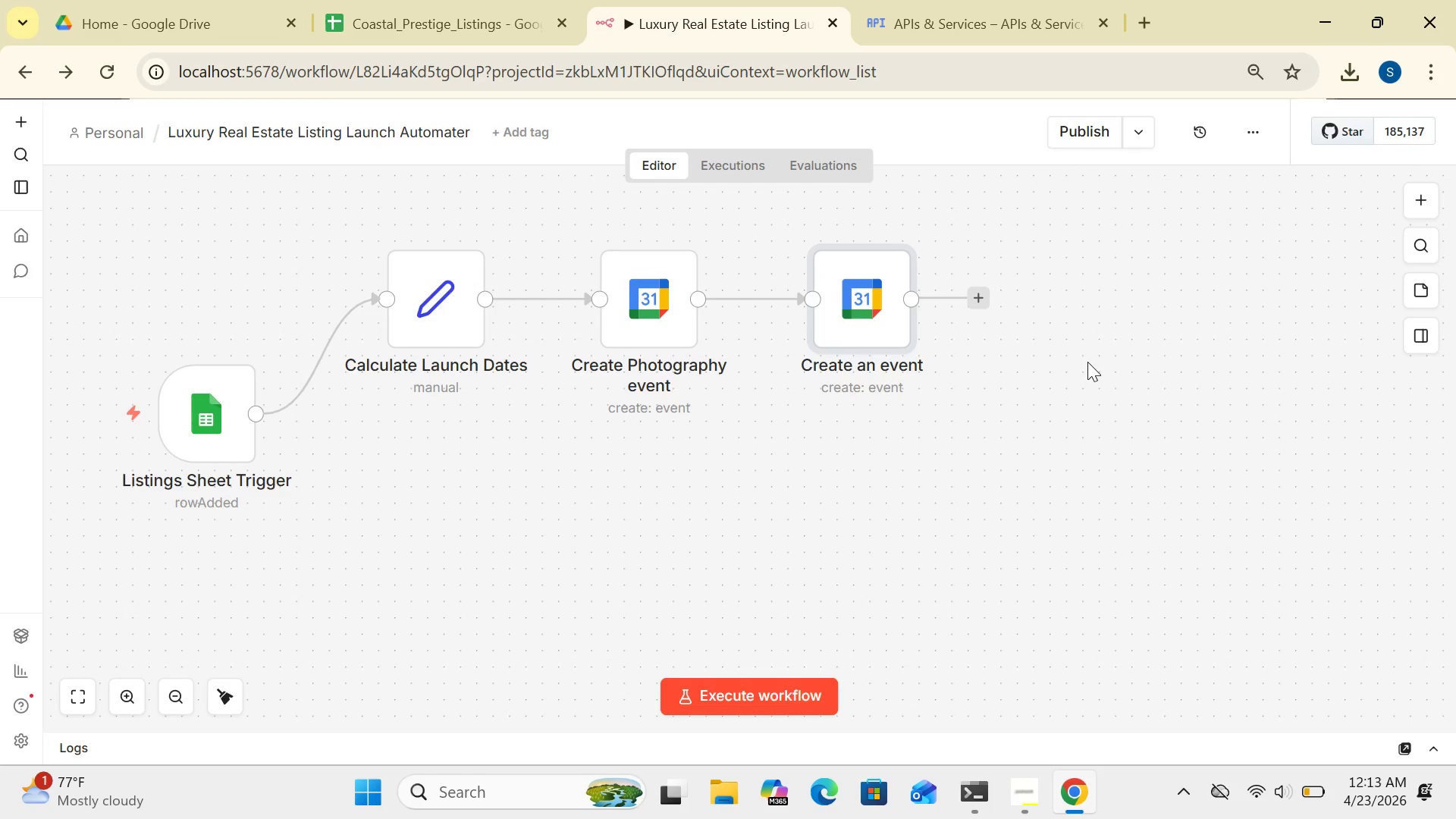 
left_click([861, 344])
 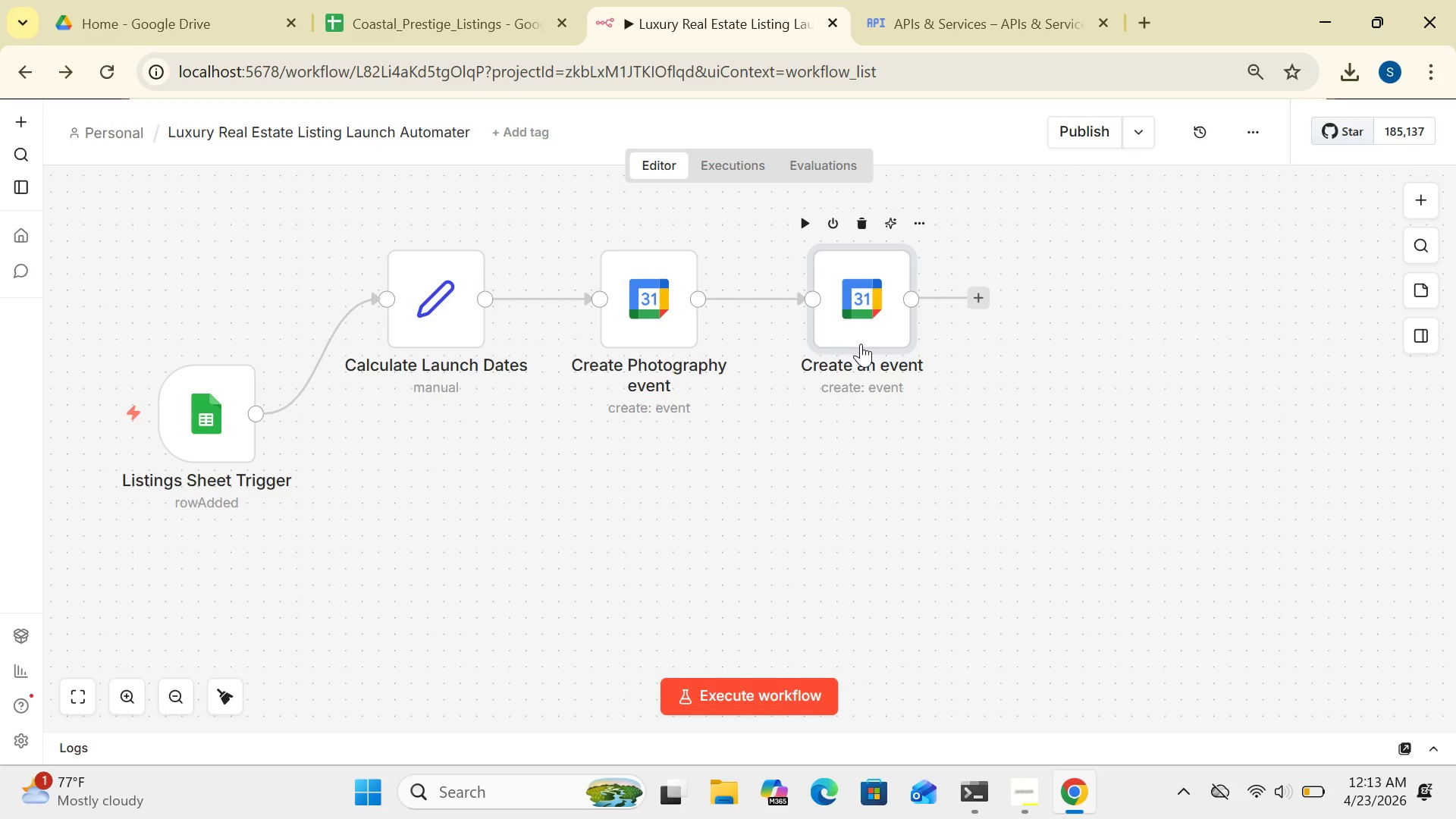 
right_click([861, 344])
 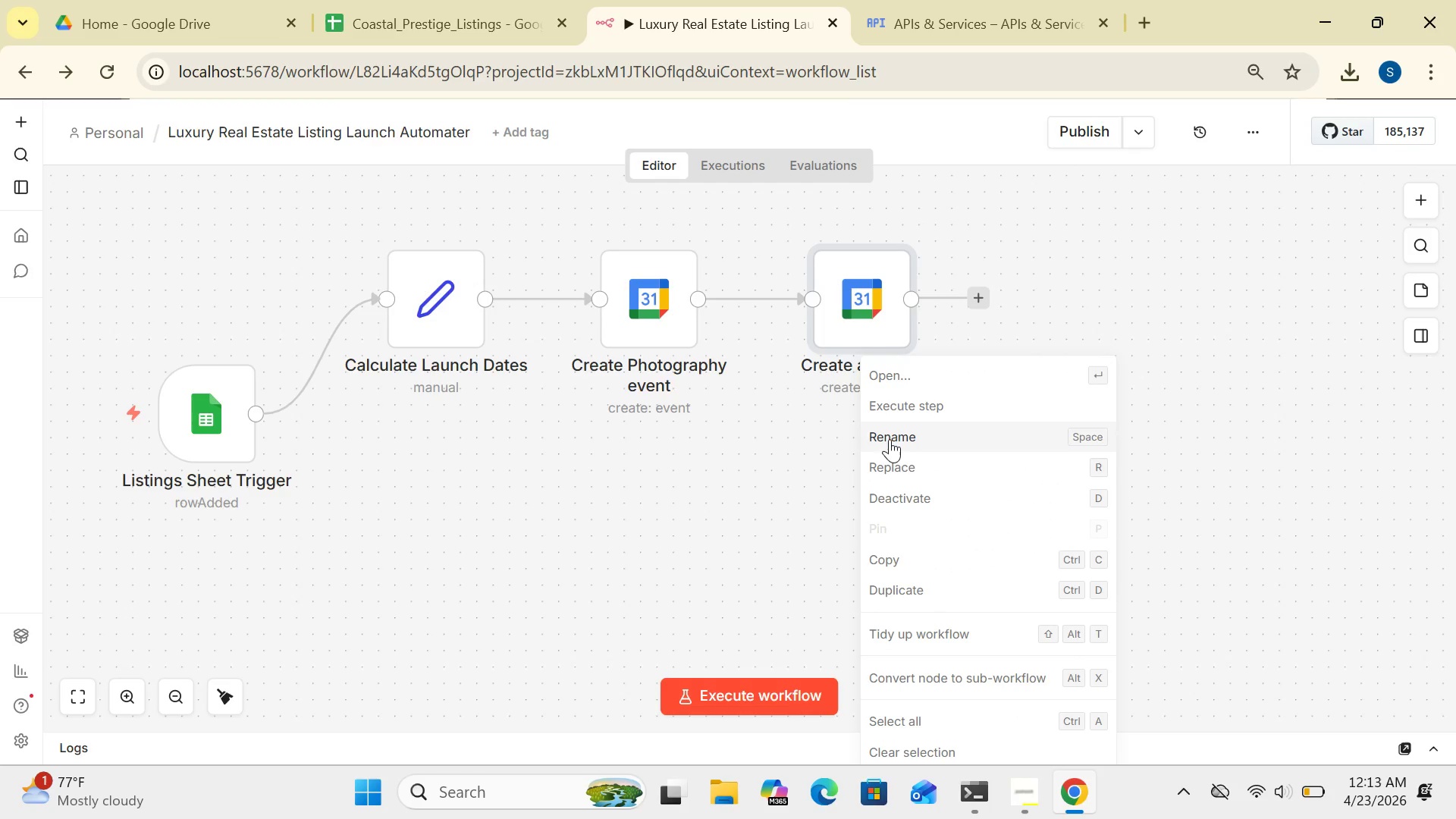 
left_click([890, 439])
 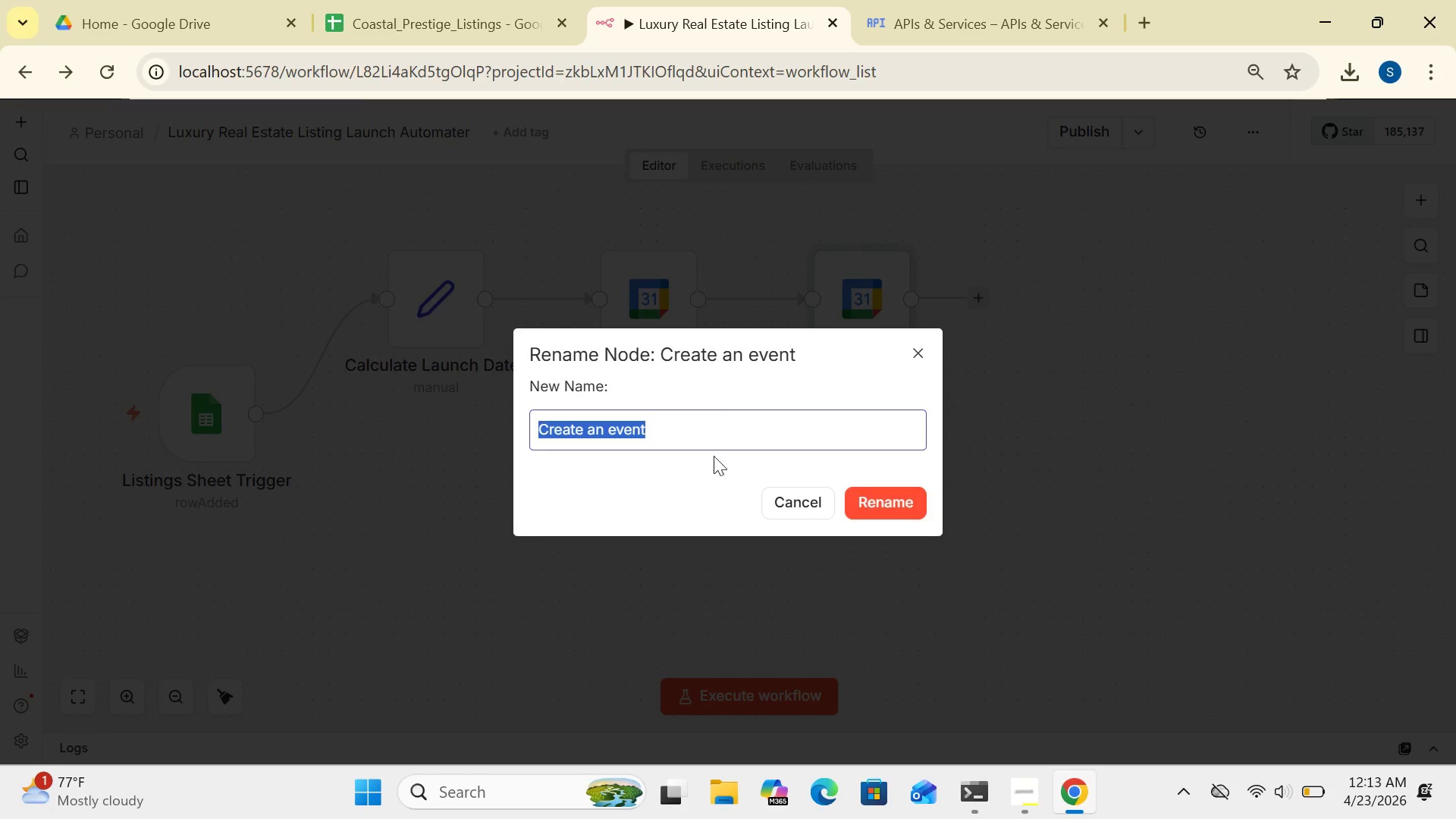 
left_click([688, 435])
 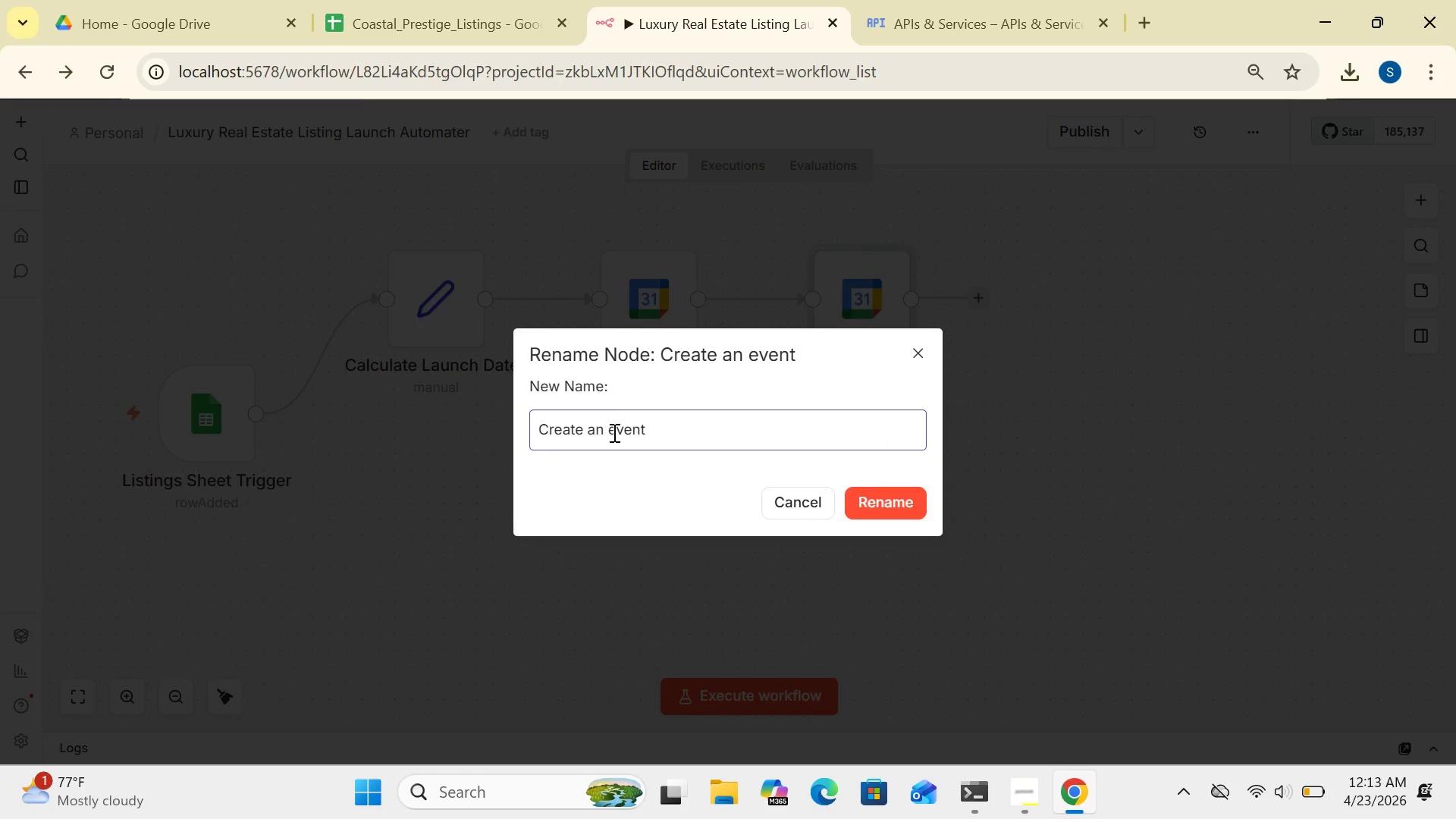 
left_click([608, 434])
 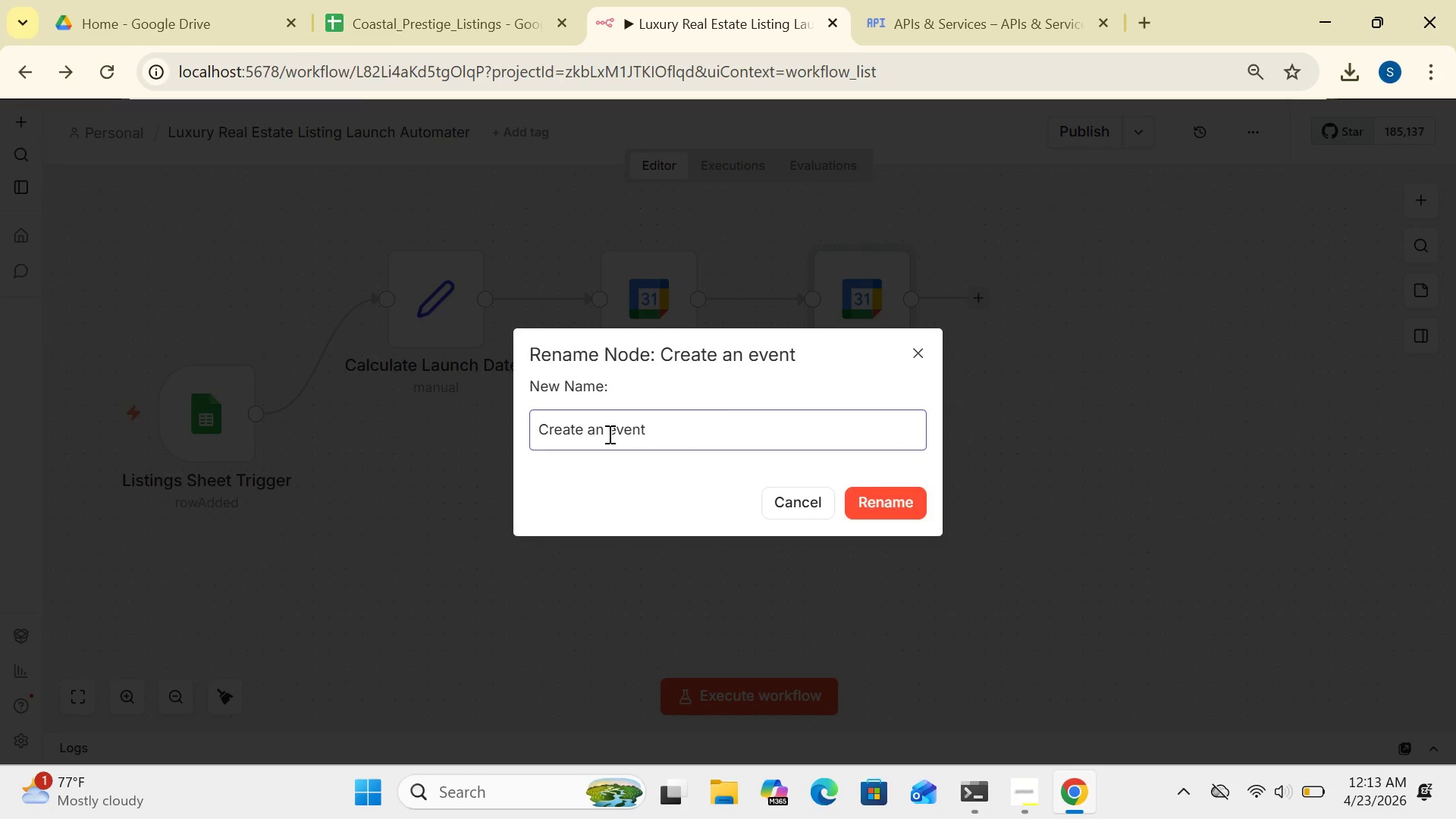 
key(Backspace)
 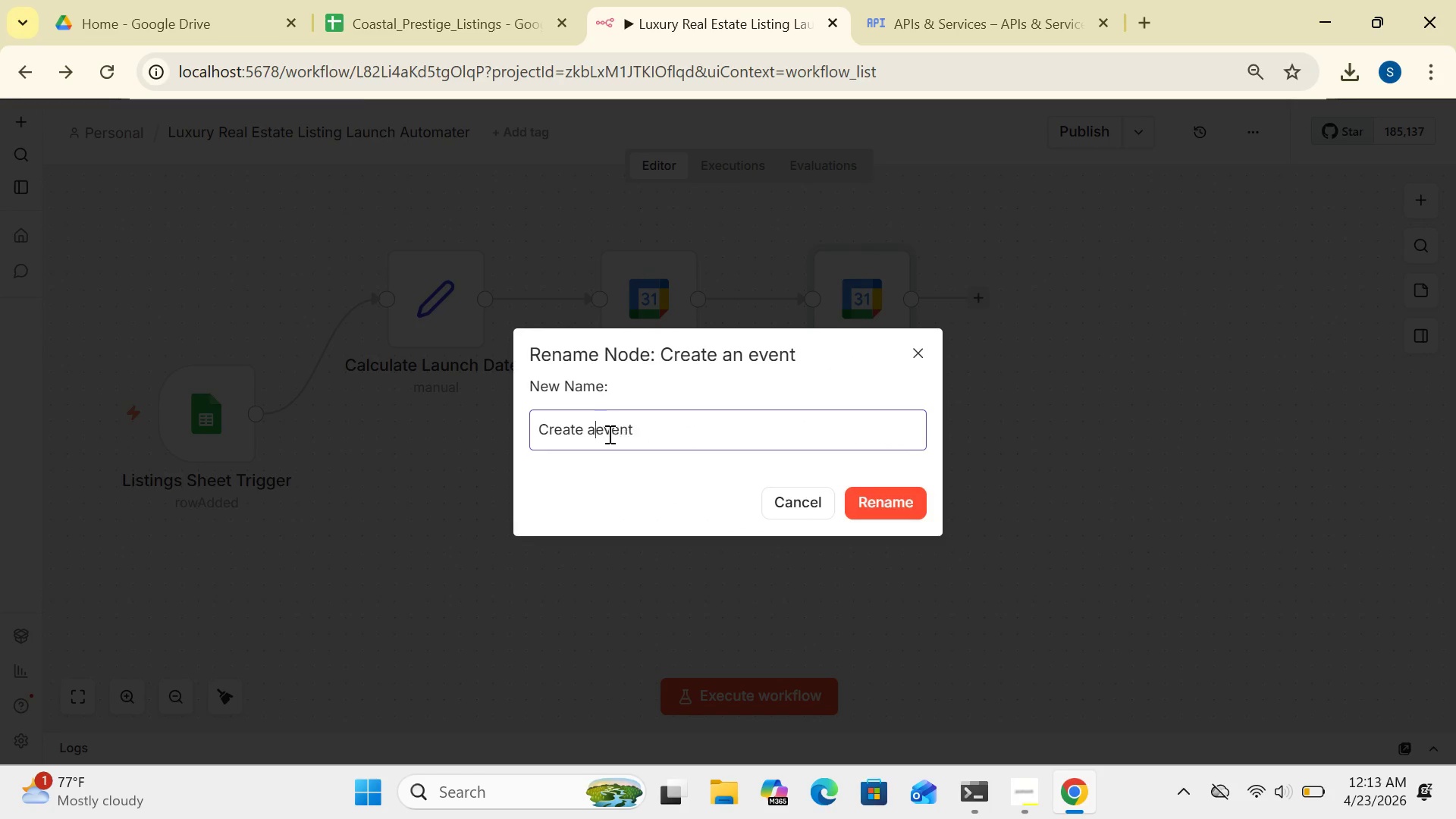 
key(Backspace)
 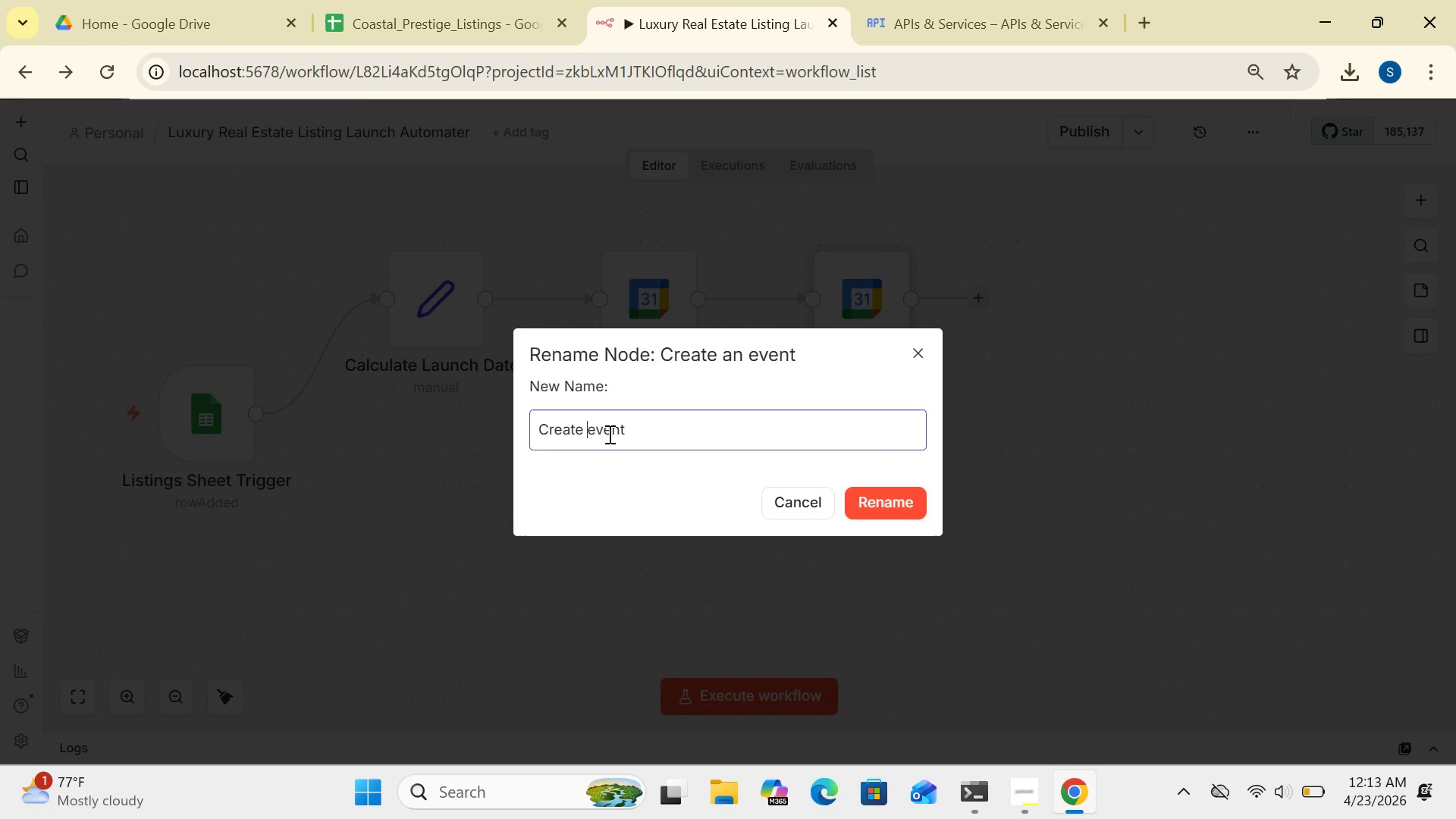 
key(Backspace)
 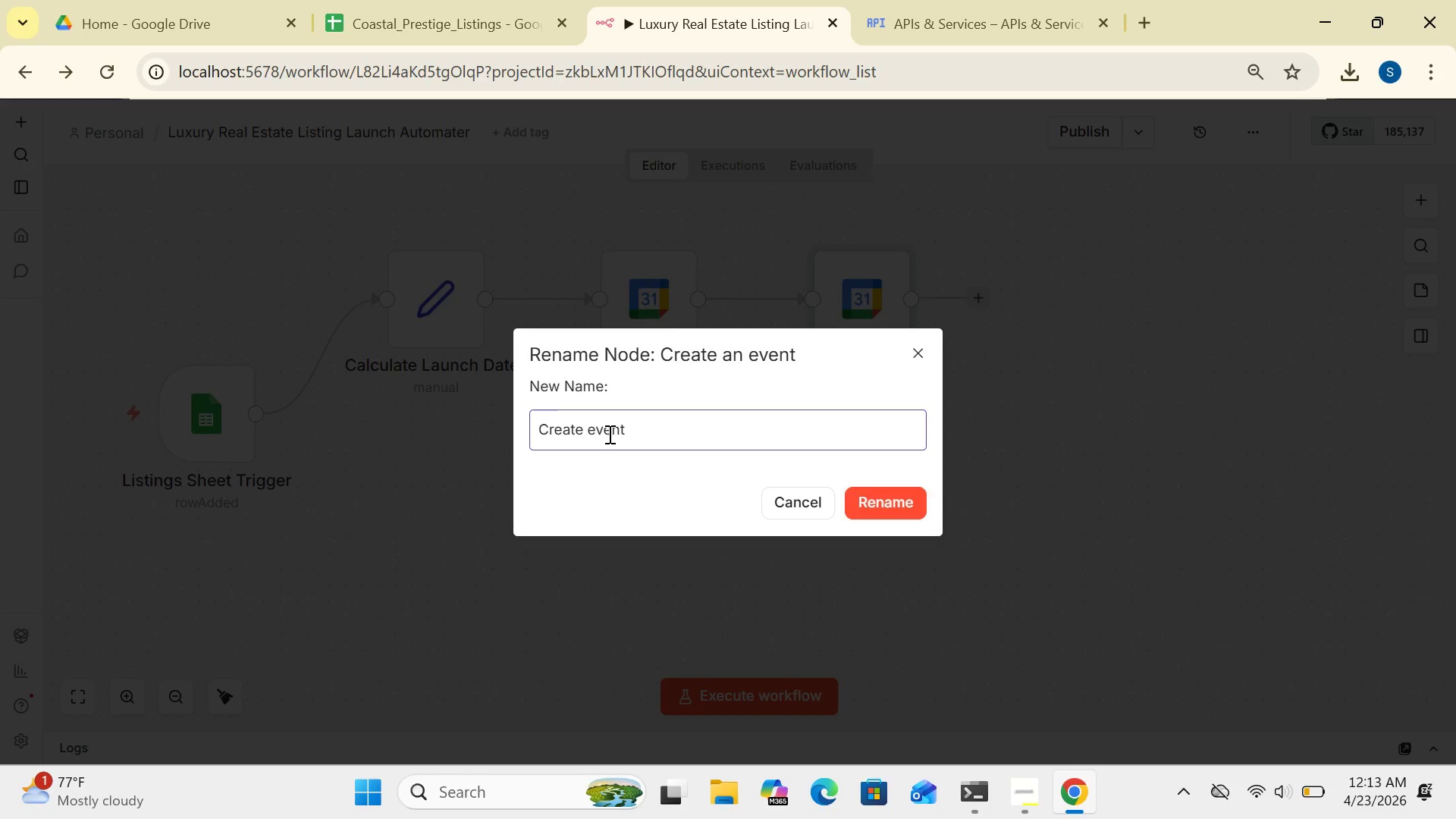 
type(Staging )
 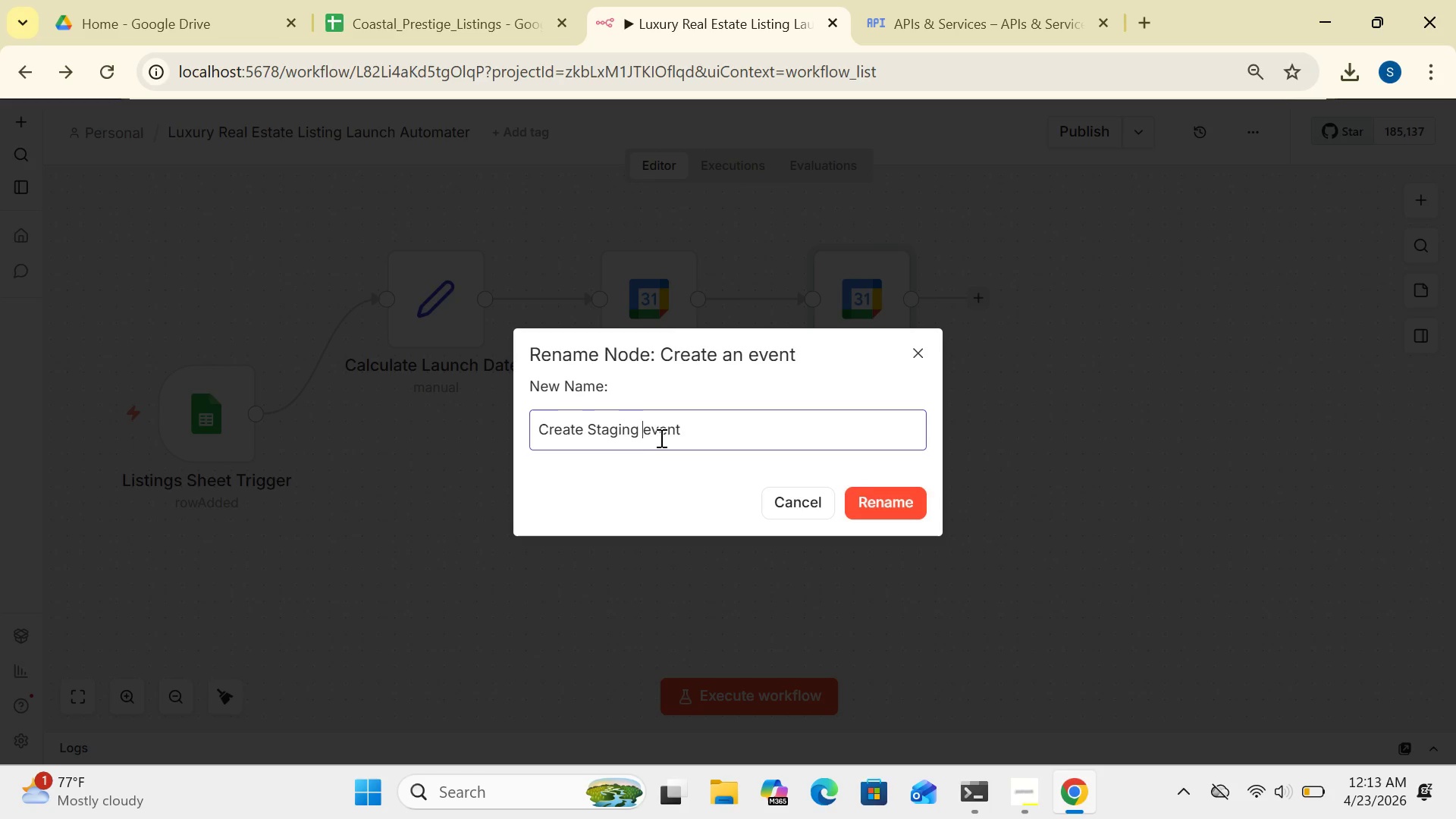 
left_click([648, 431])
 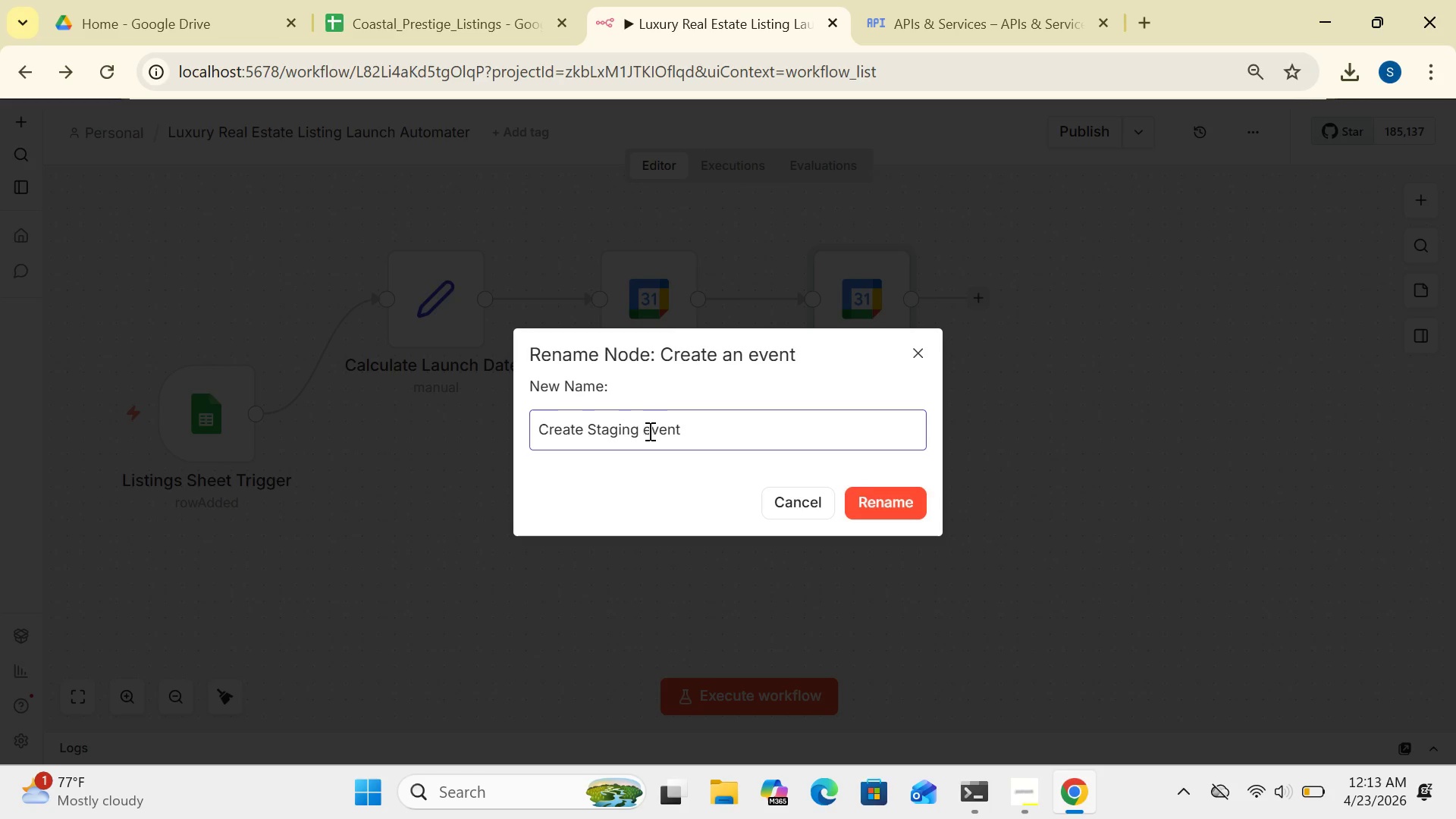 
key(Backspace)
 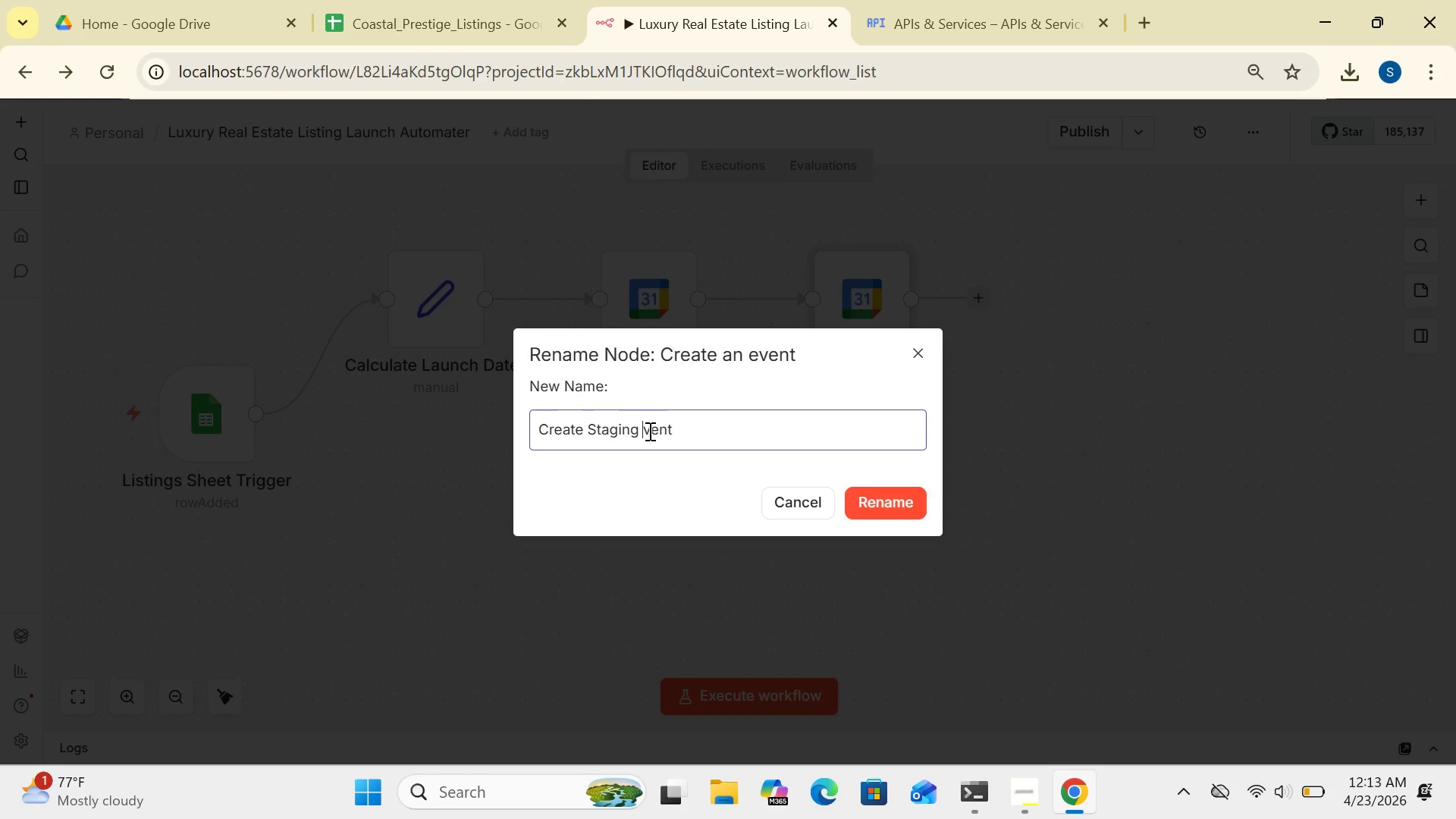 
key(CapsLock)
 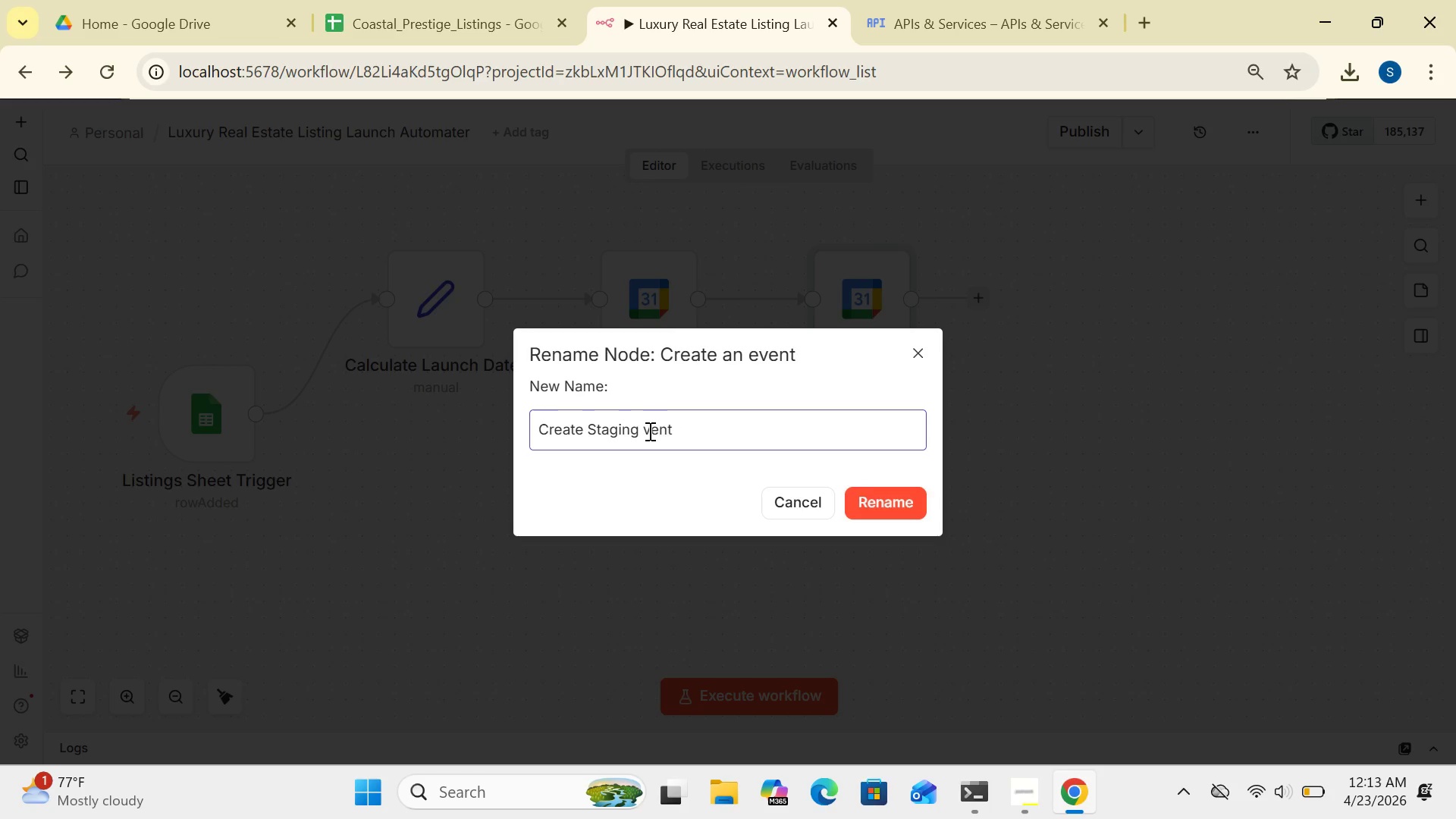 
key(E)
 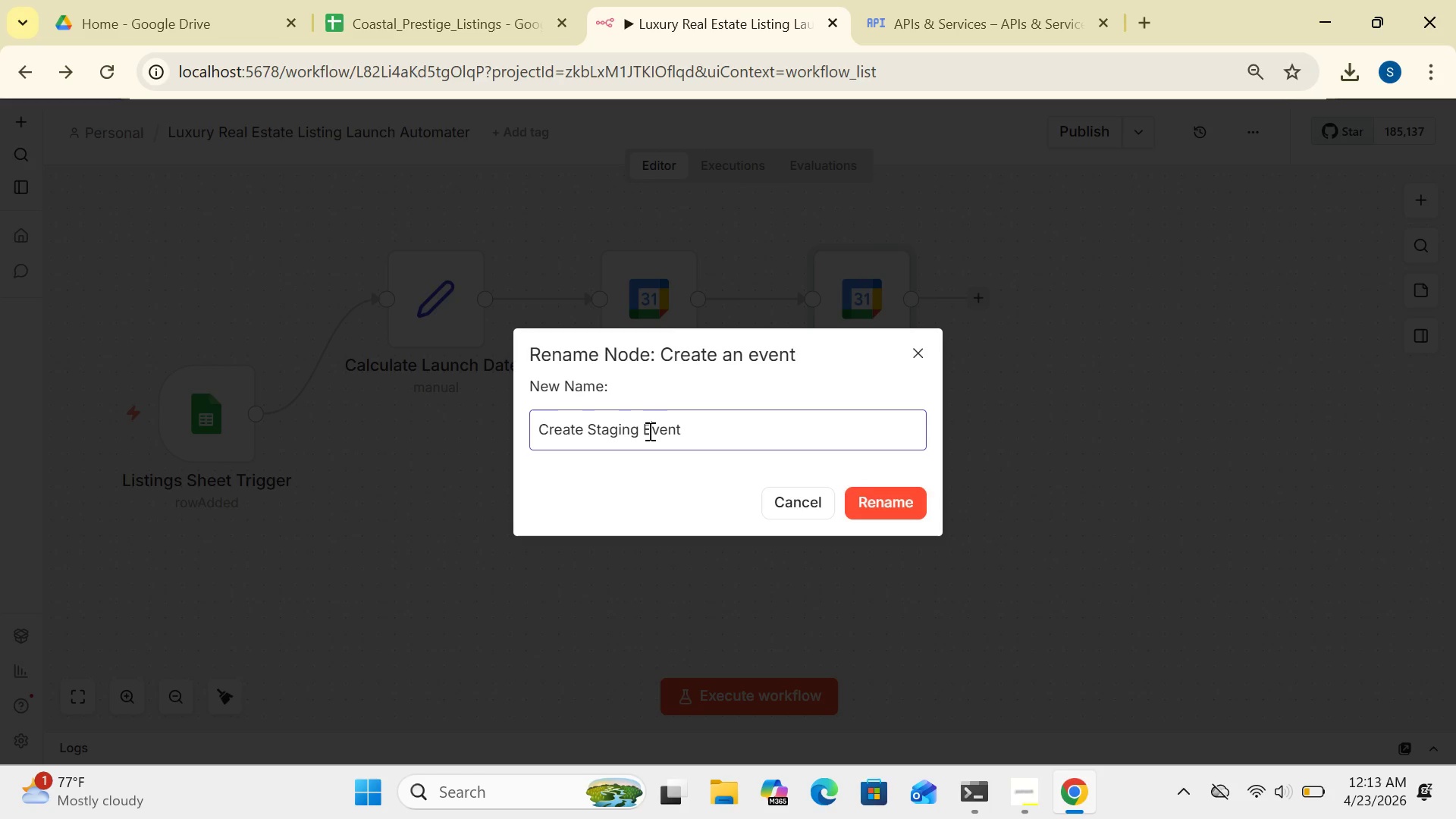 
key(CapsLock)
 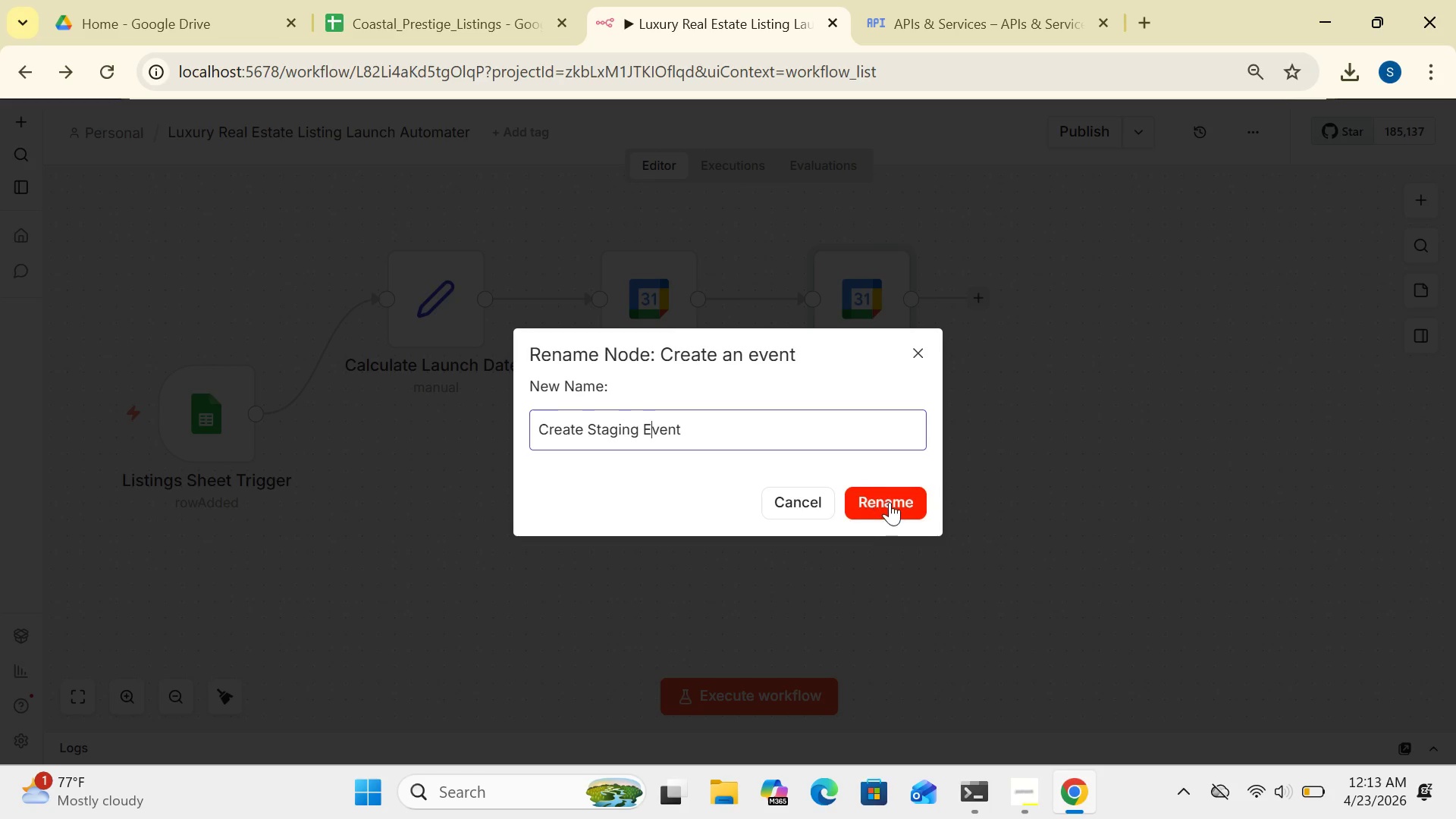 
left_click([890, 504])
 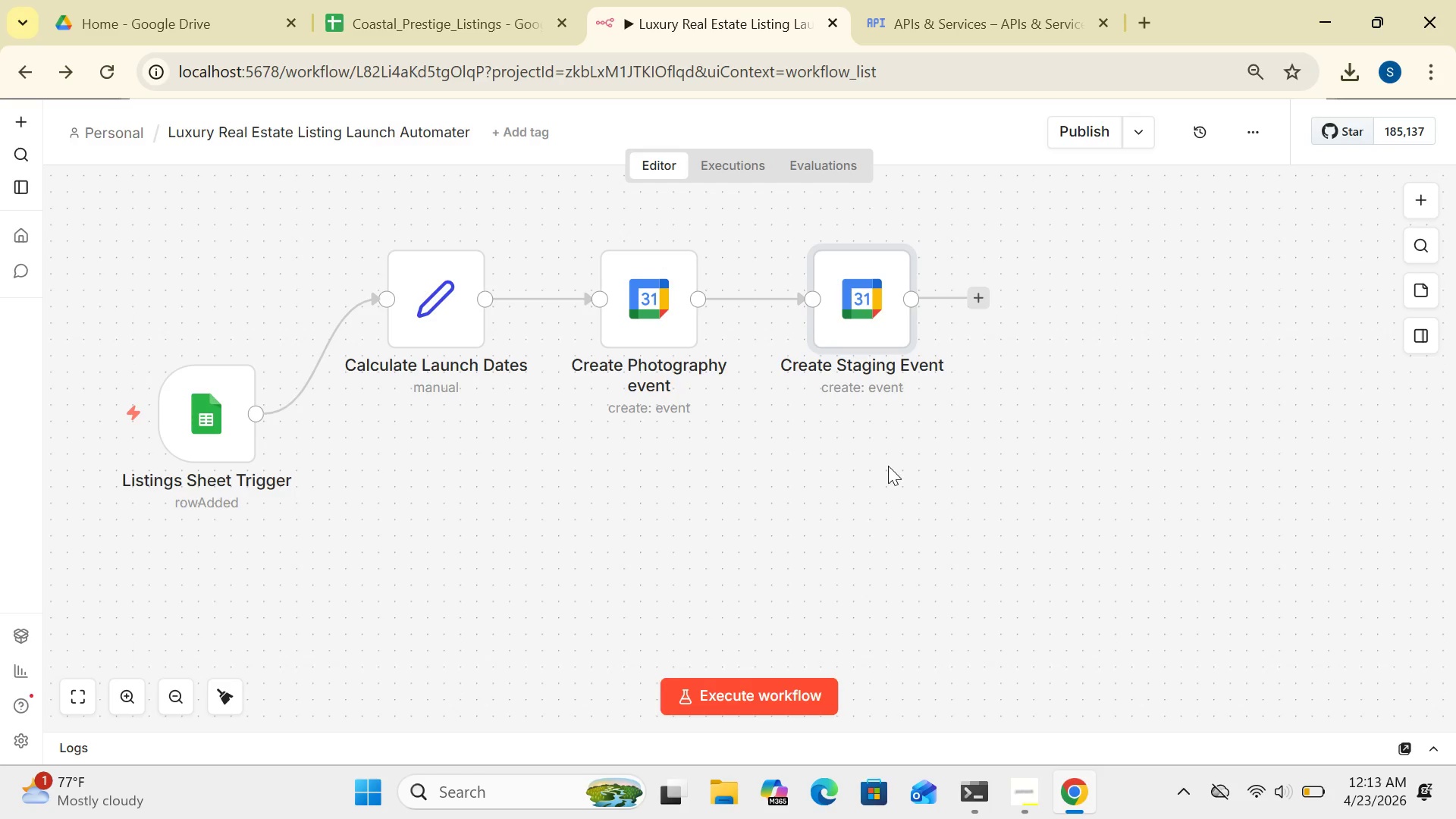 
wait(5.75)
 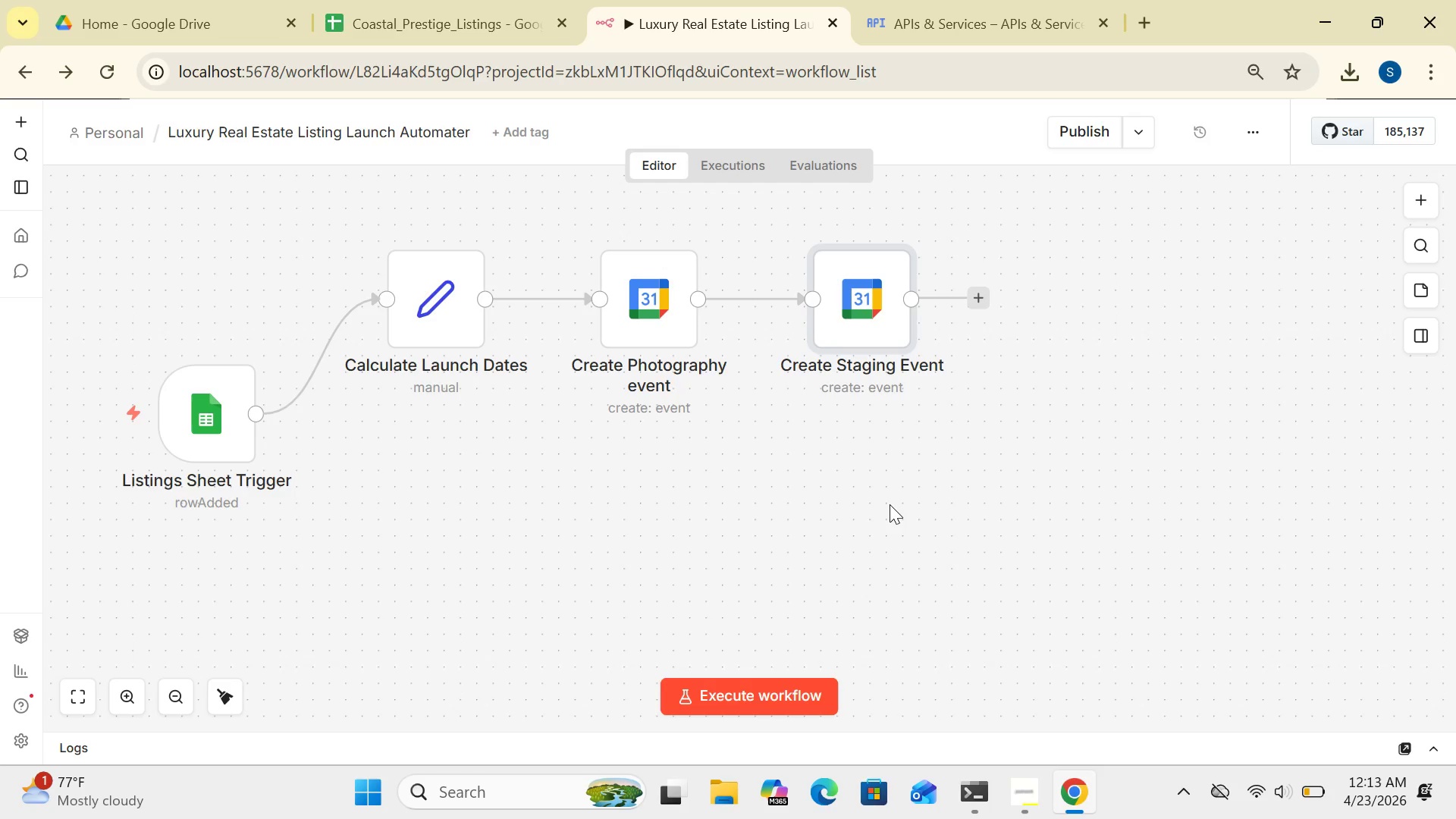 
left_click([984, 297])
 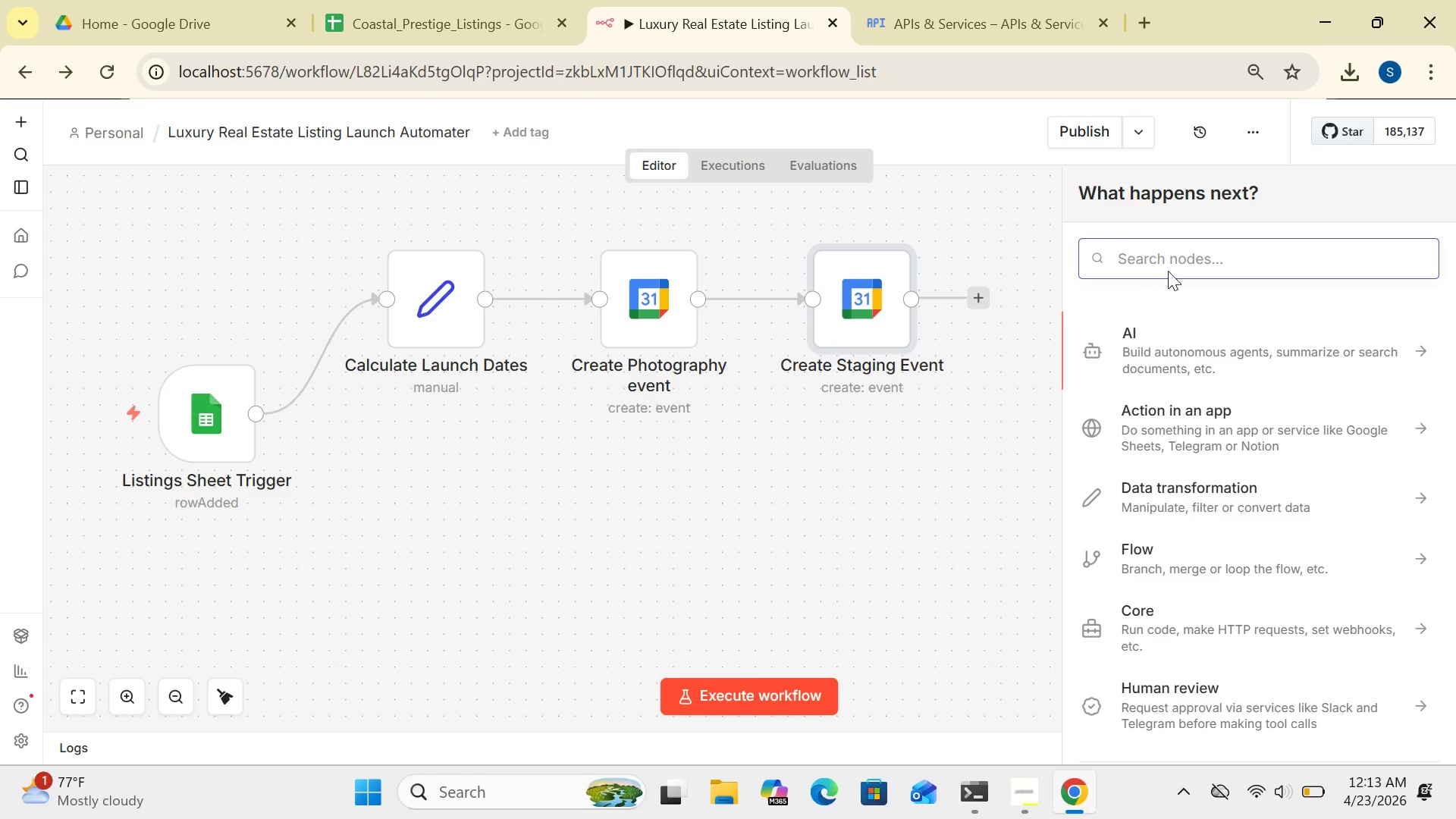 
left_click([1163, 259])
 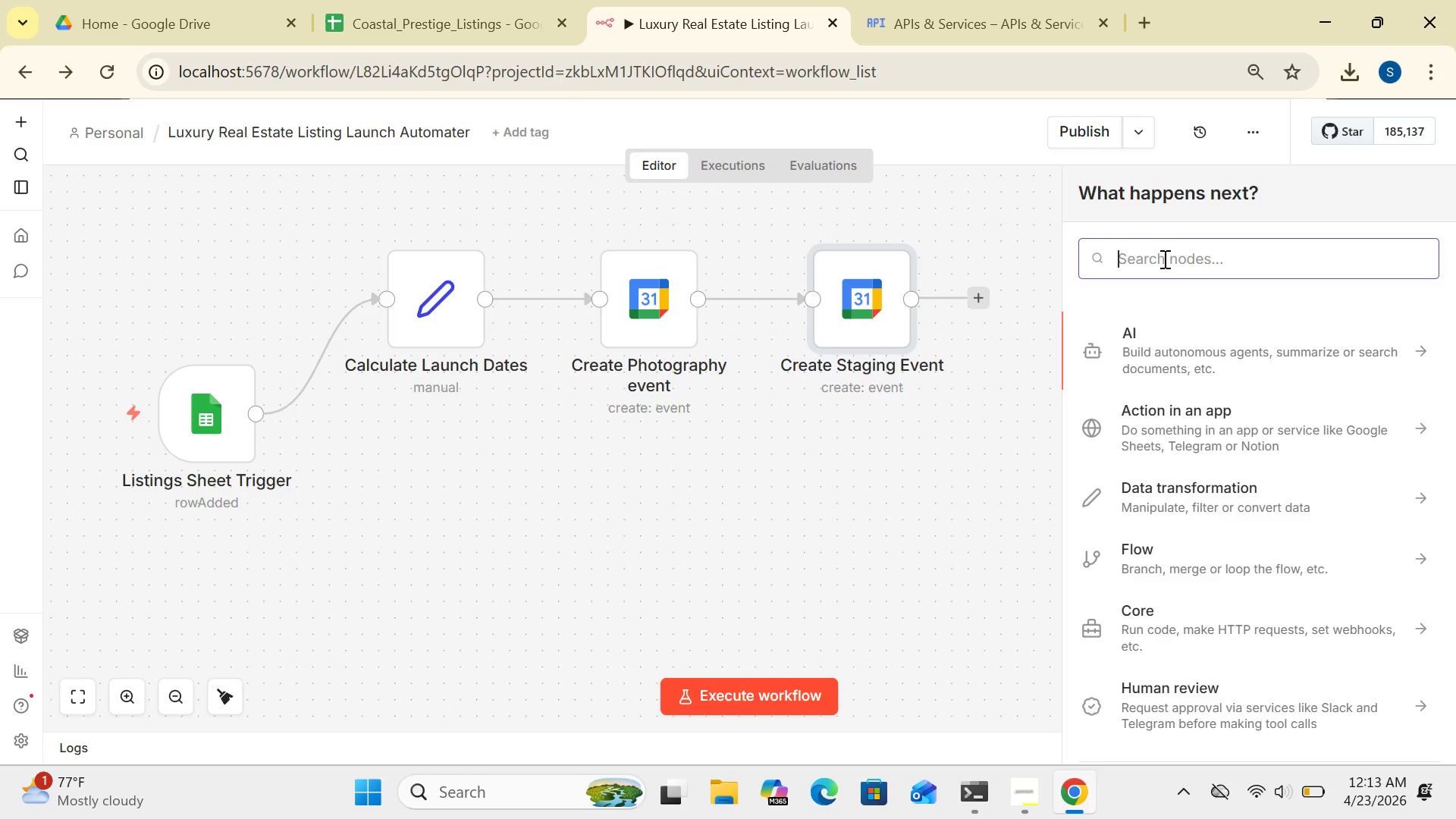 
type(google cal)
 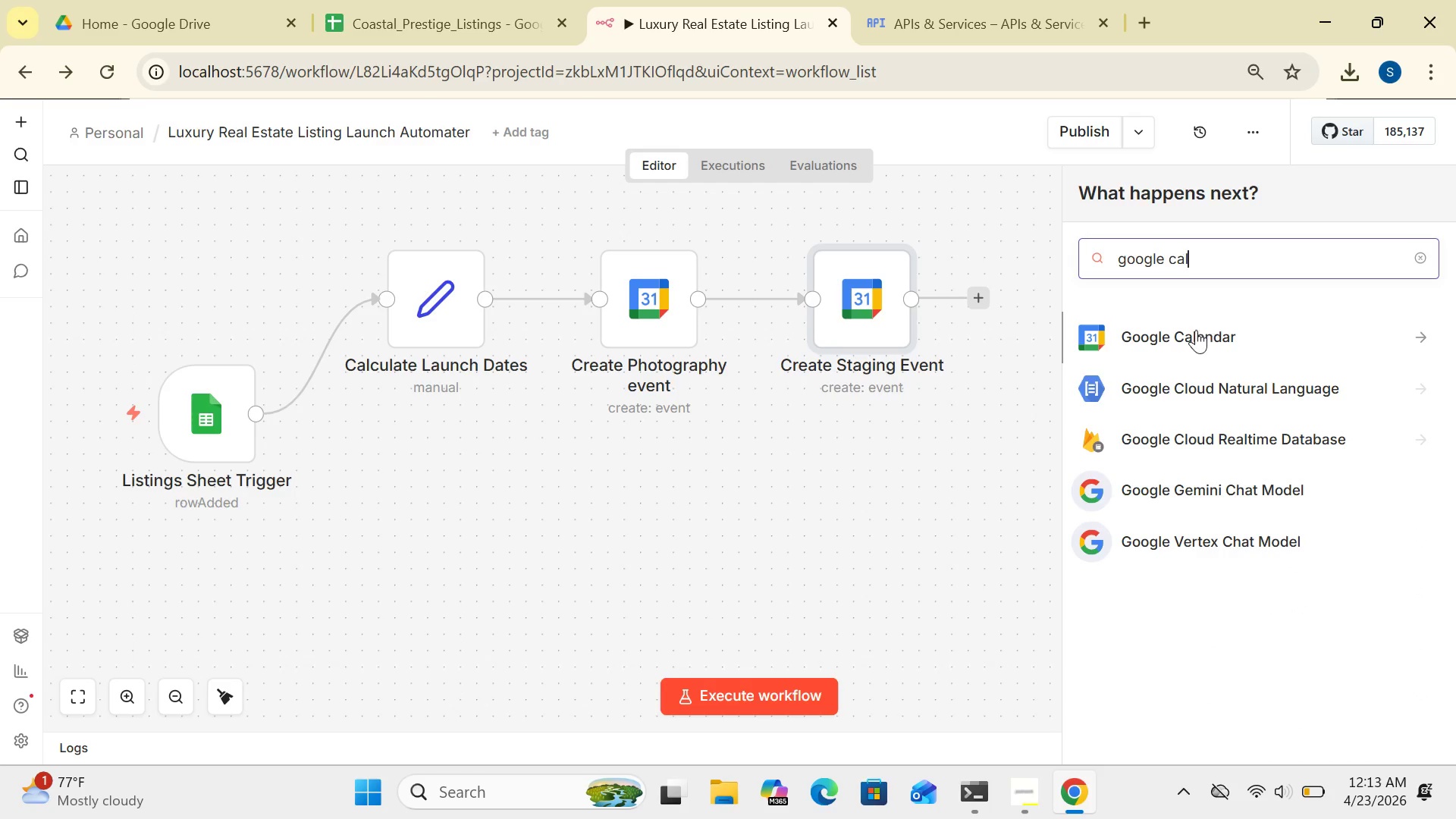 
left_click([1192, 334])
 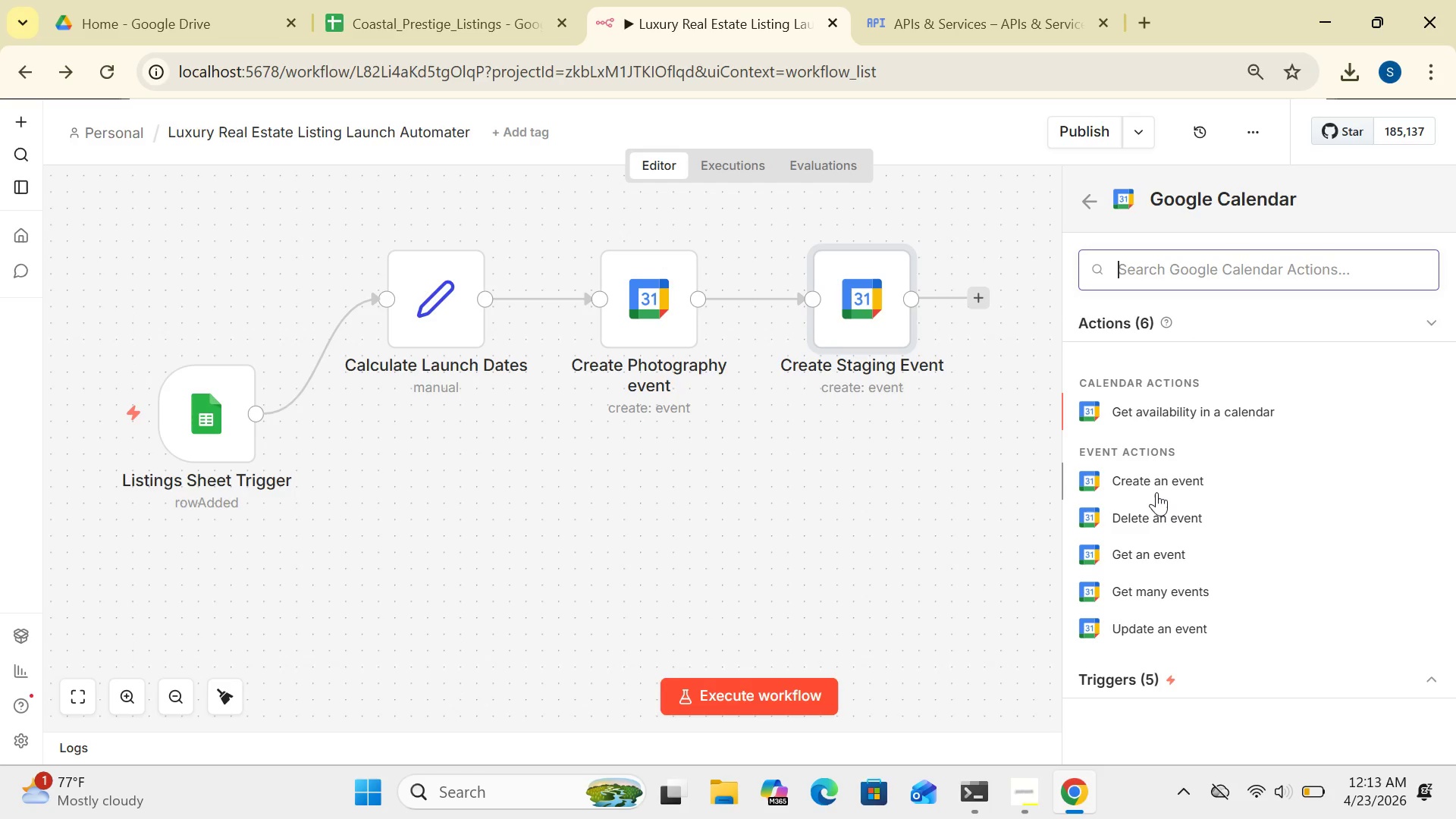 
wait(6.16)
 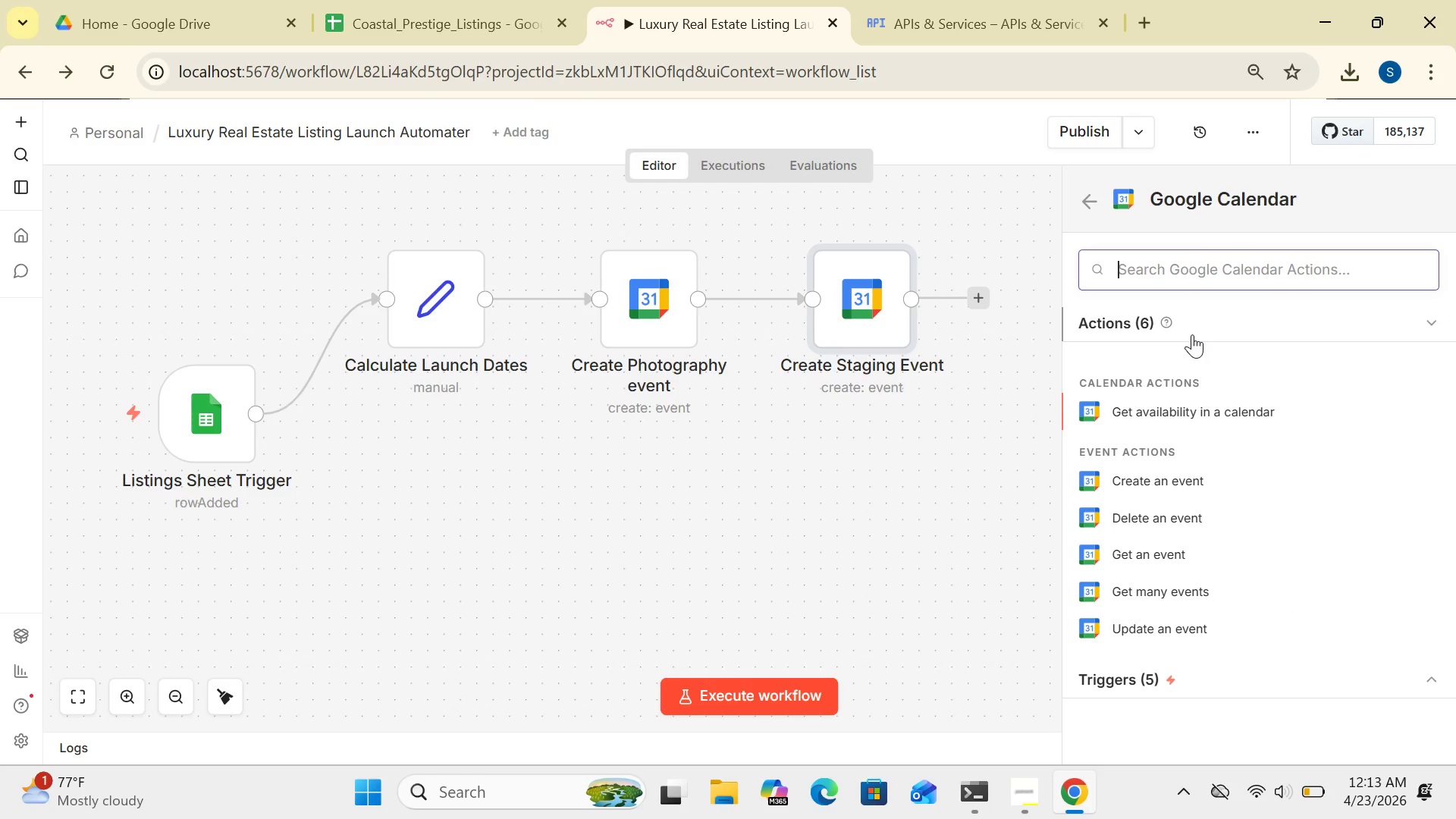 
left_click([1149, 466])
 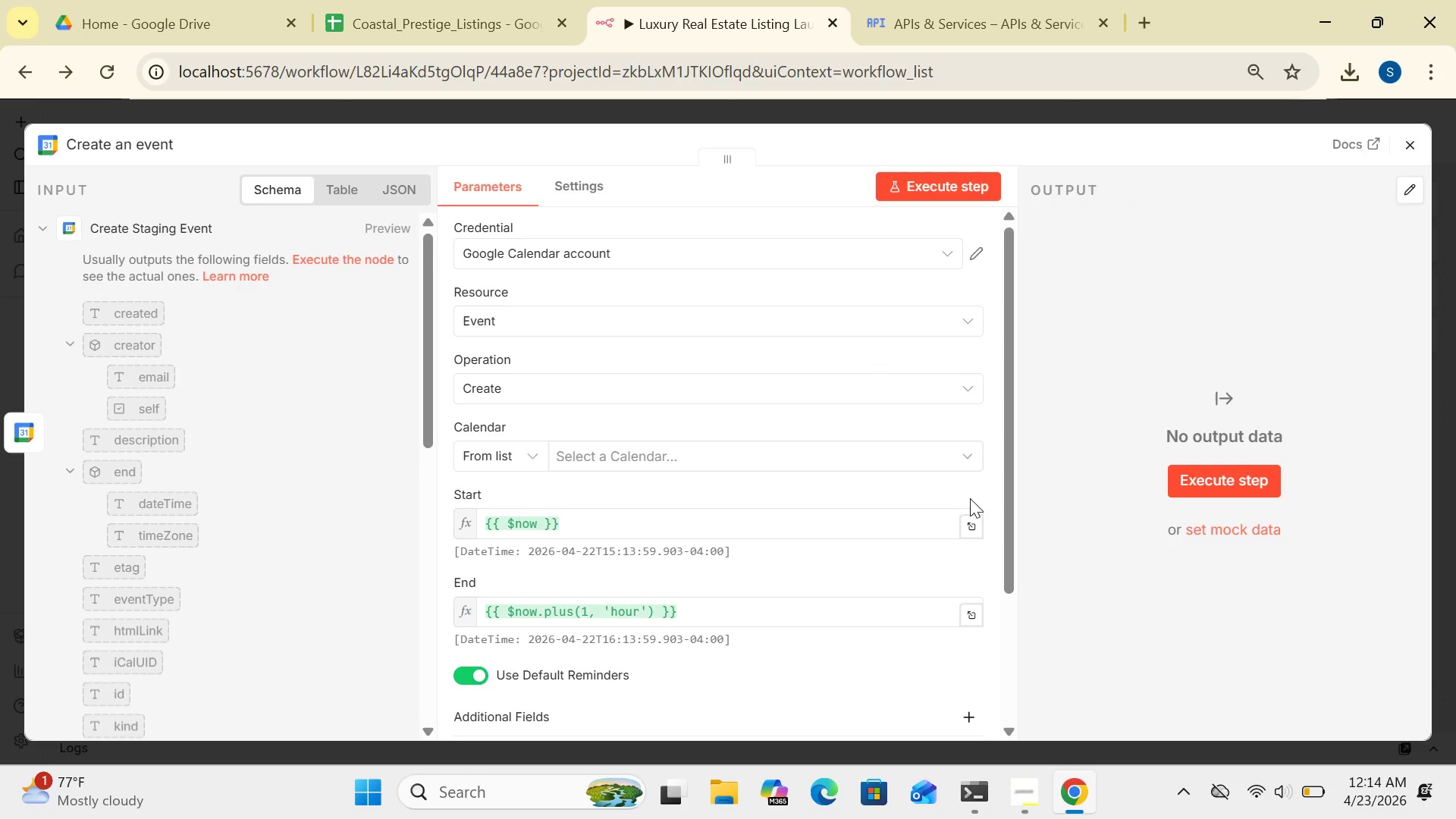 
wait(5.42)
 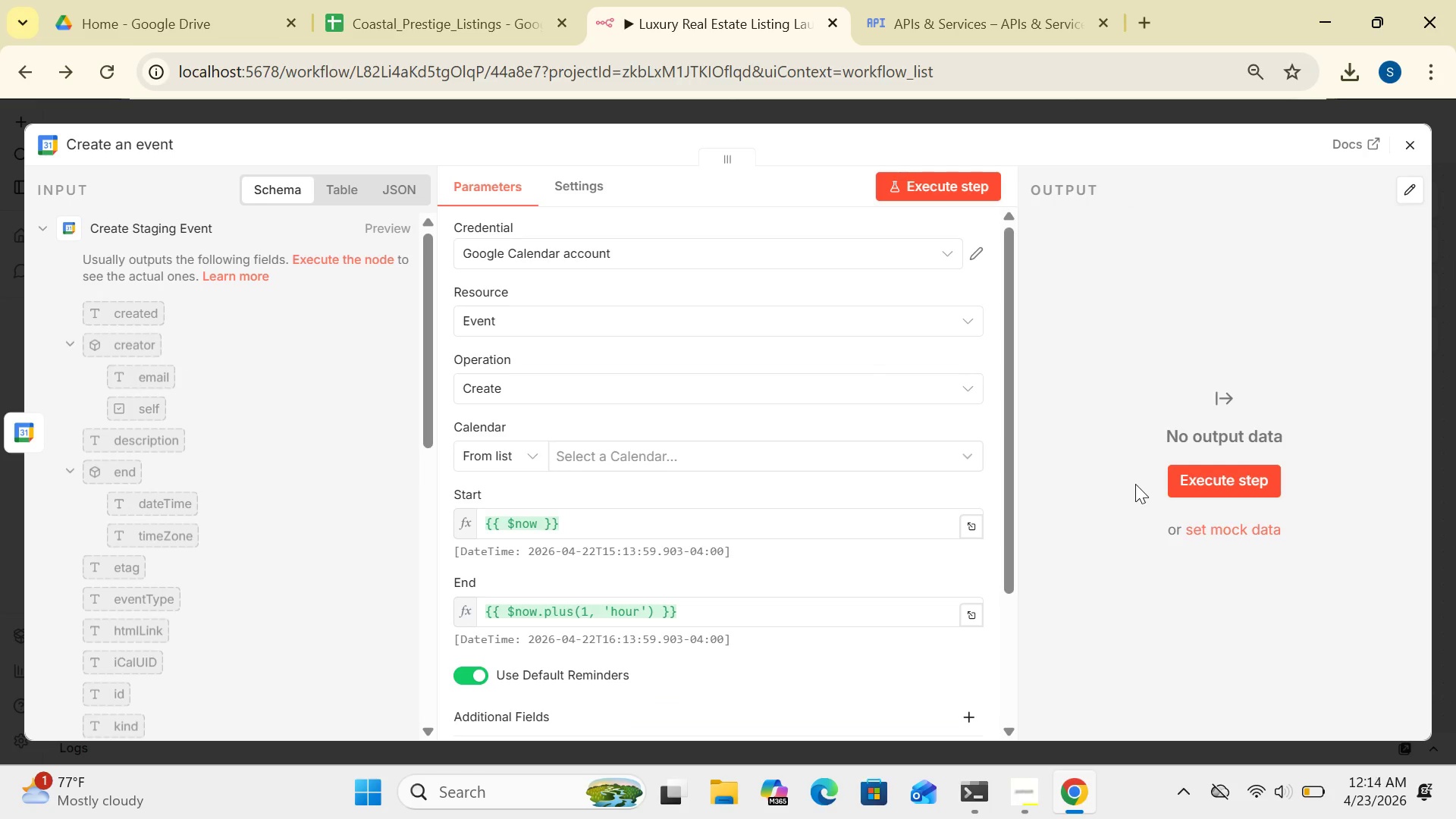 
left_click([858, 449])
 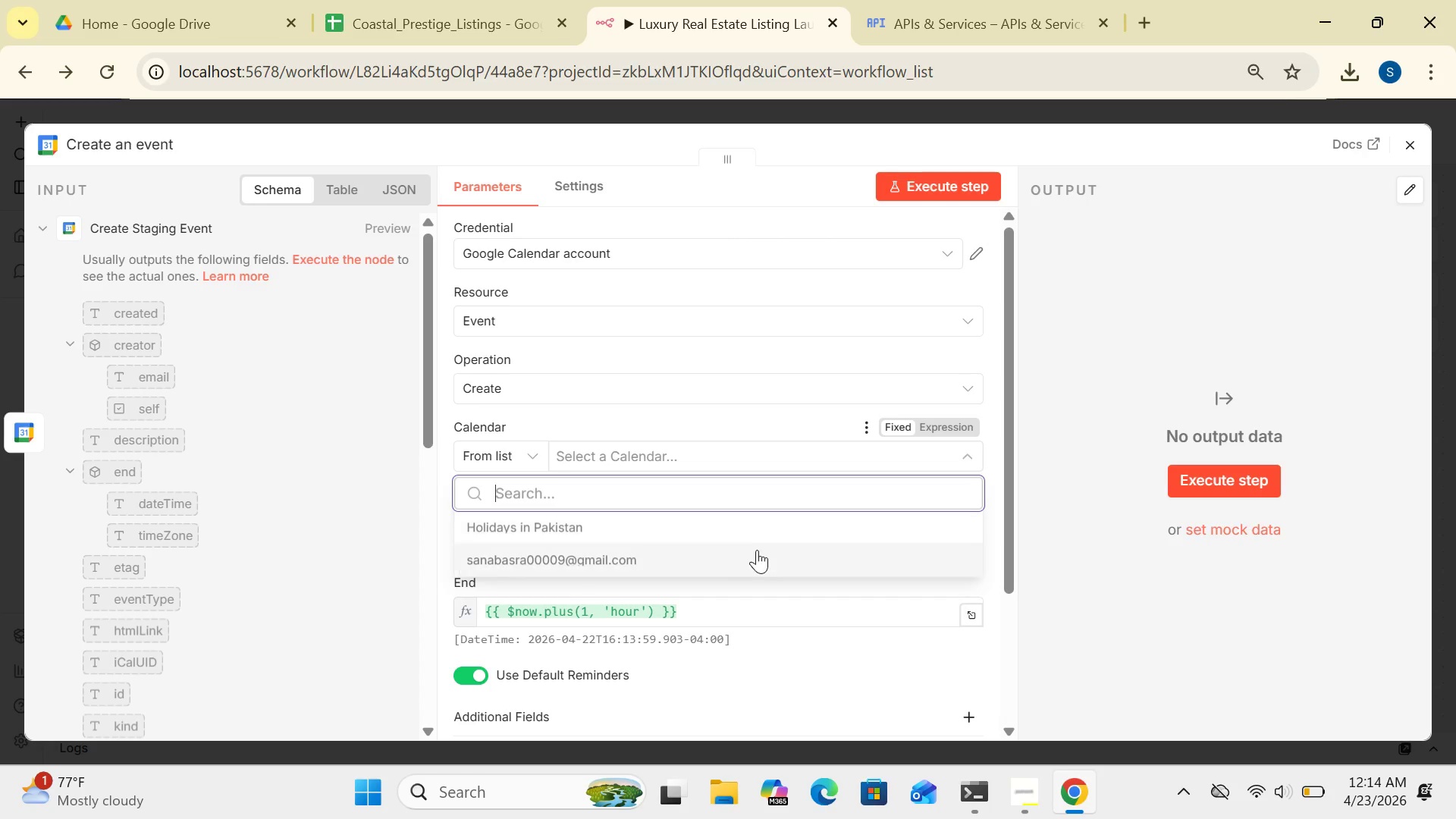 
left_click([747, 562])
 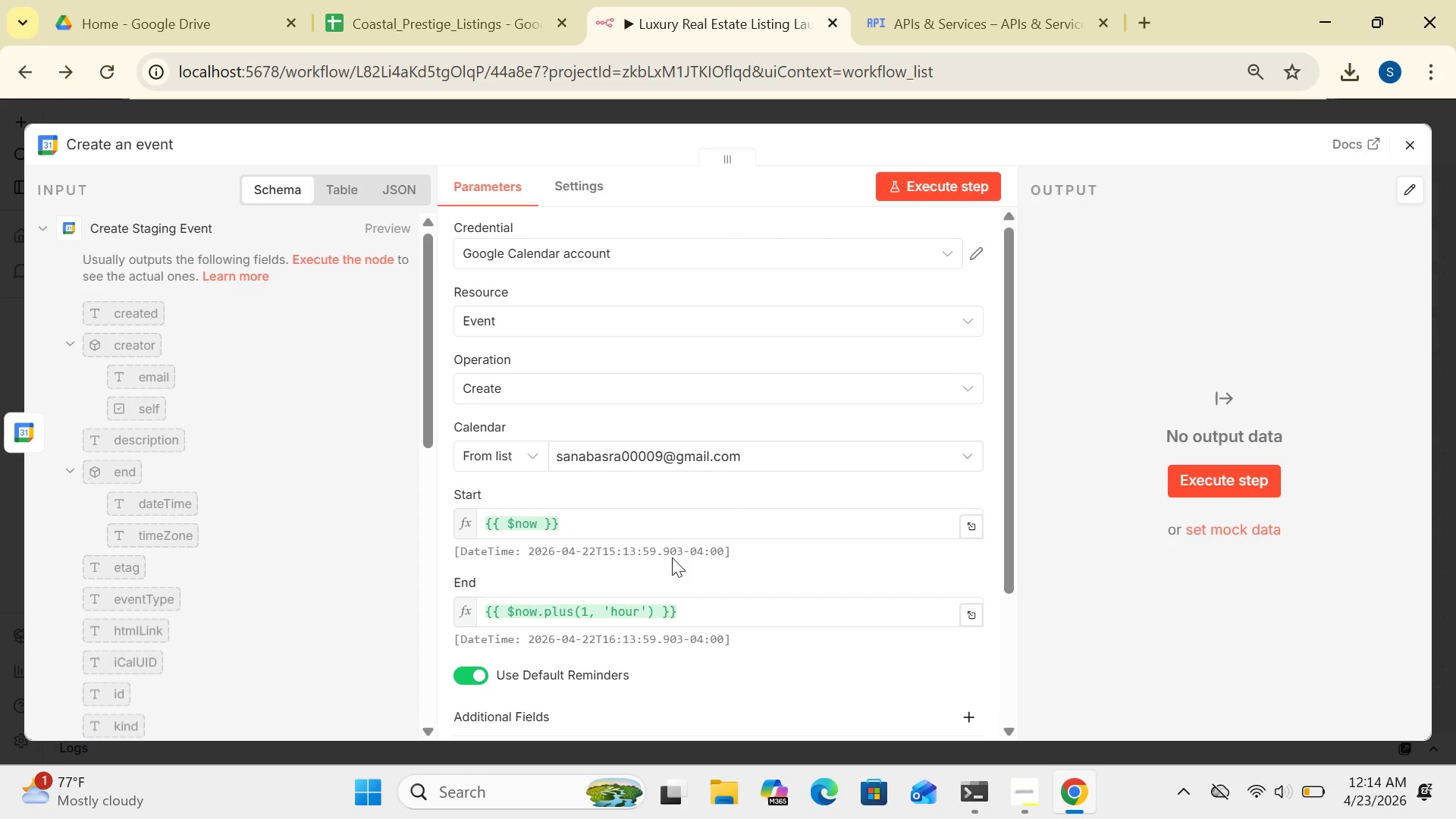 
left_click([640, 531])
 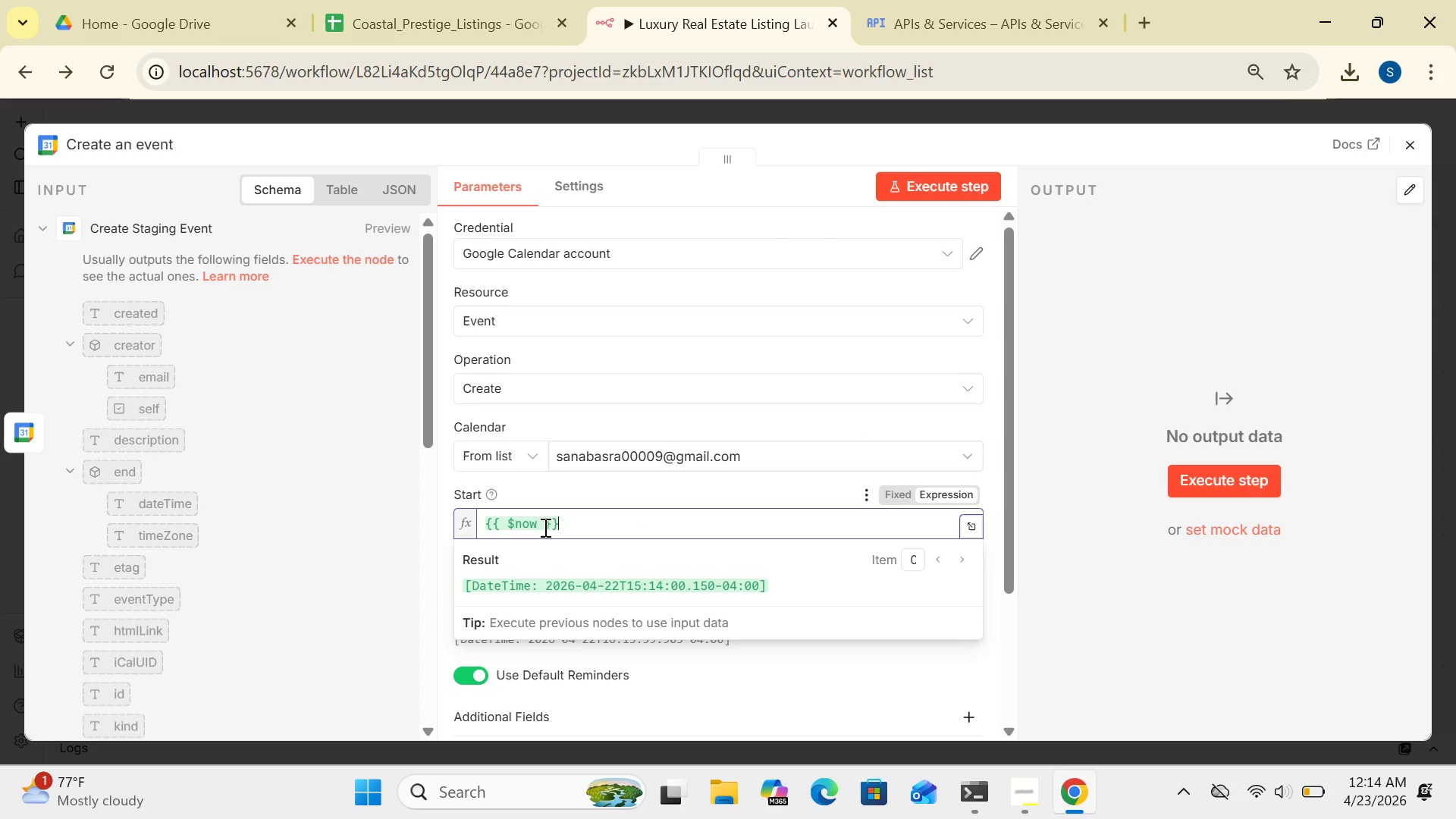 
left_click([541, 526])
 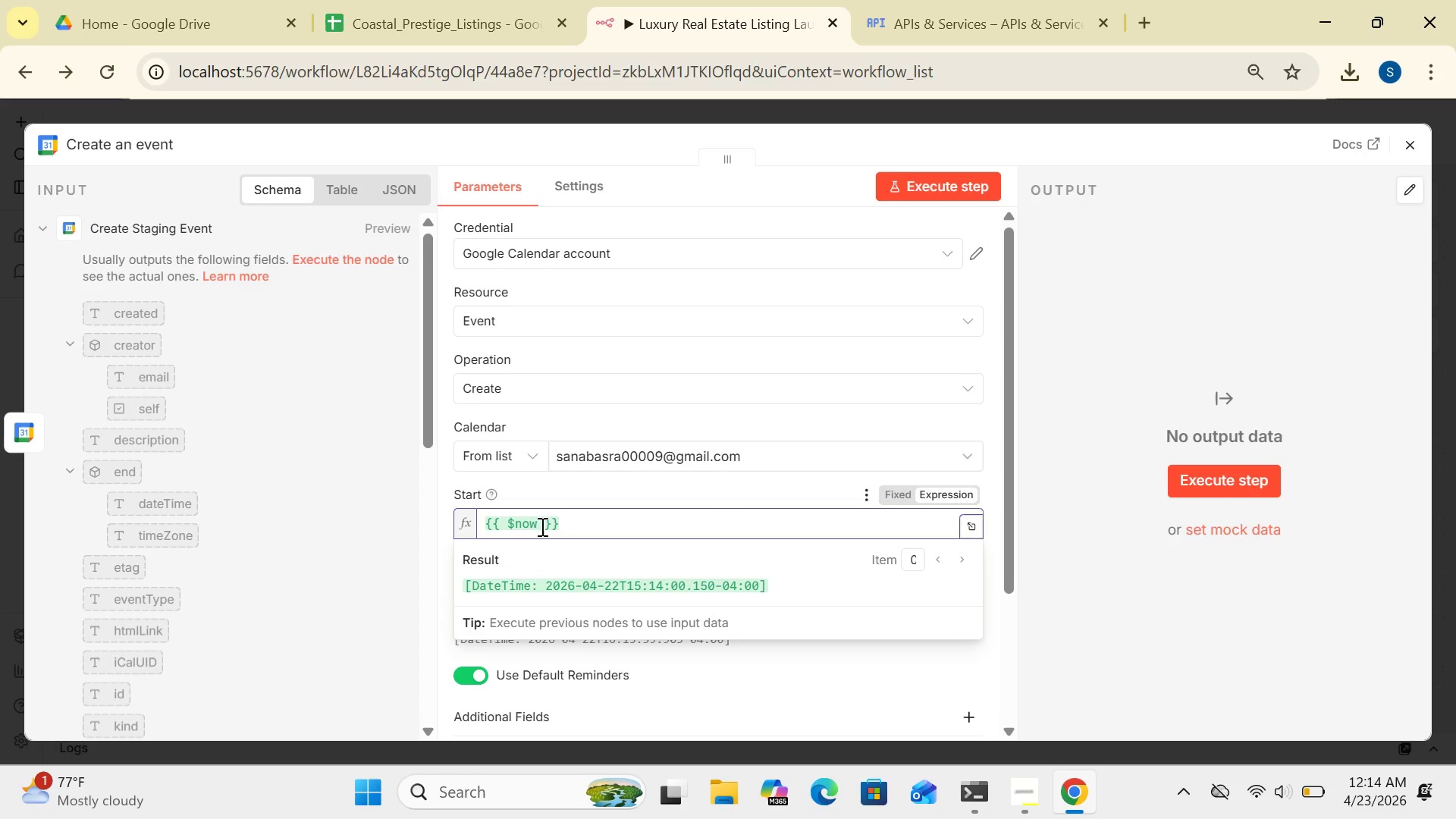 
key(Backspace)
key(Backspace)
key(Backspace)
key(Backspace)
type(json.liveDate)
 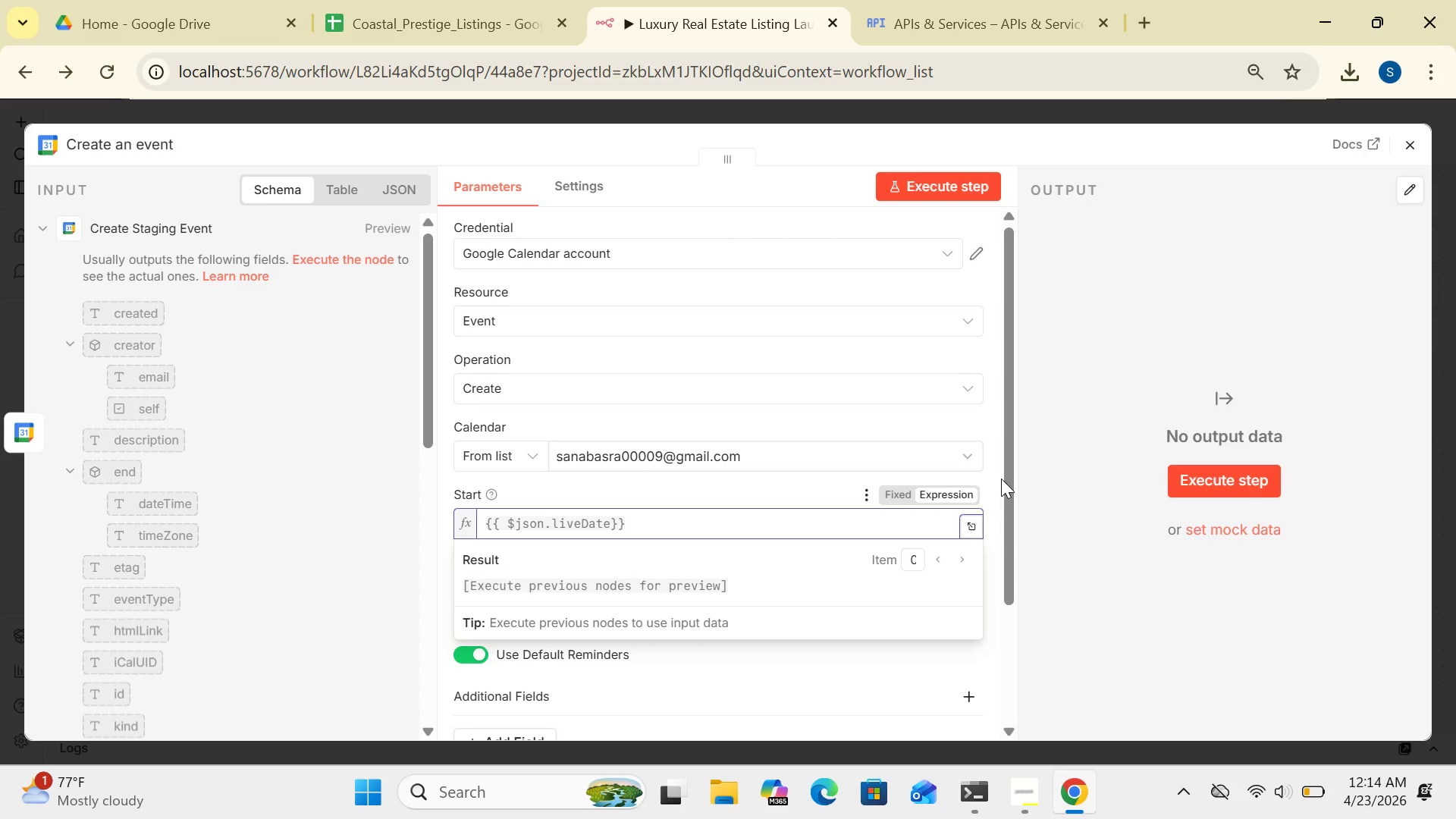 
left_click([990, 472])
 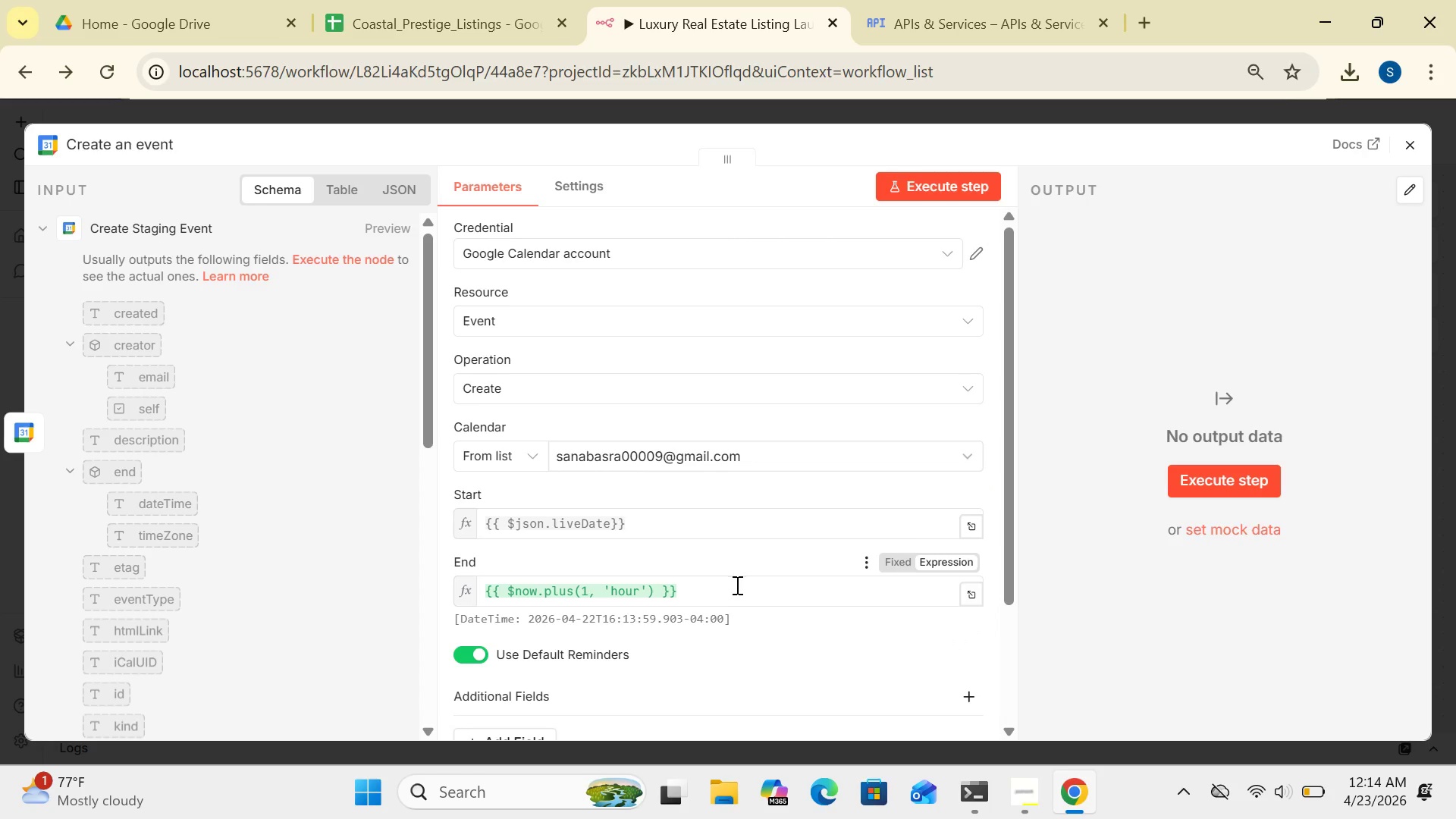 
left_click([691, 595])
 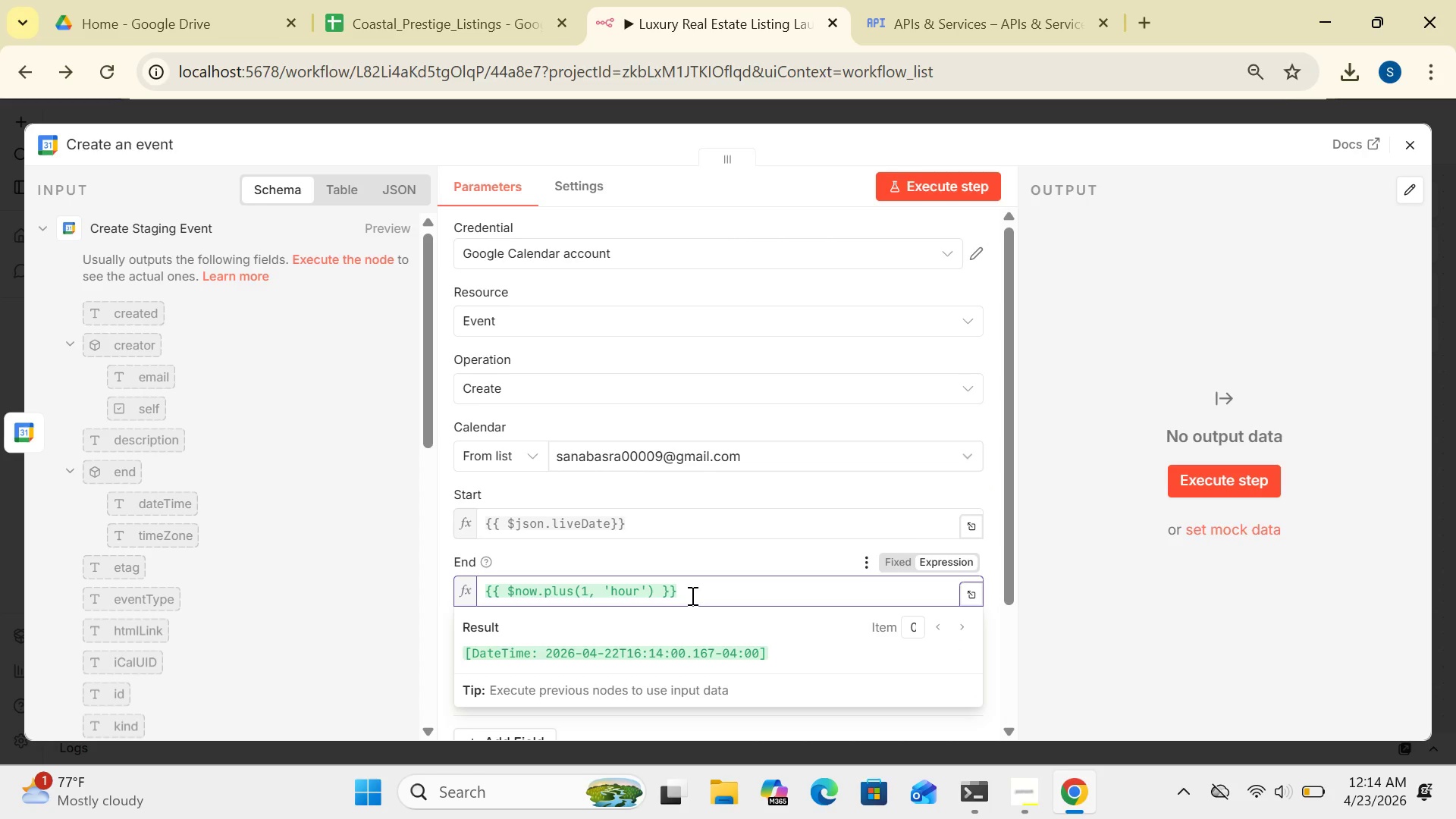 
hold_key(key=Backspace, duration=1.24)
 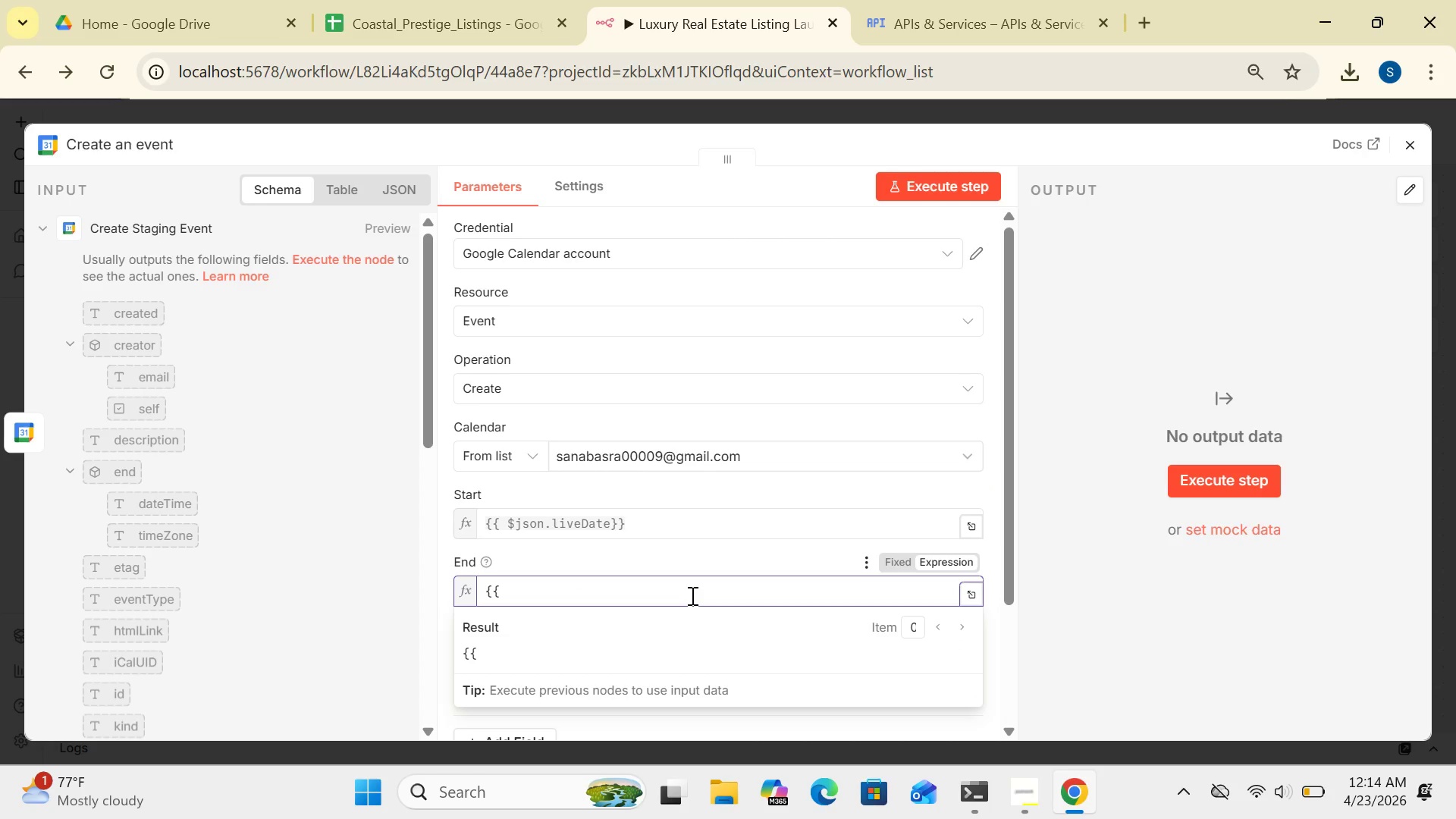 
type($json.liveDate)
 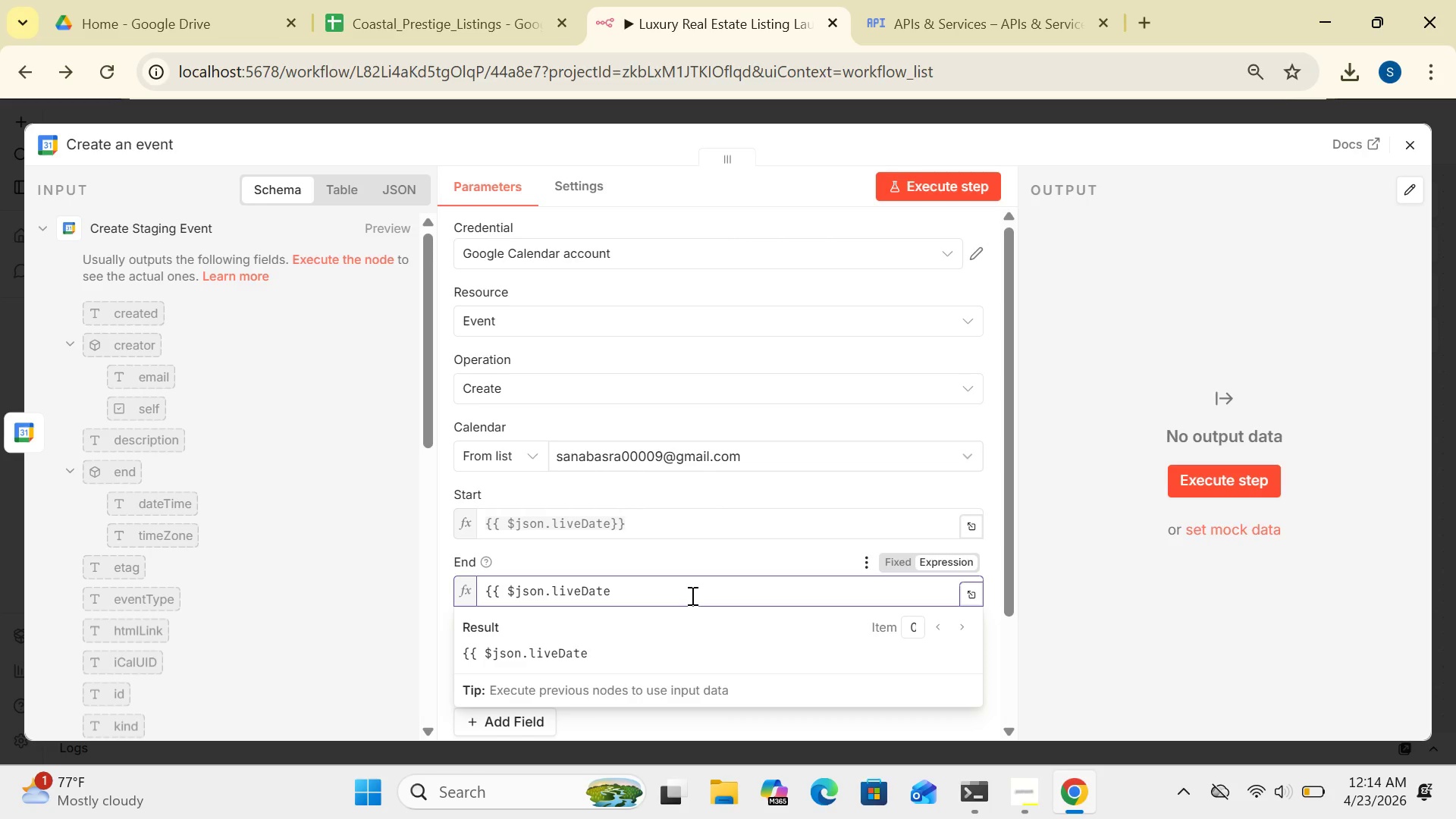 
key(Shift+BracketRight)
 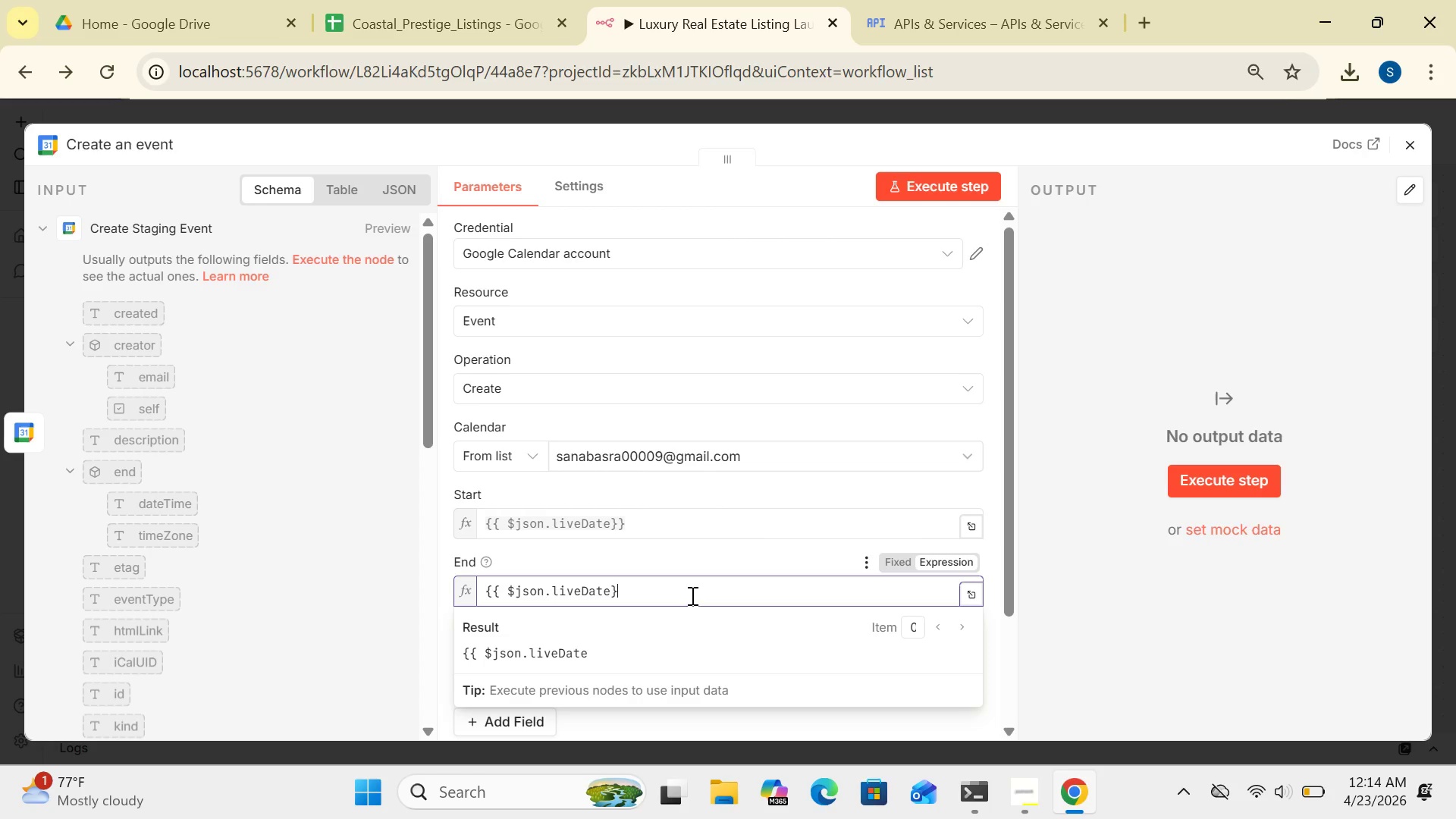 
key(Shift+BracketRight)
 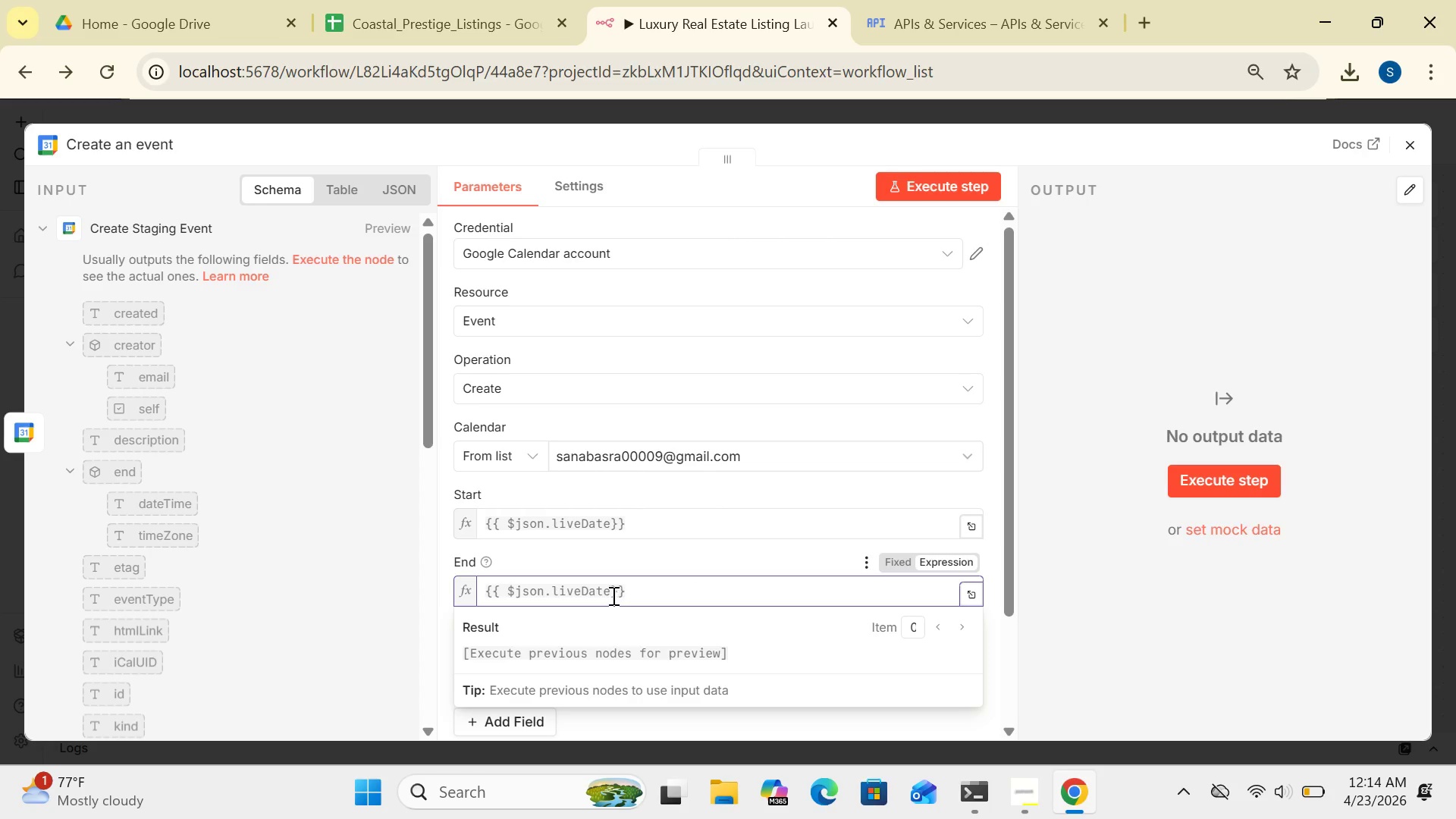 
left_click([610, 592])
 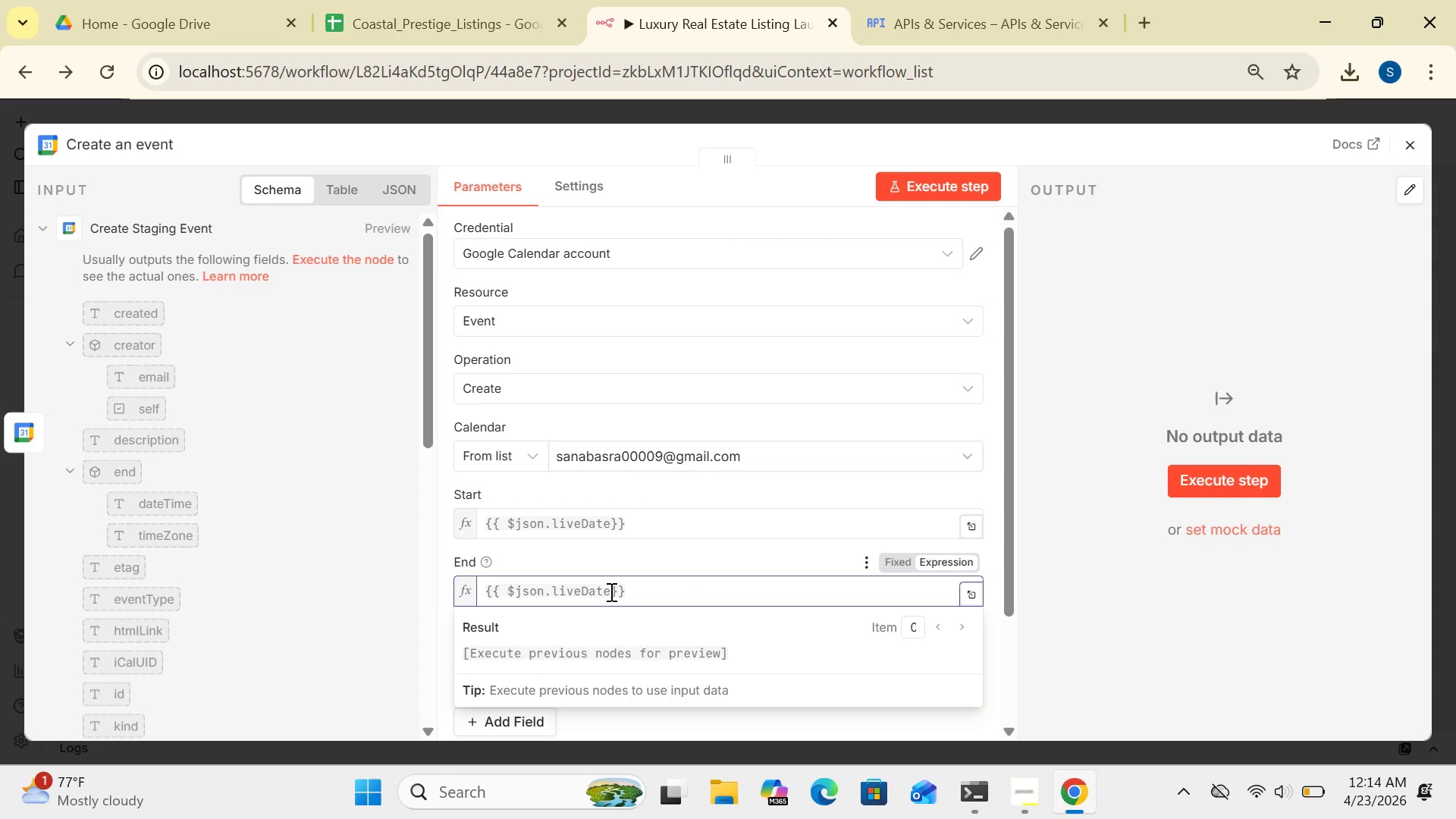 
key(Space)
 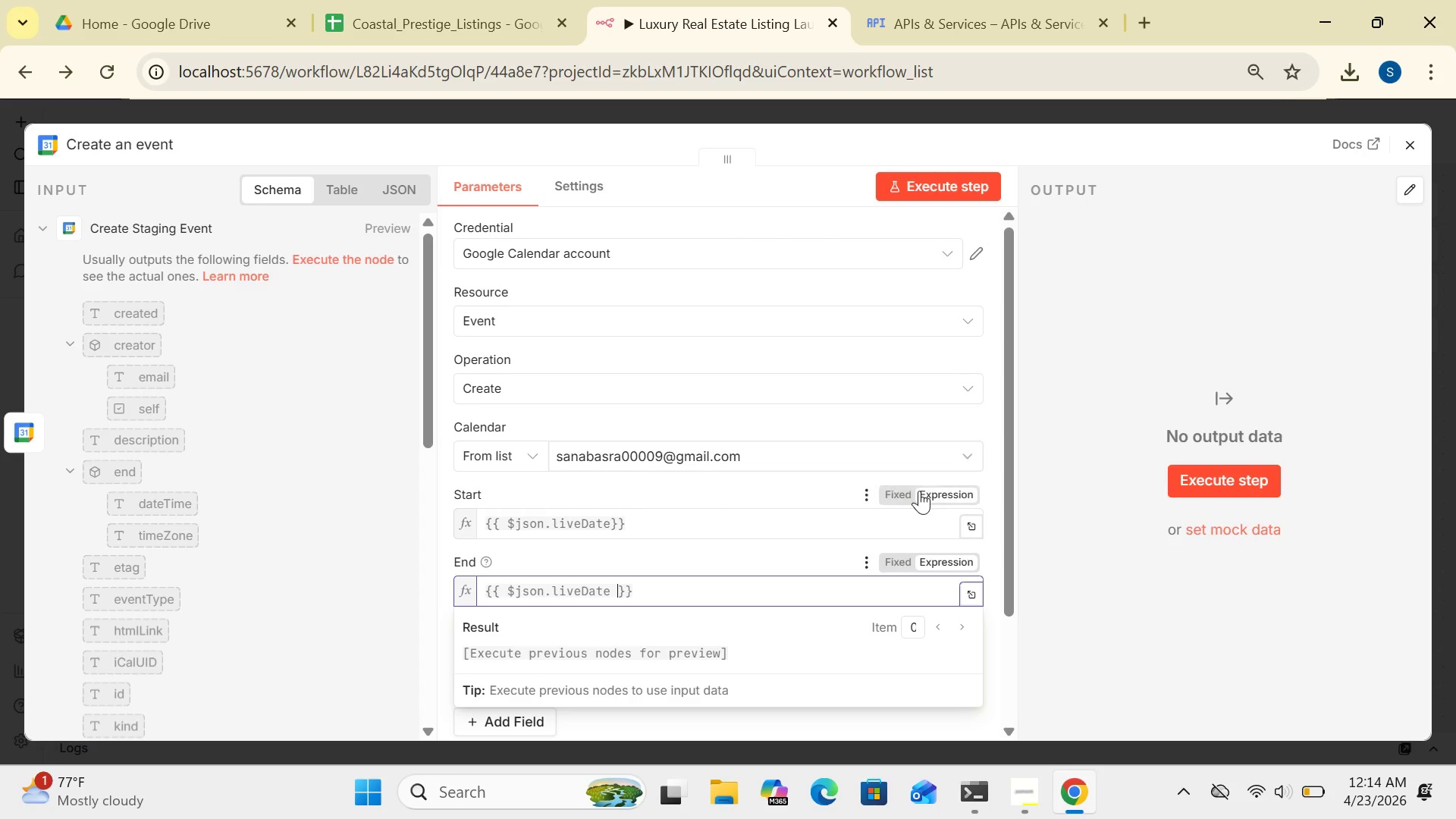 
wait(5.23)
 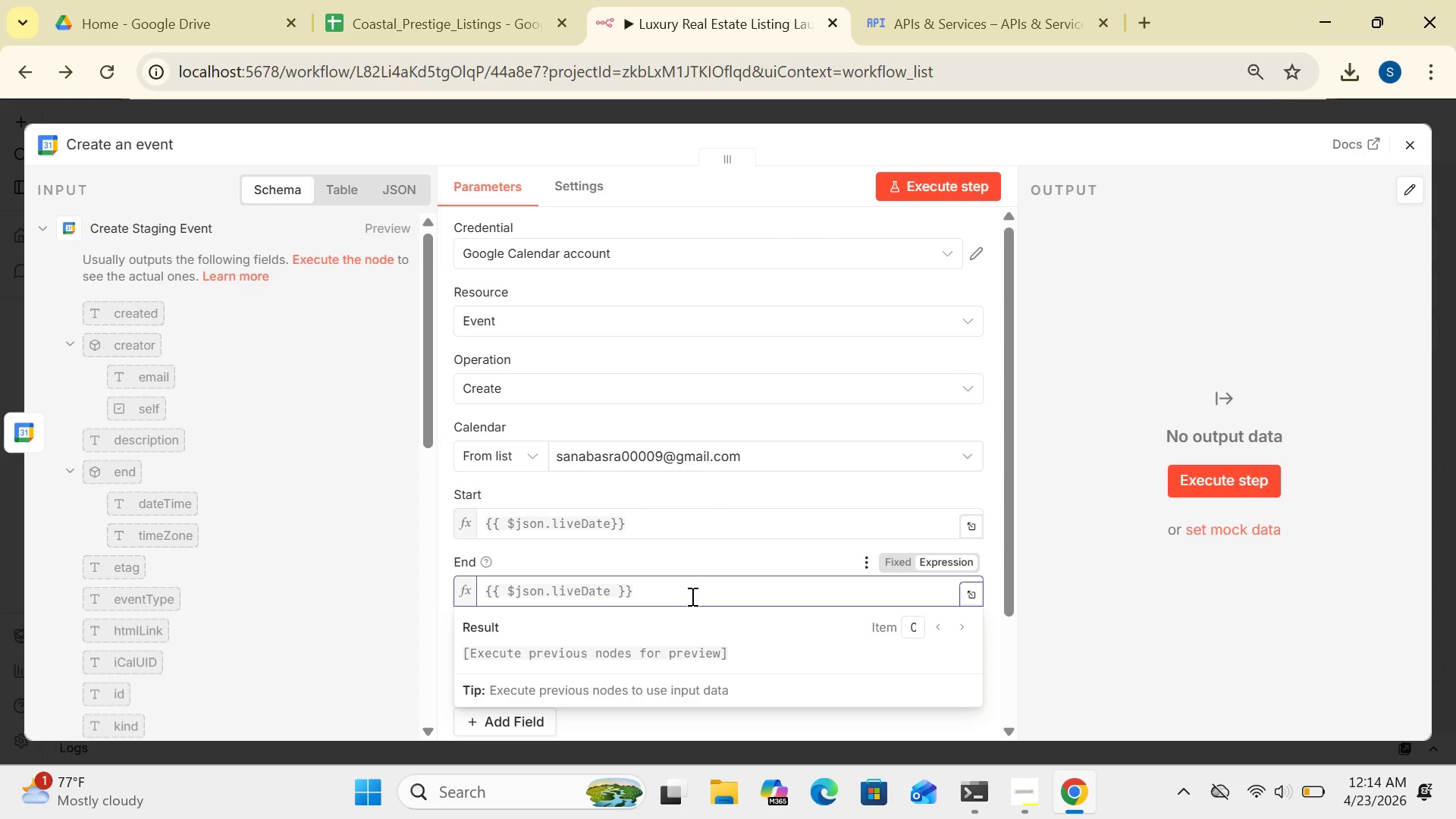 
left_click([809, 488])
 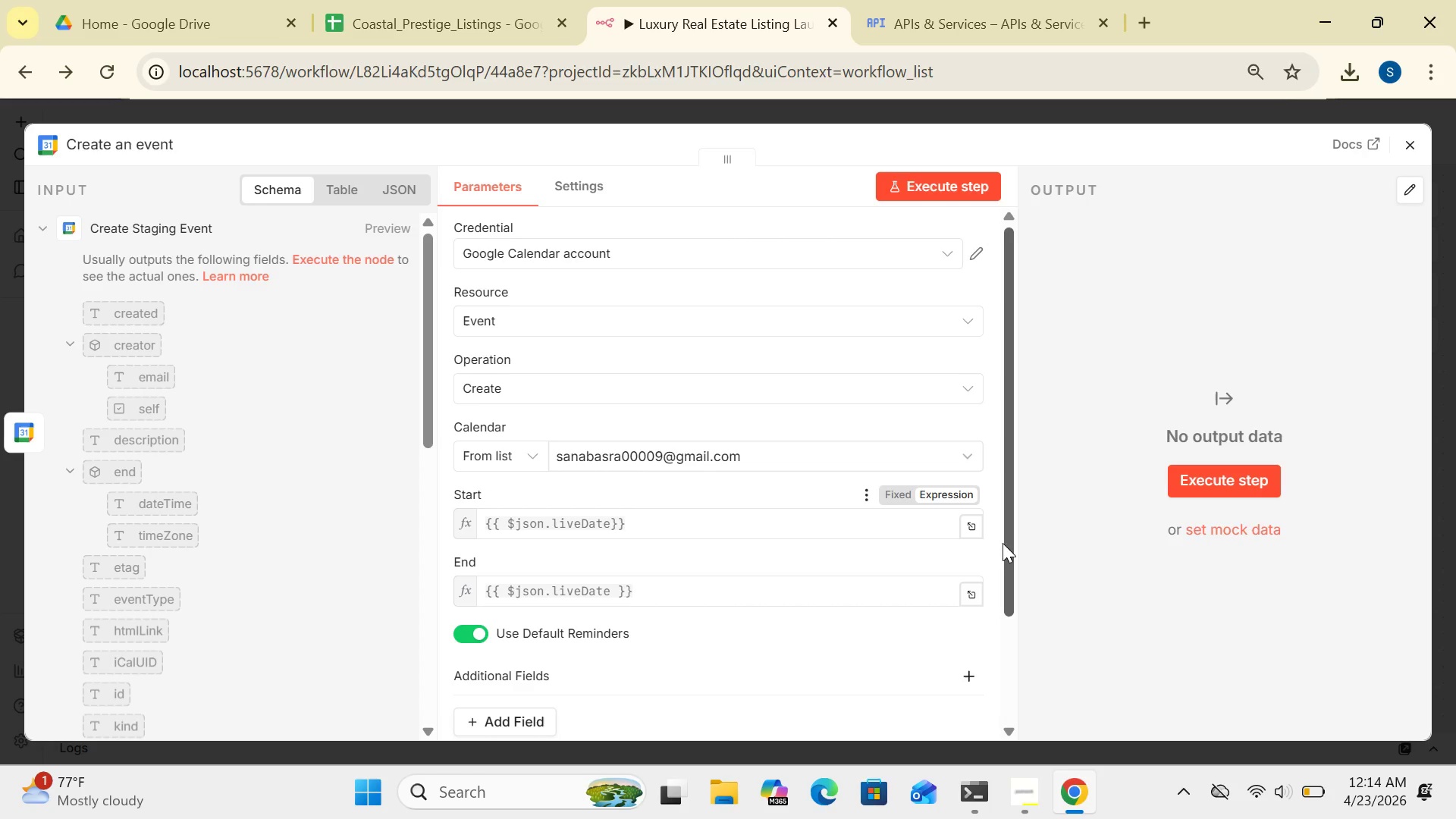 
left_click_drag(start_coordinate=[1007, 544], to_coordinate=[1005, 670])
 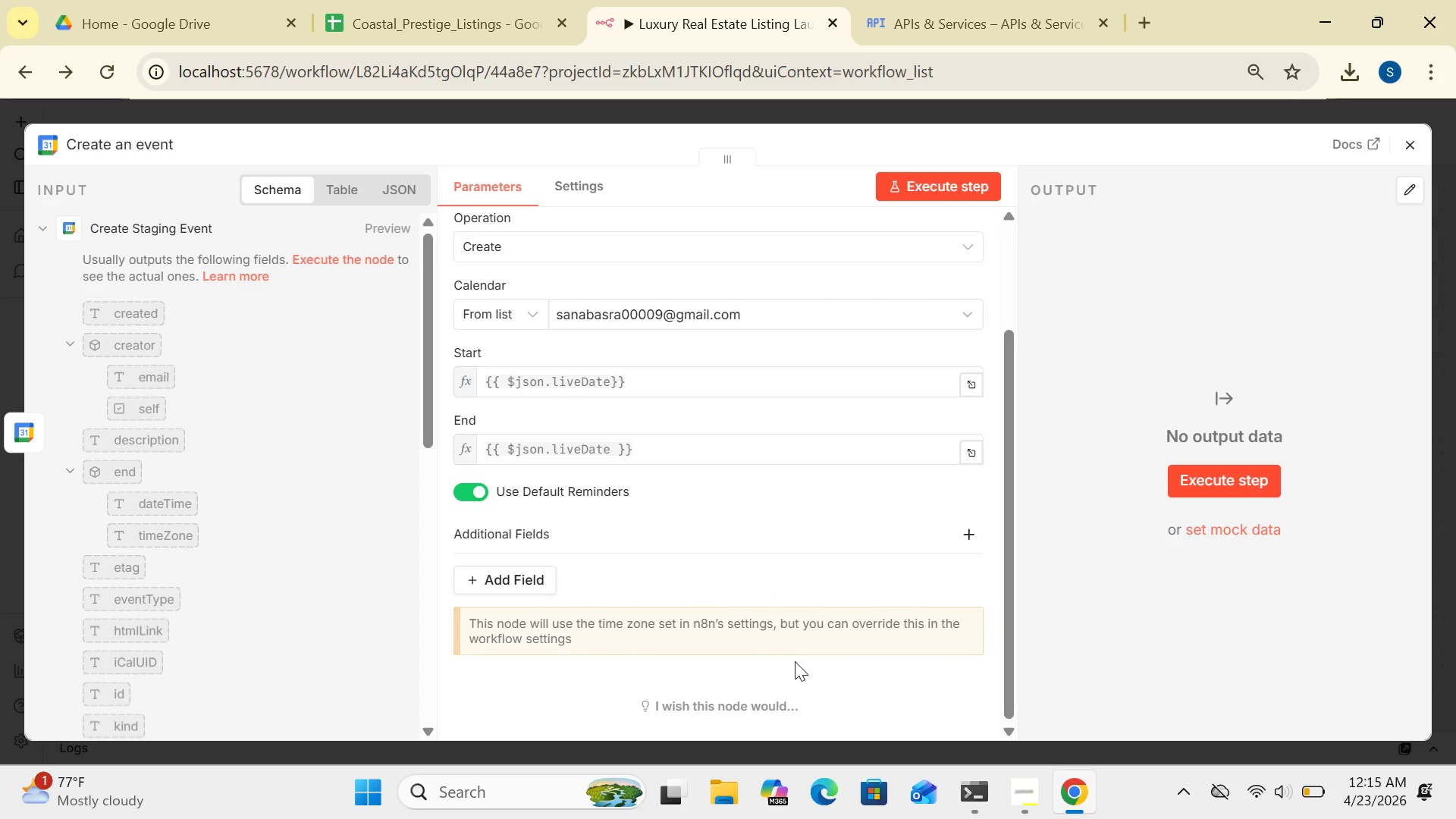 
wait(8.3)
 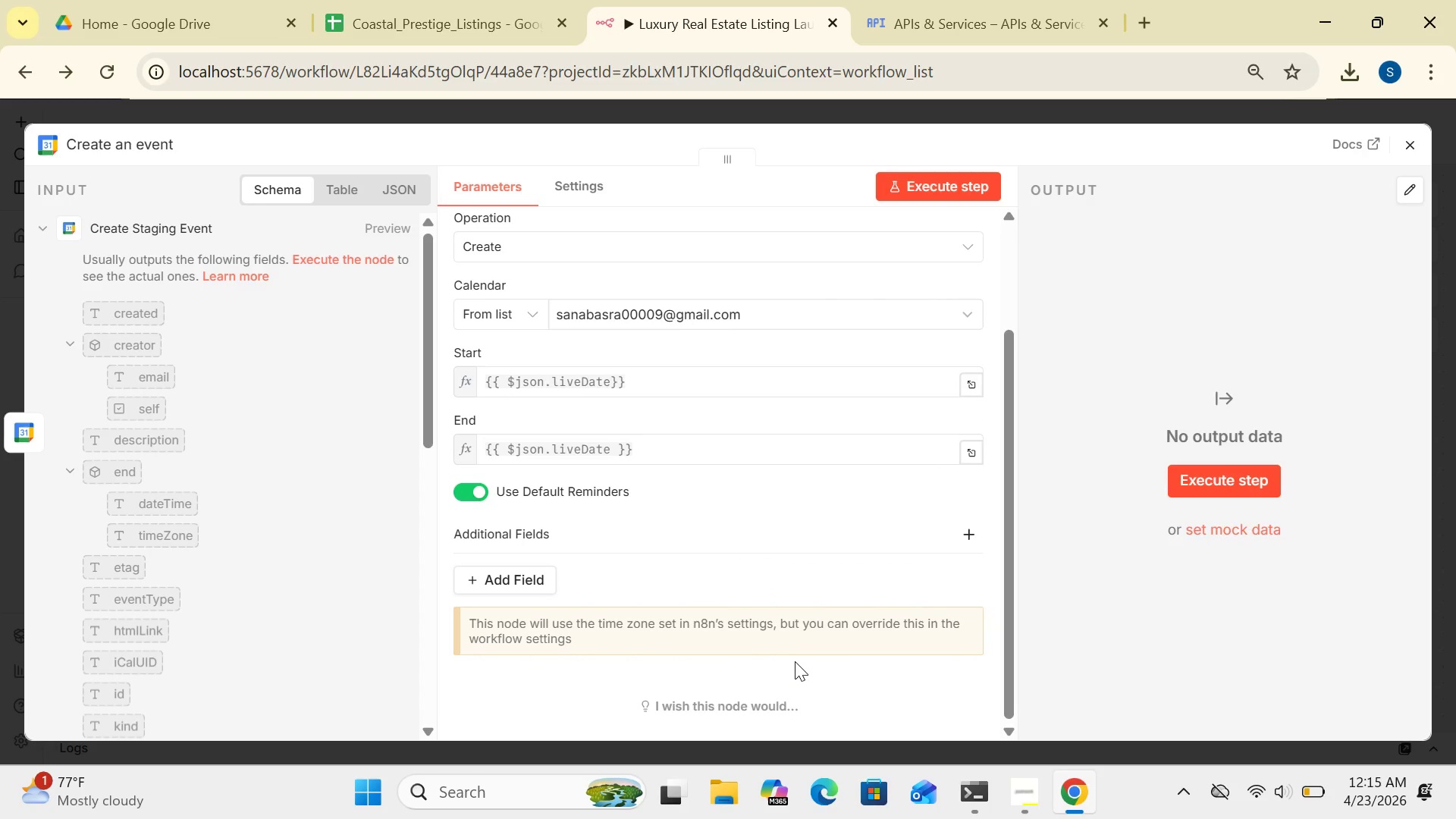 
left_click([530, 577])
 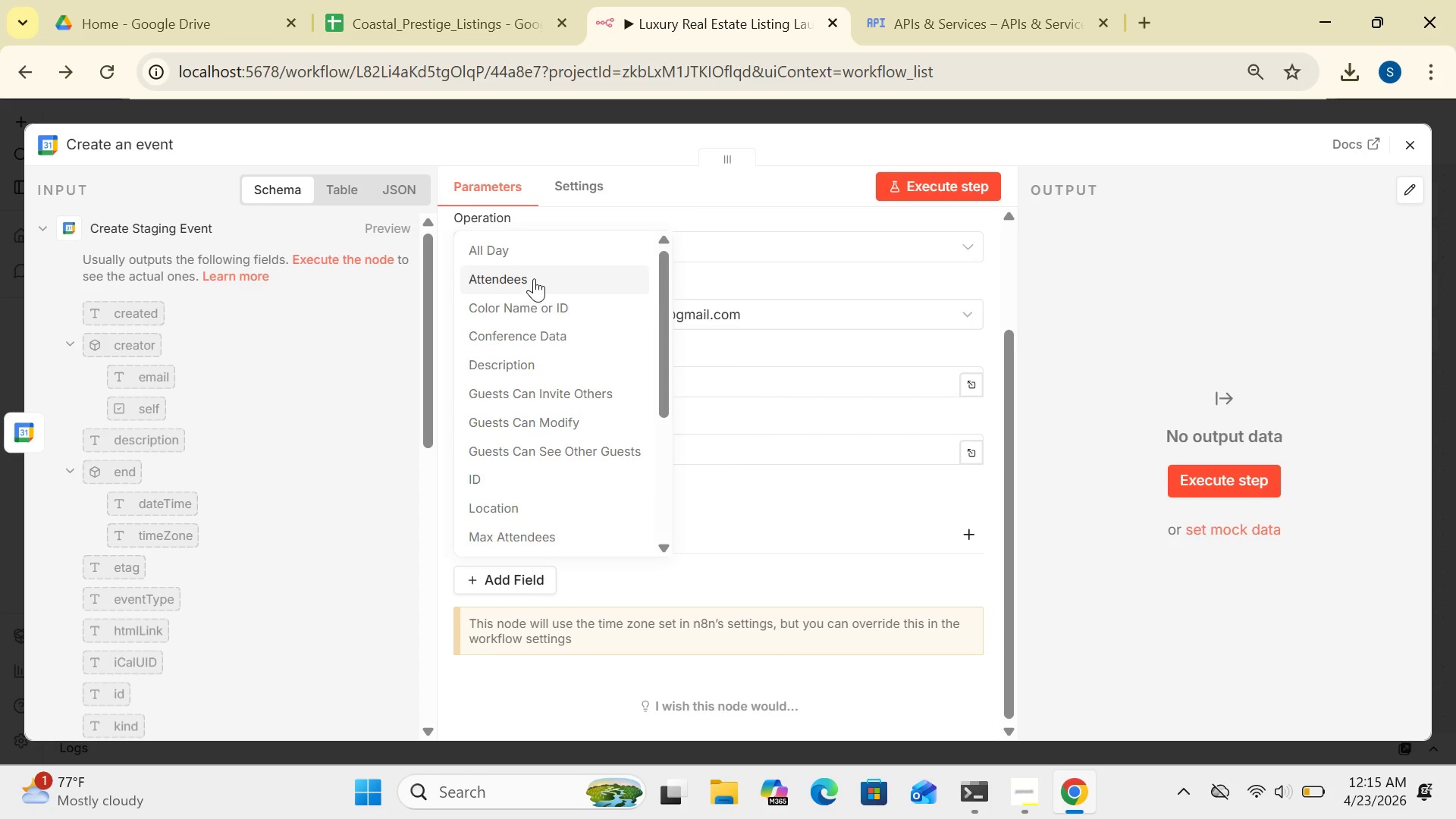 
left_click([521, 247])
 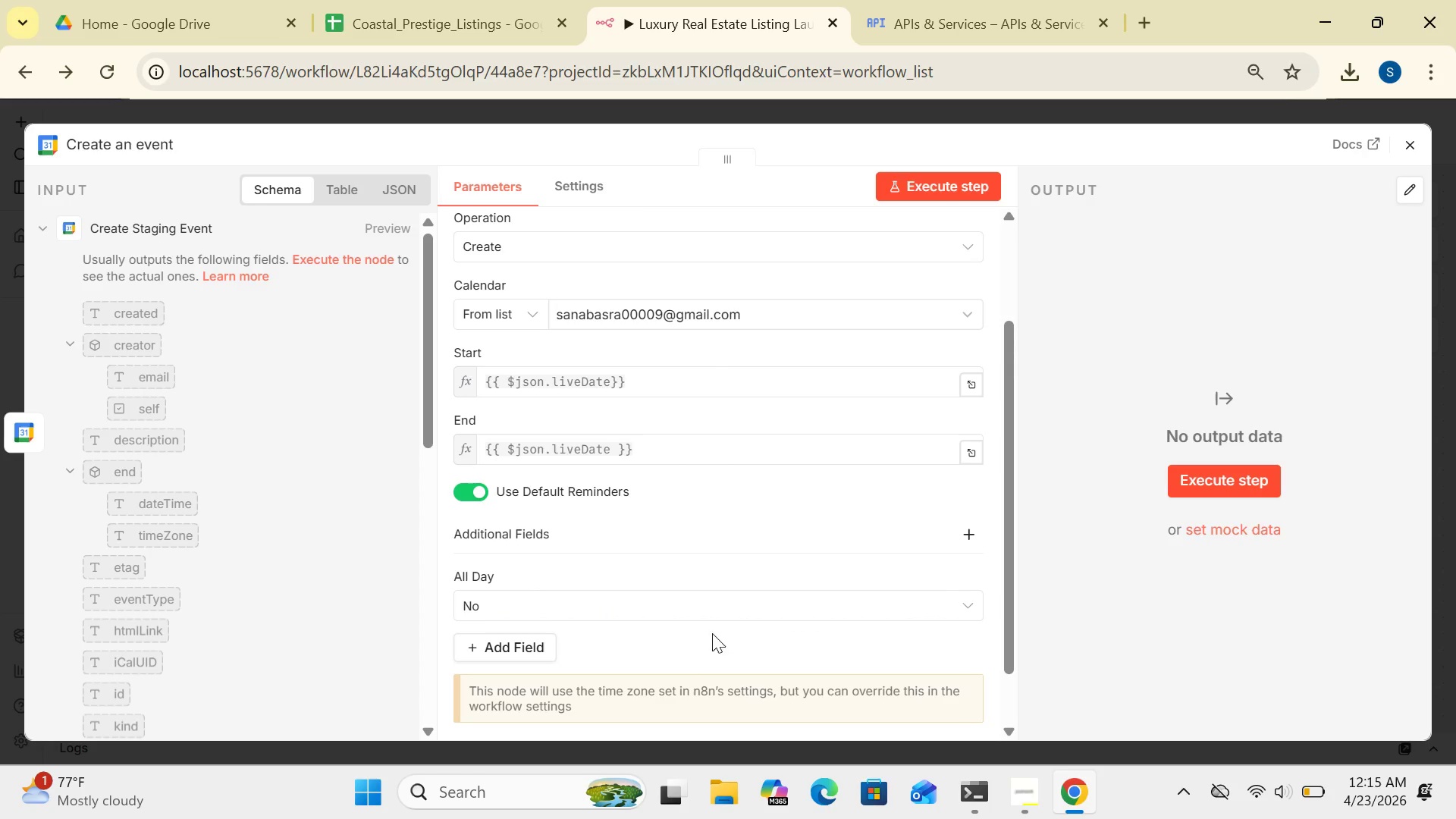 
left_click([702, 595])
 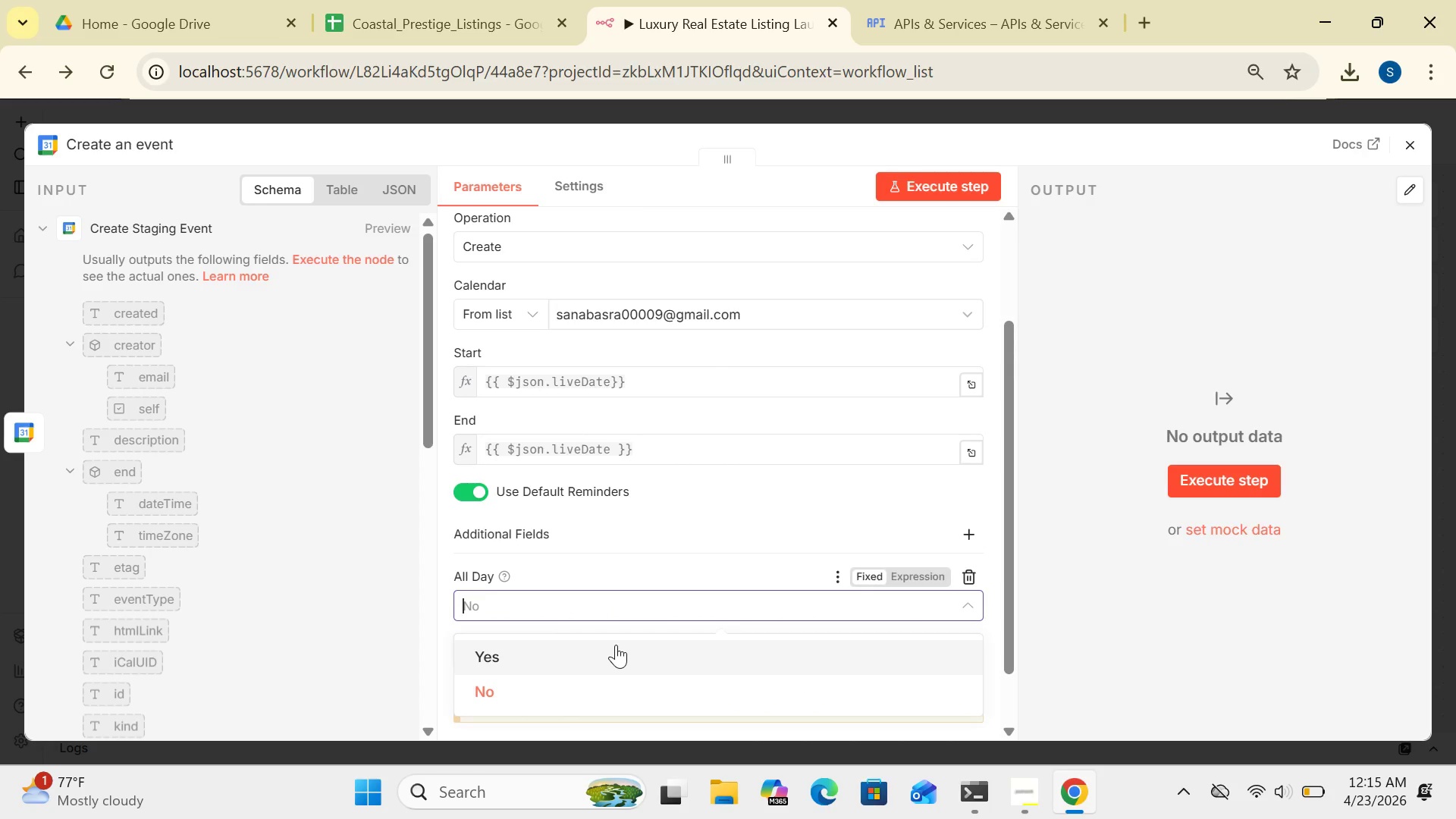 
left_click([616, 645])
 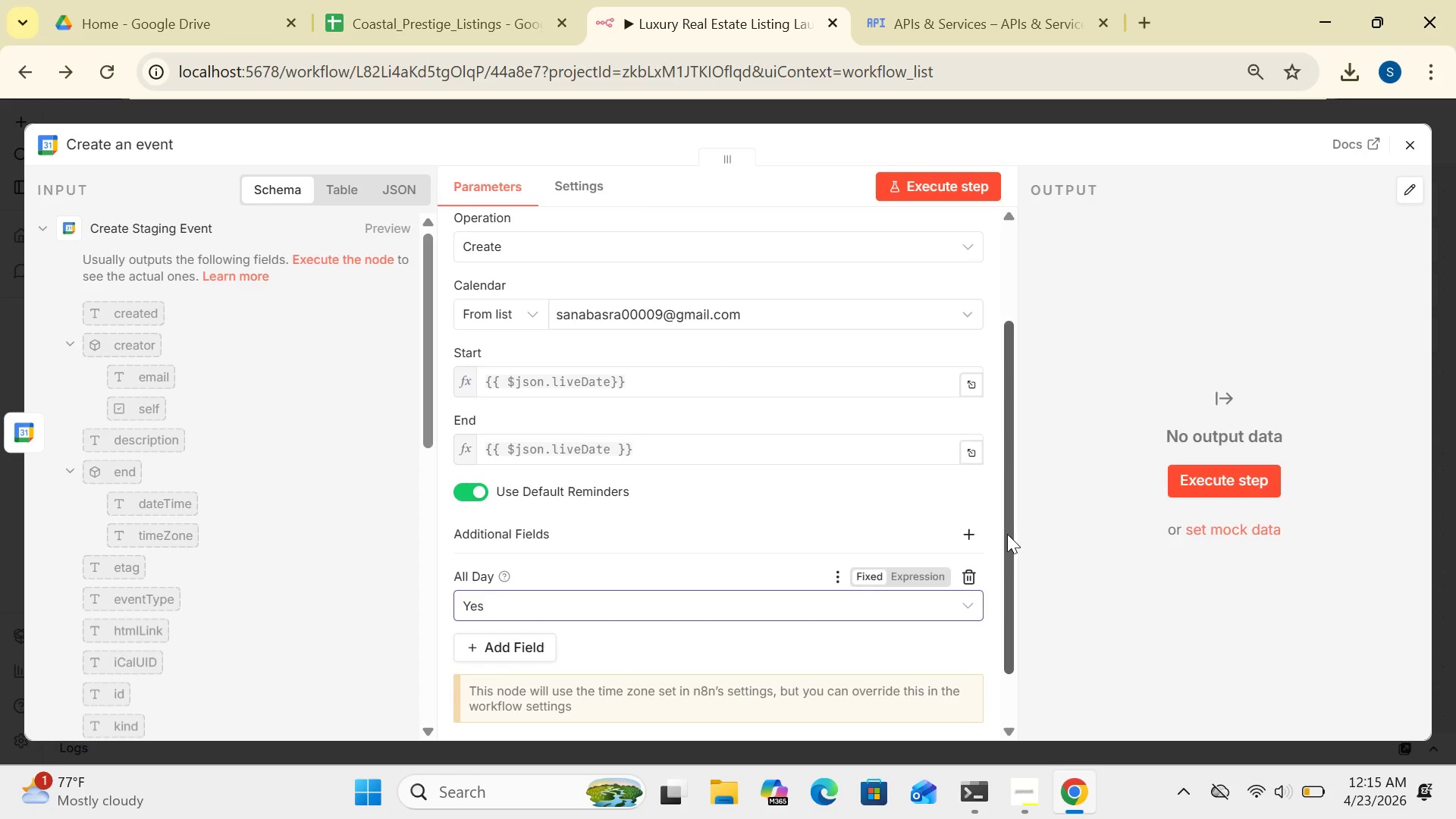 
left_click_drag(start_coordinate=[1007, 535], to_coordinate=[1010, 691])
 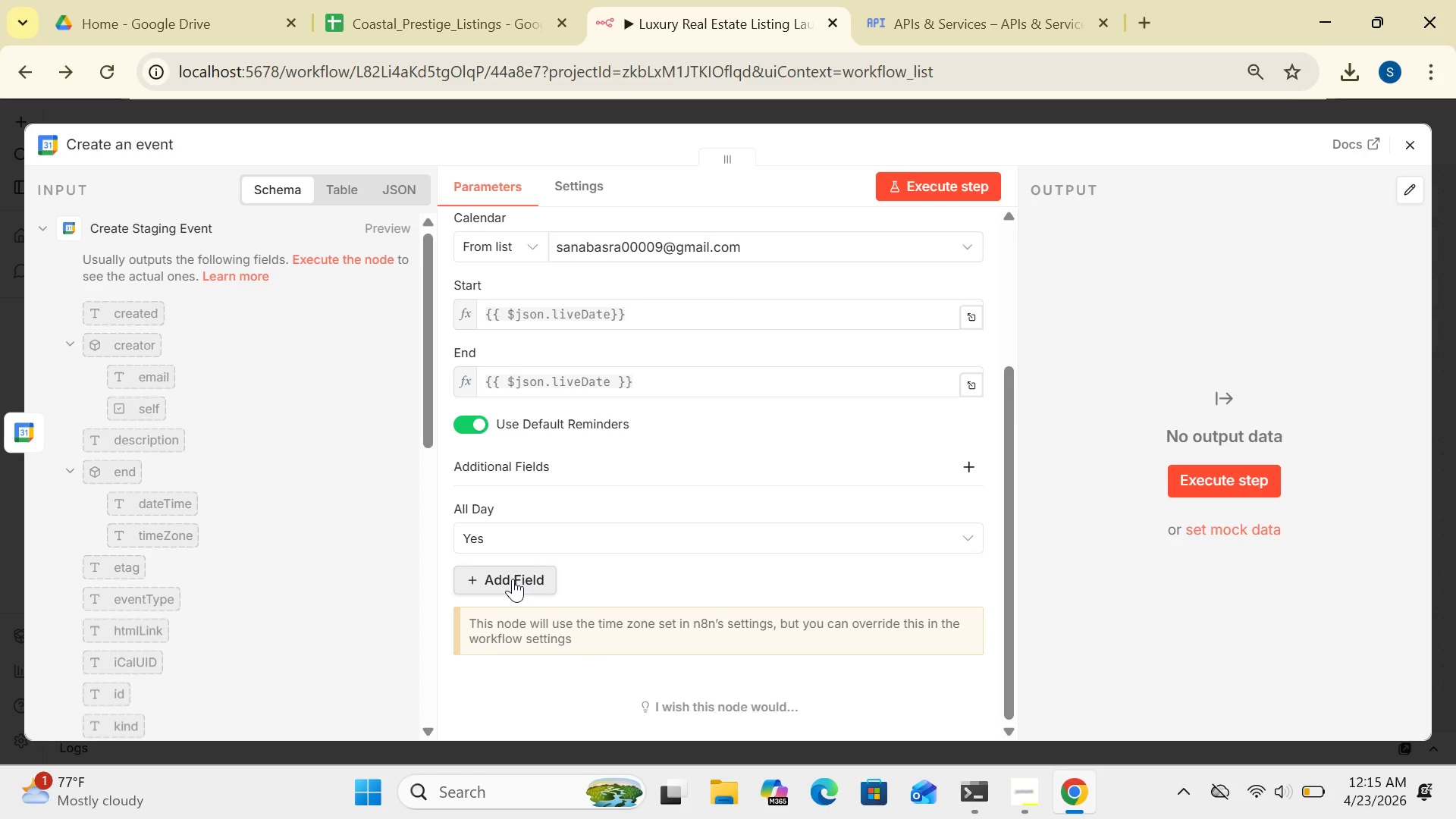 
left_click([513, 579])
 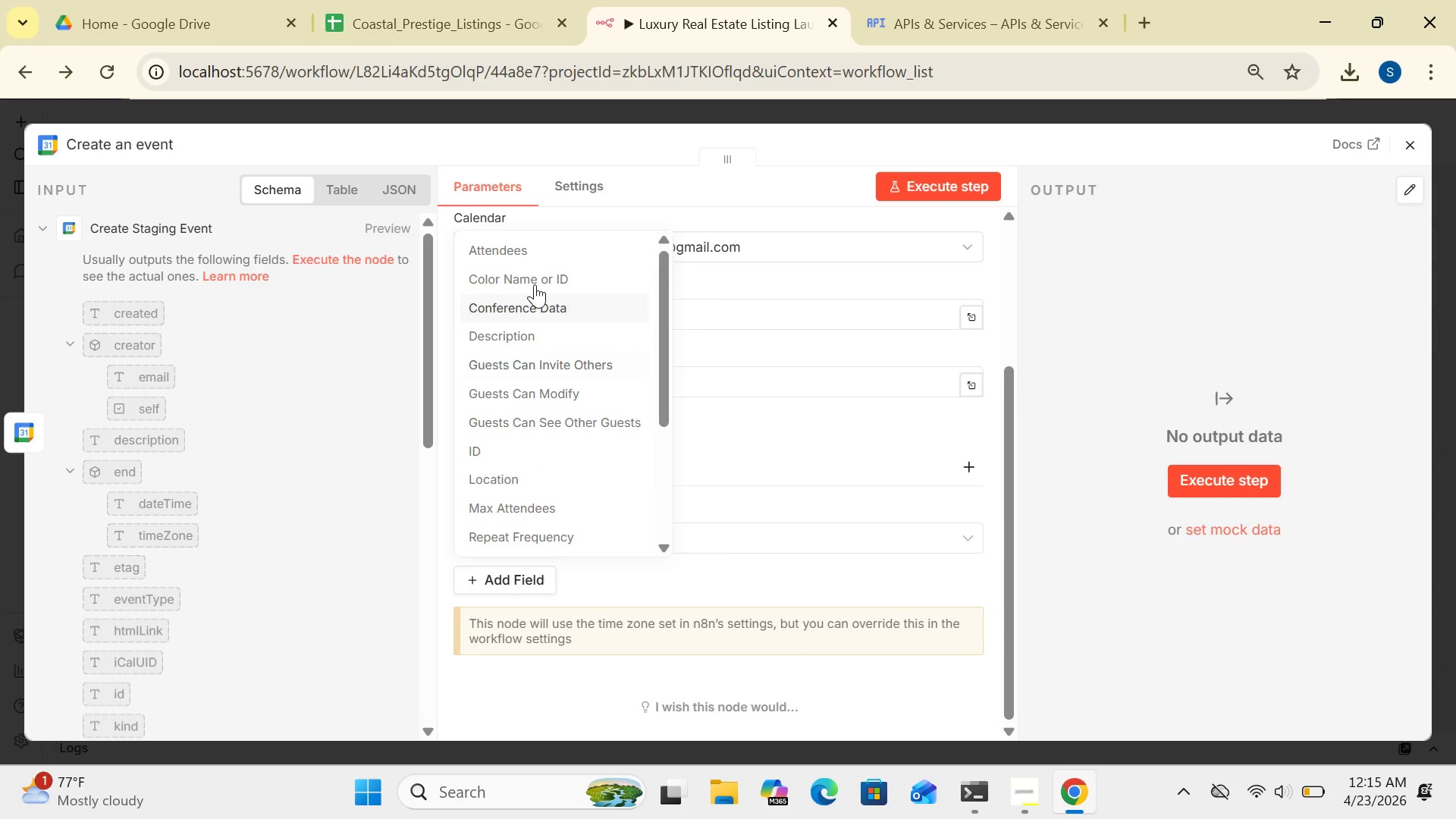 
left_click([534, 242])
 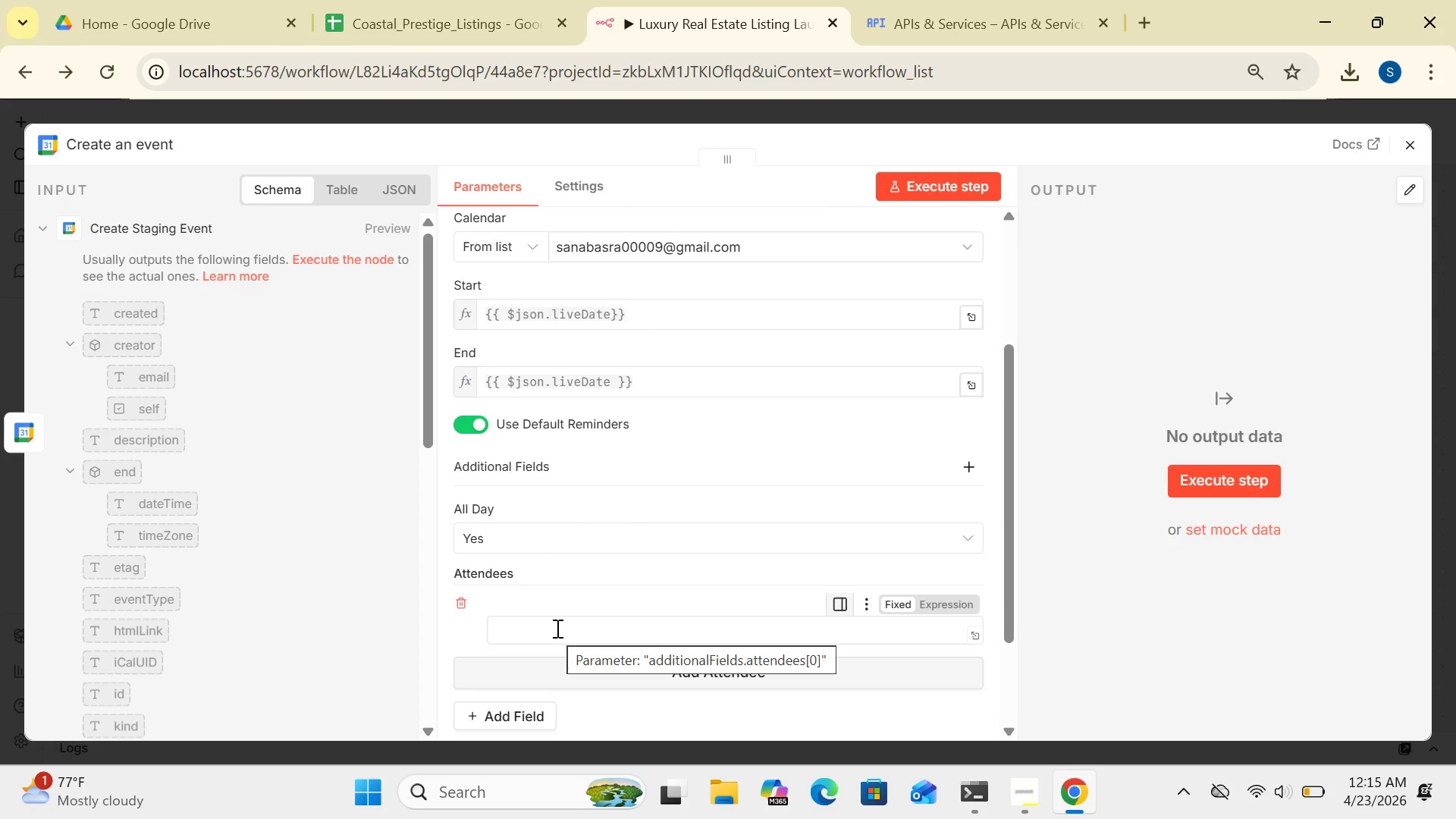 
wait(5.3)
 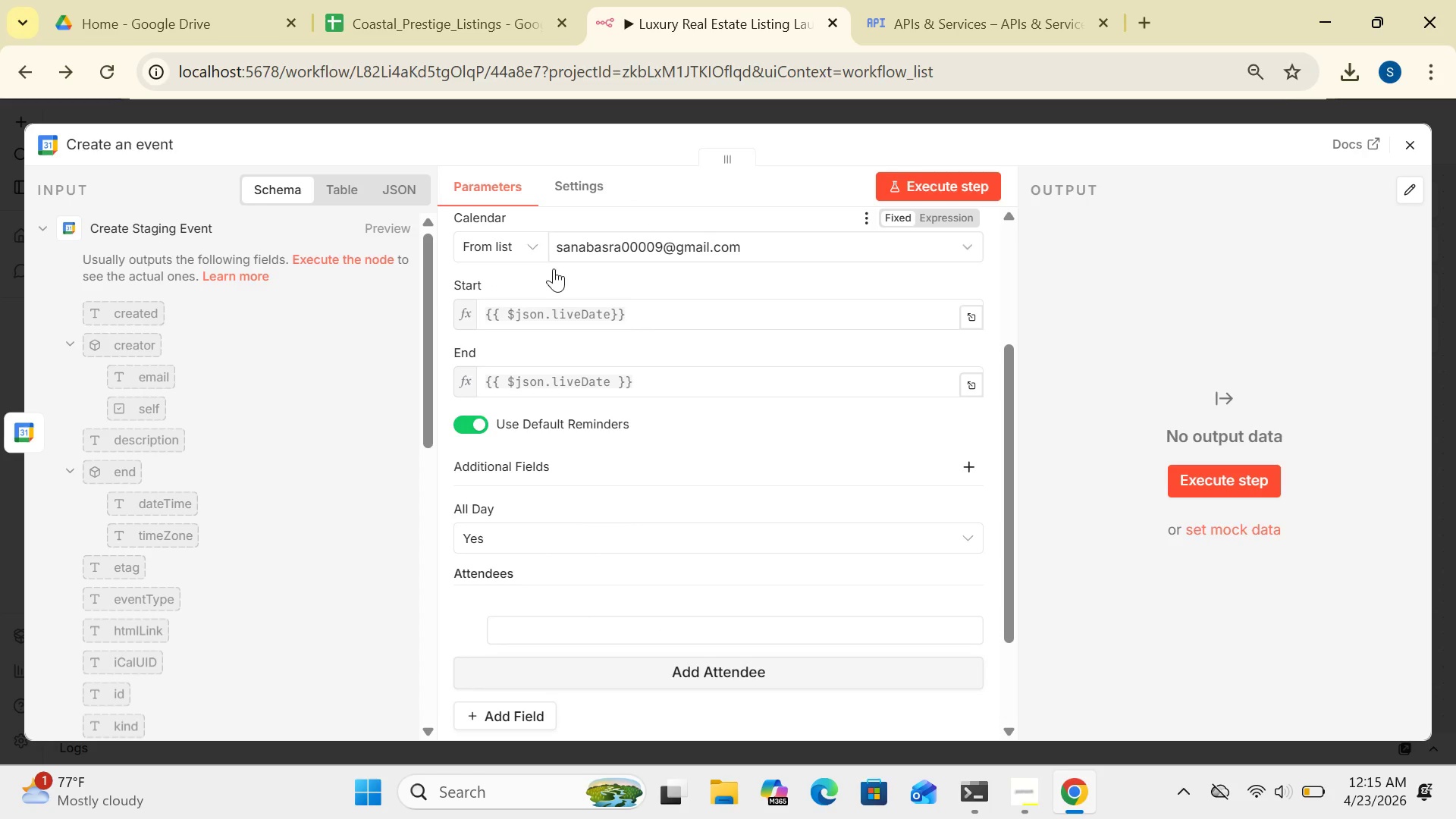 
left_click([548, 638])
 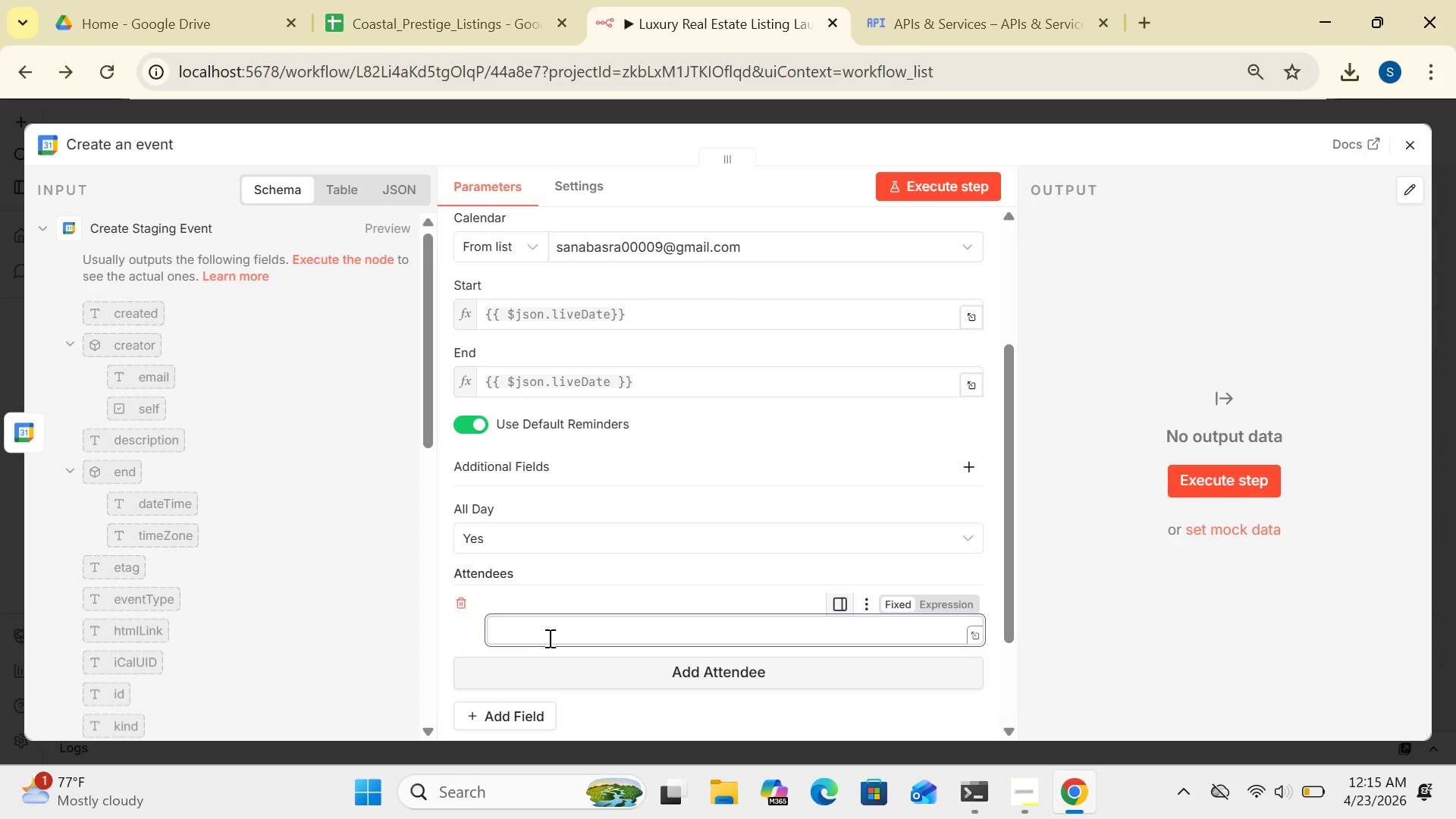 
key(Shift+BracketLeft)
 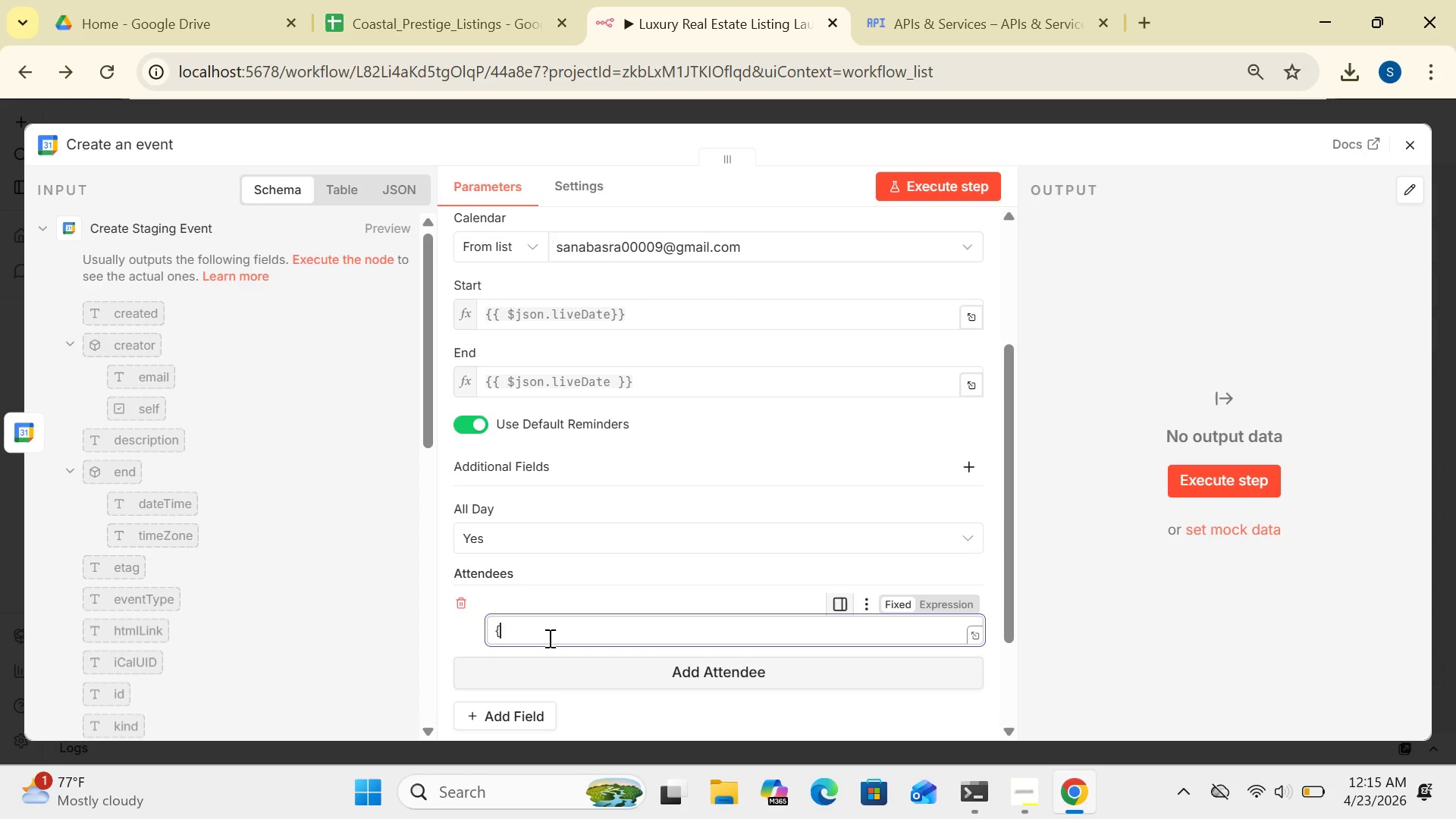 
key(Shift+BracketLeft)
 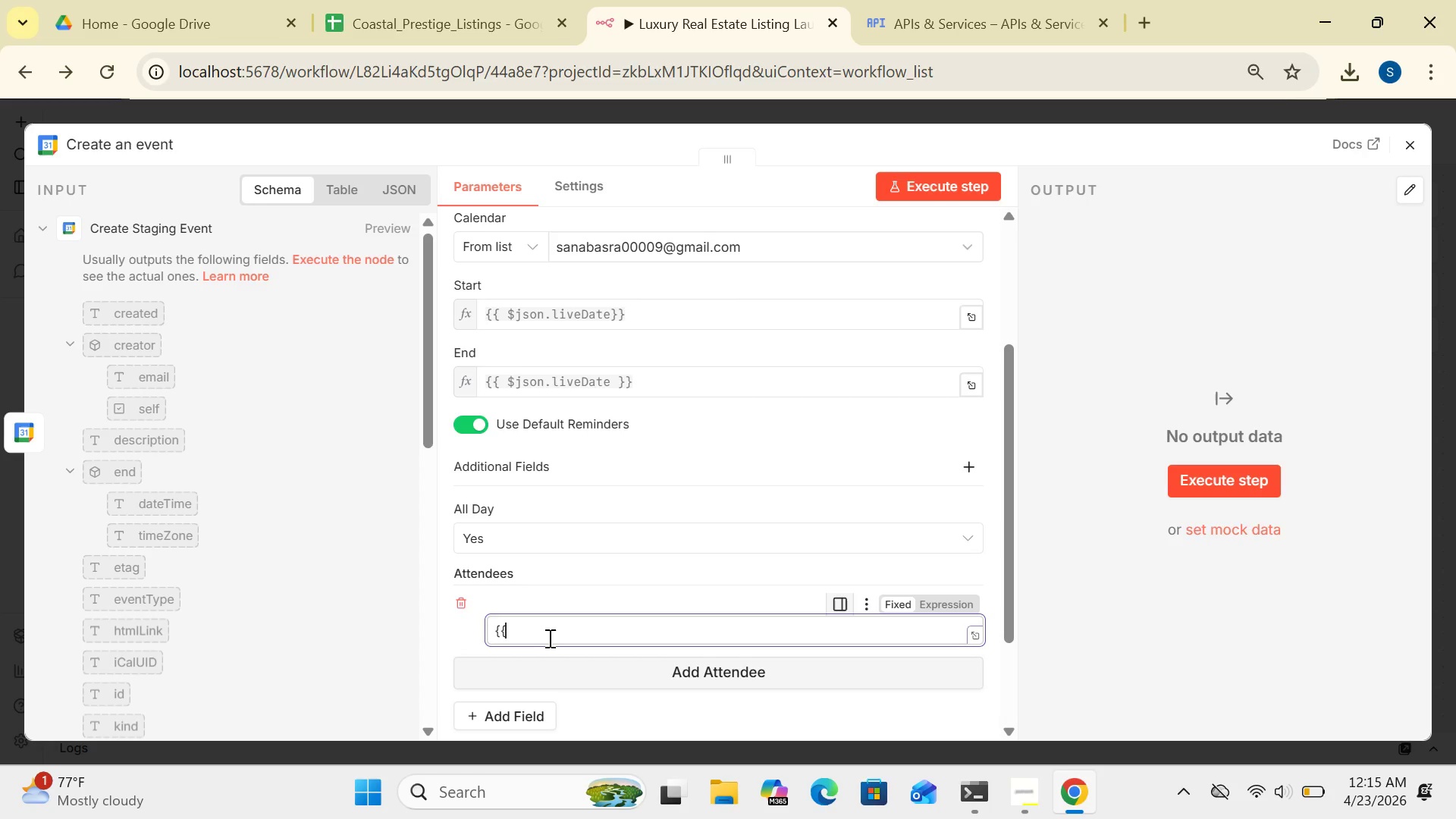 
key(Space)
 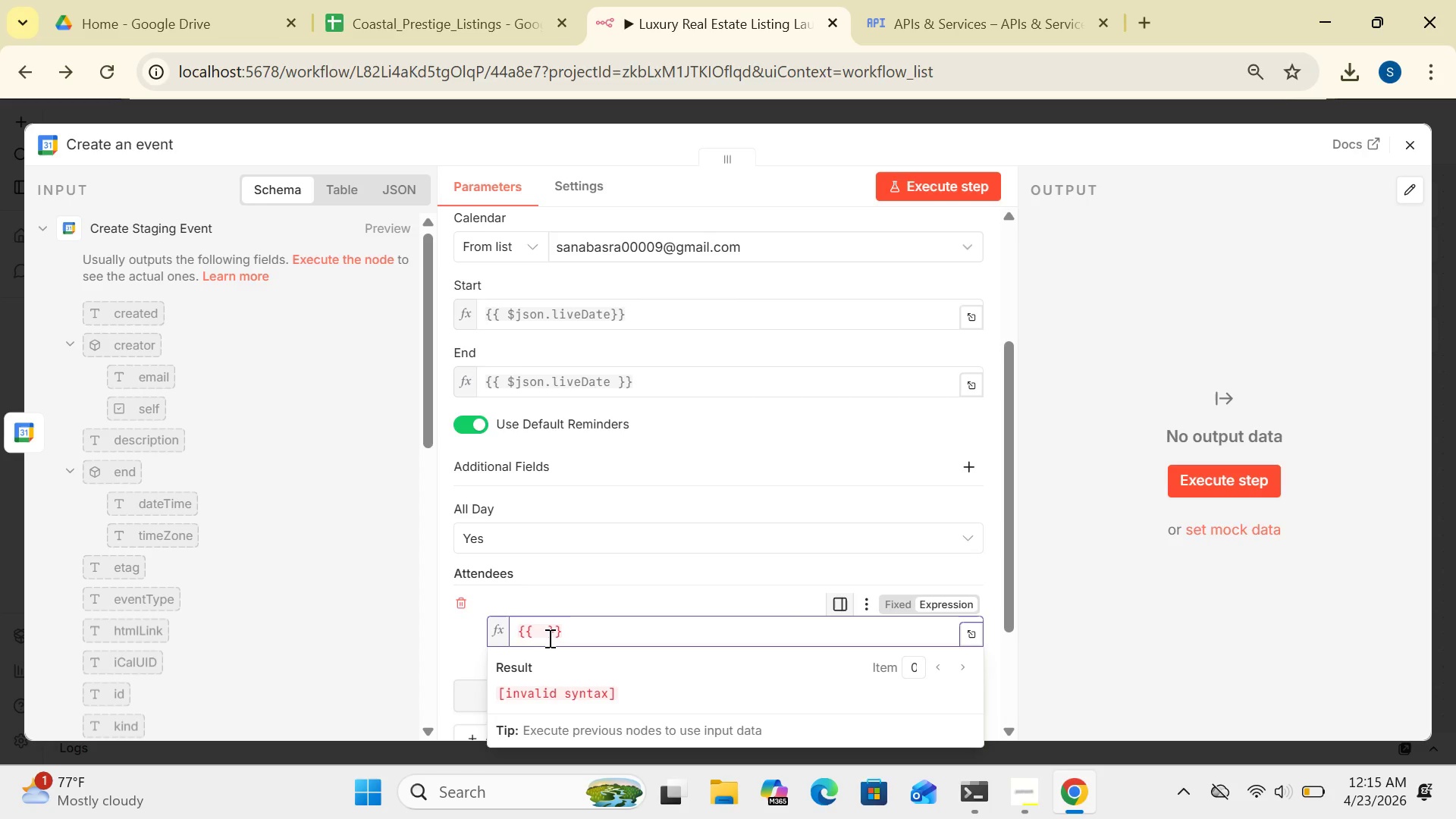 
key(Shift+4)
 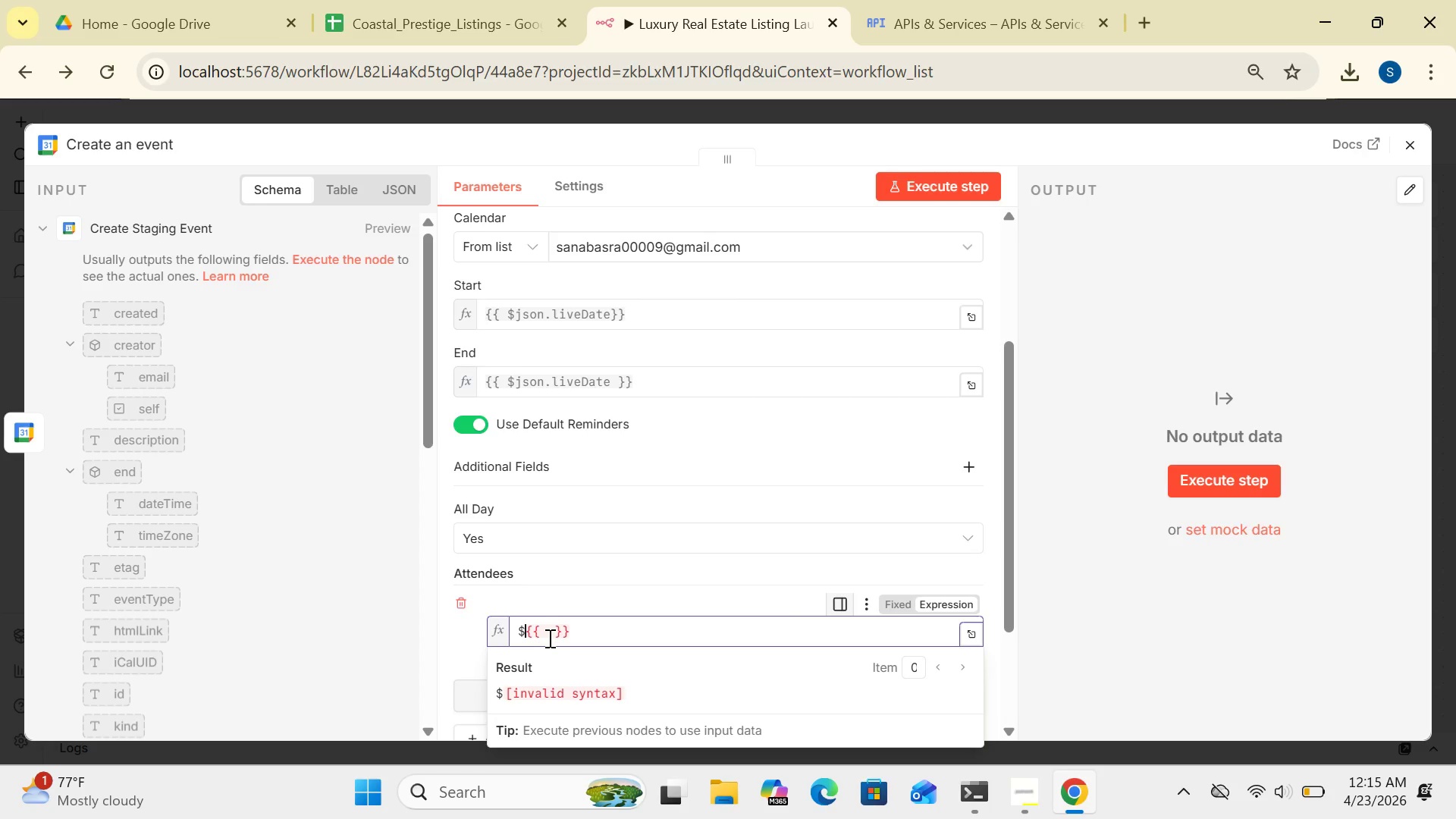 
key(Backspace)
 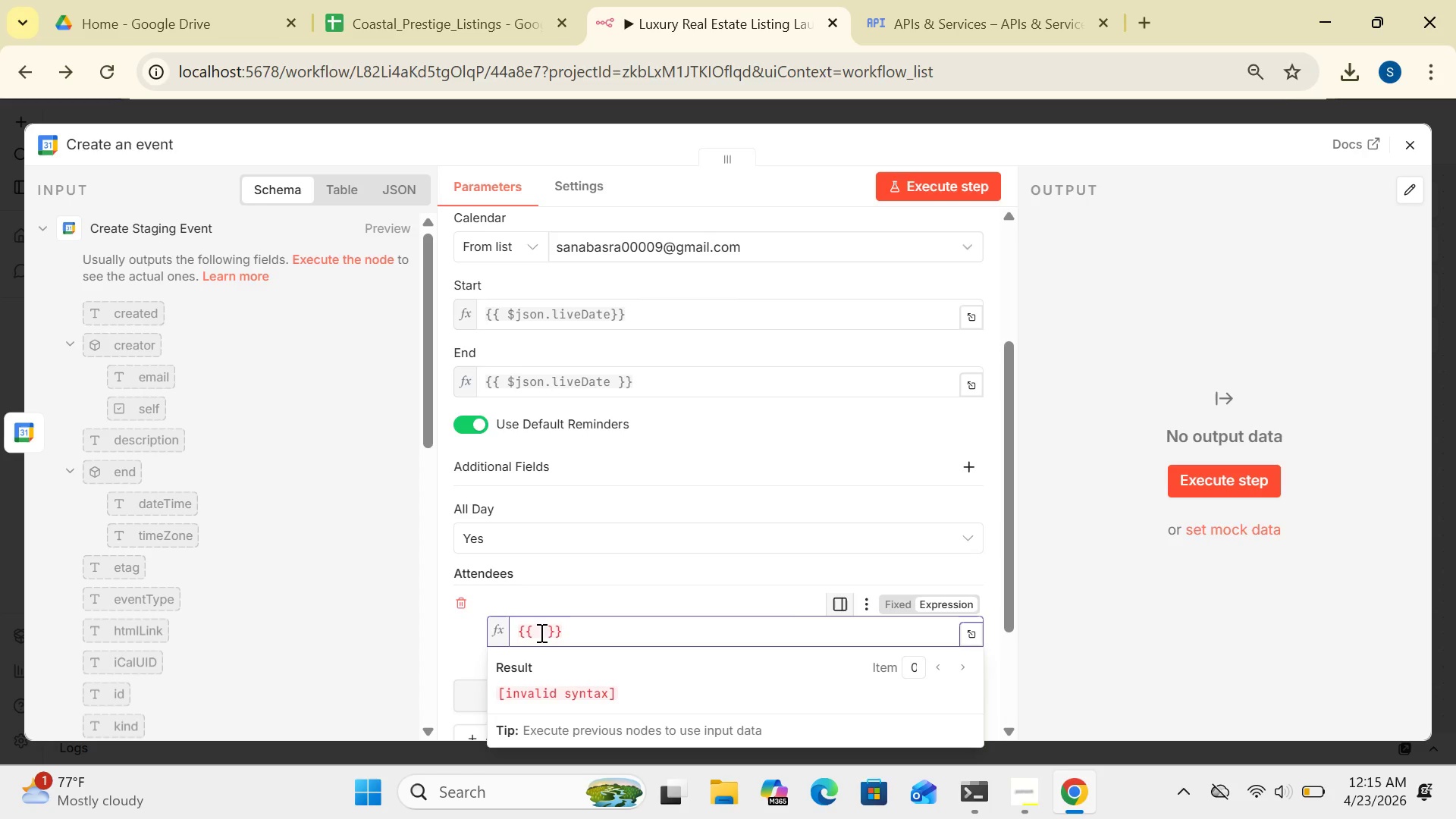 
left_click([537, 631])
 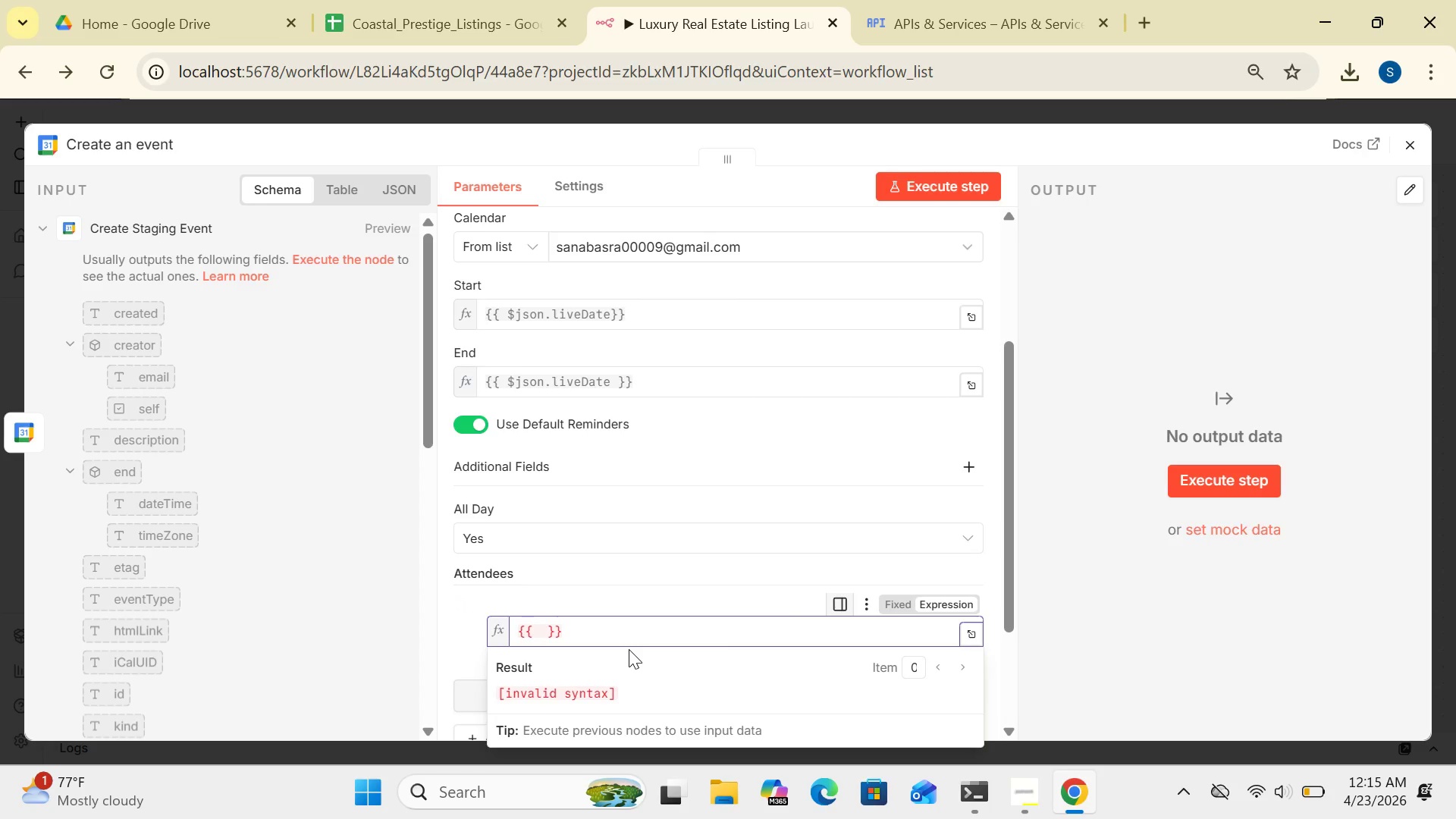 
key(Shift+4)
 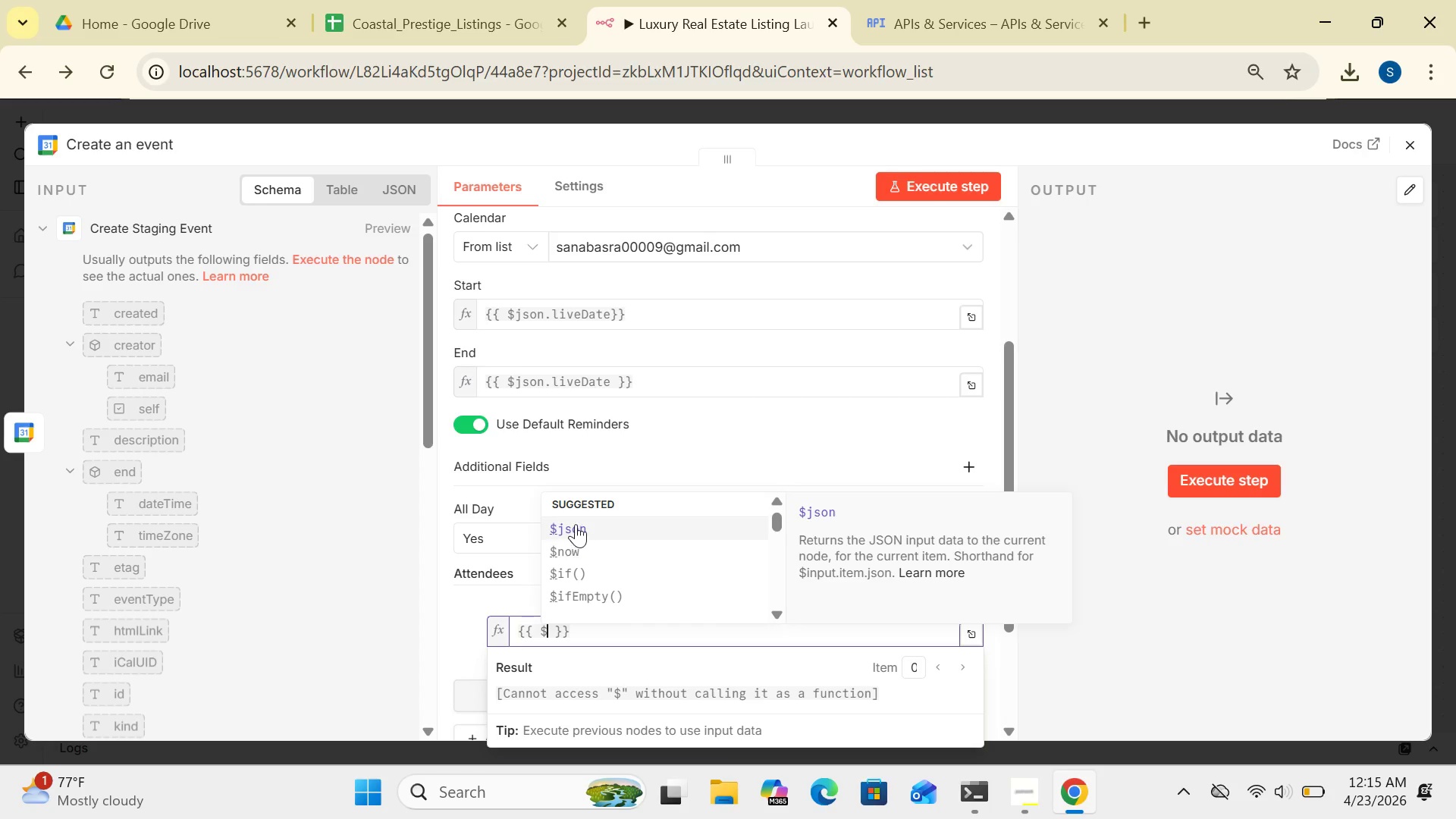 
left_click([574, 523])
 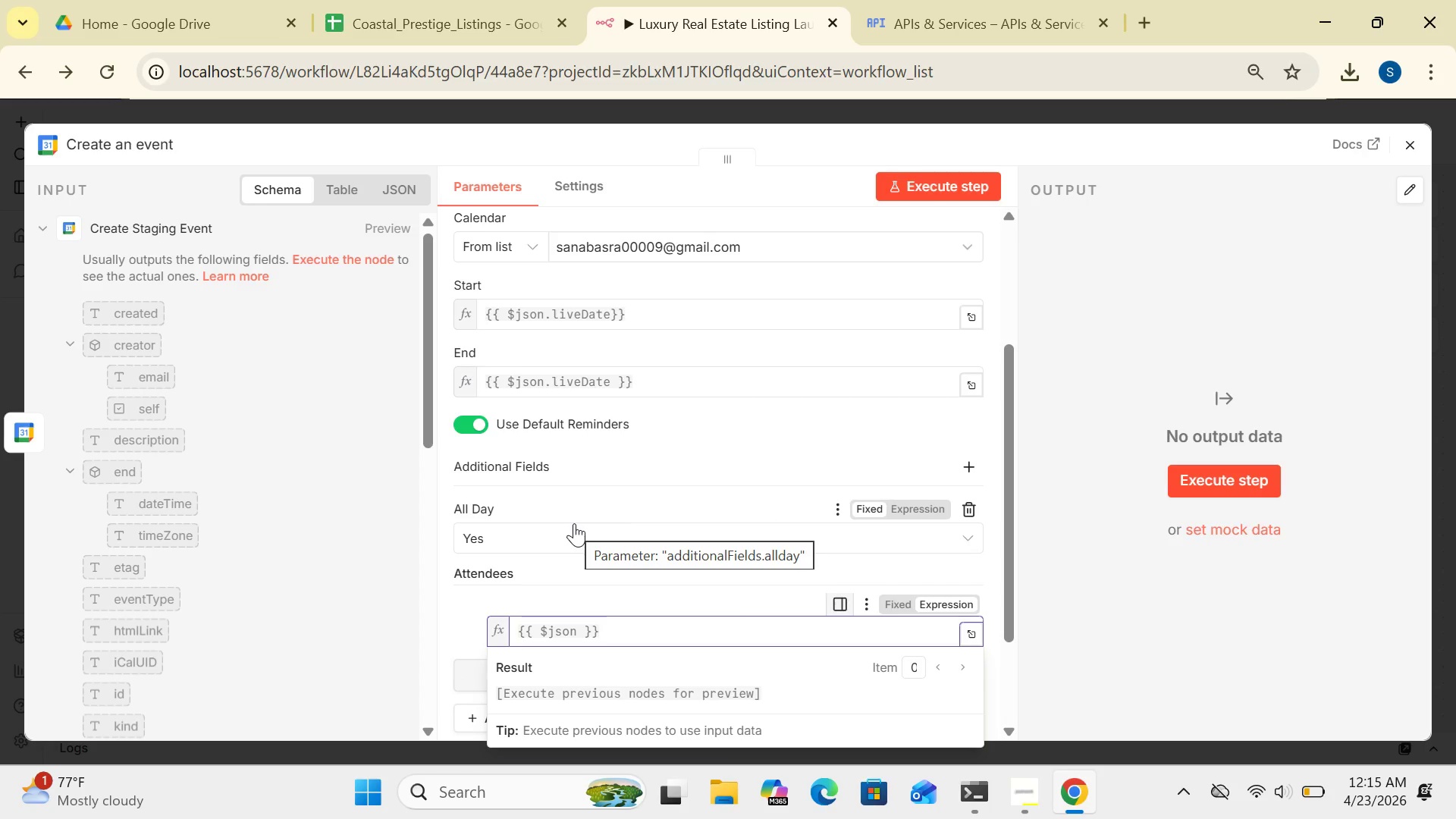 
type(.liveDate)
 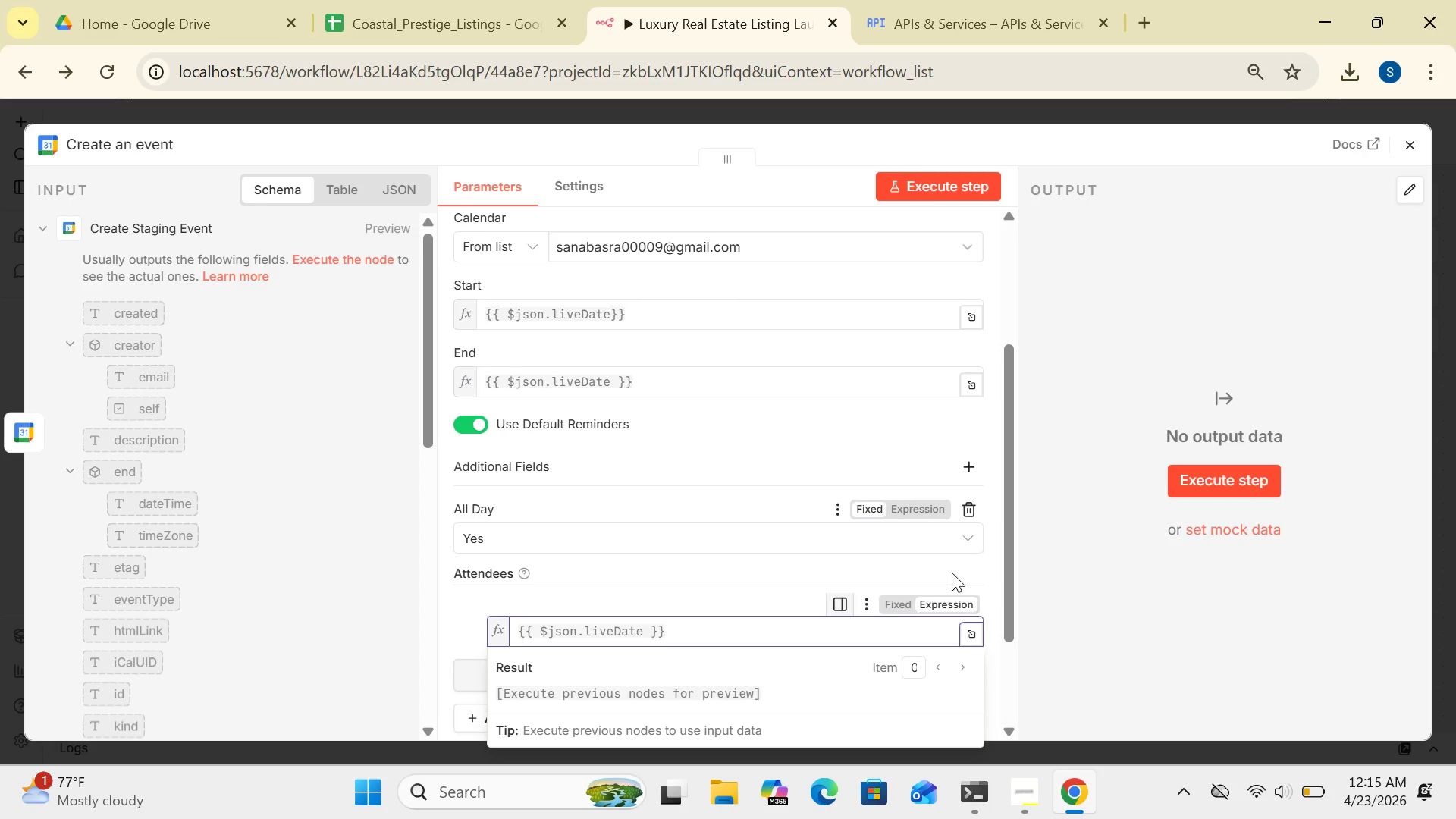 
left_click([874, 563])
 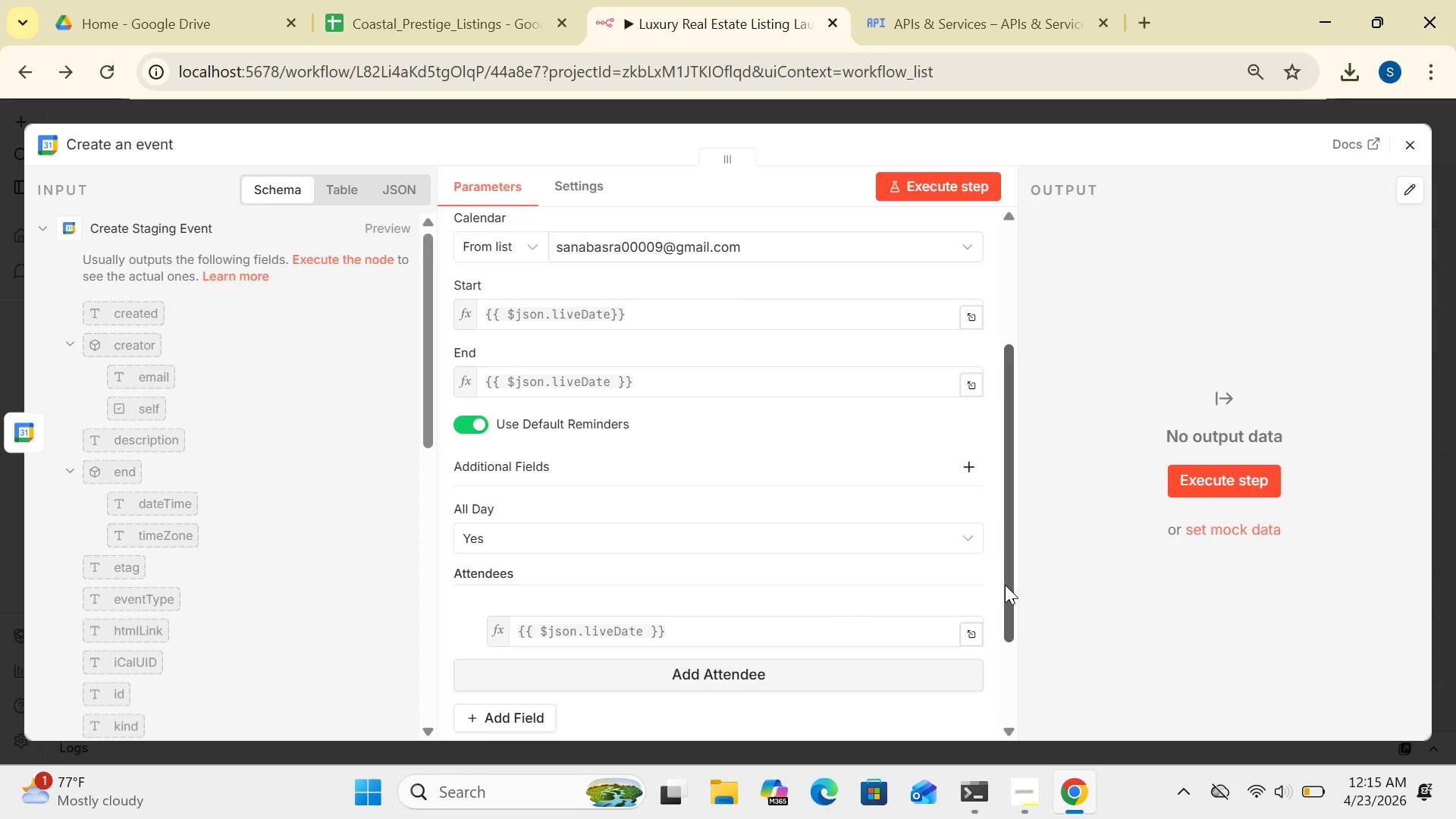 
left_click_drag(start_coordinate=[1012, 589], to_coordinate=[1016, 692])
 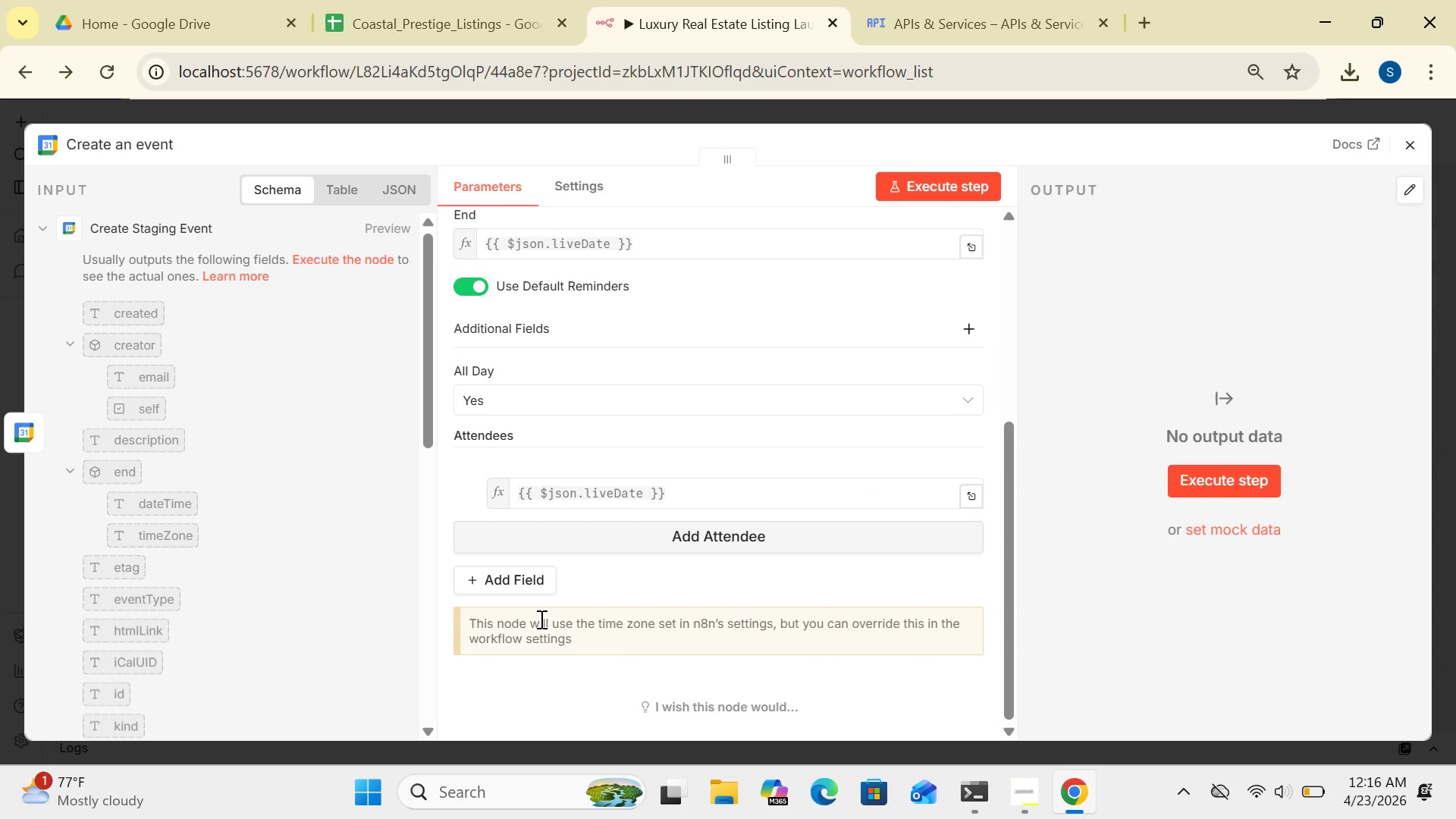 
left_click([523, 570])
 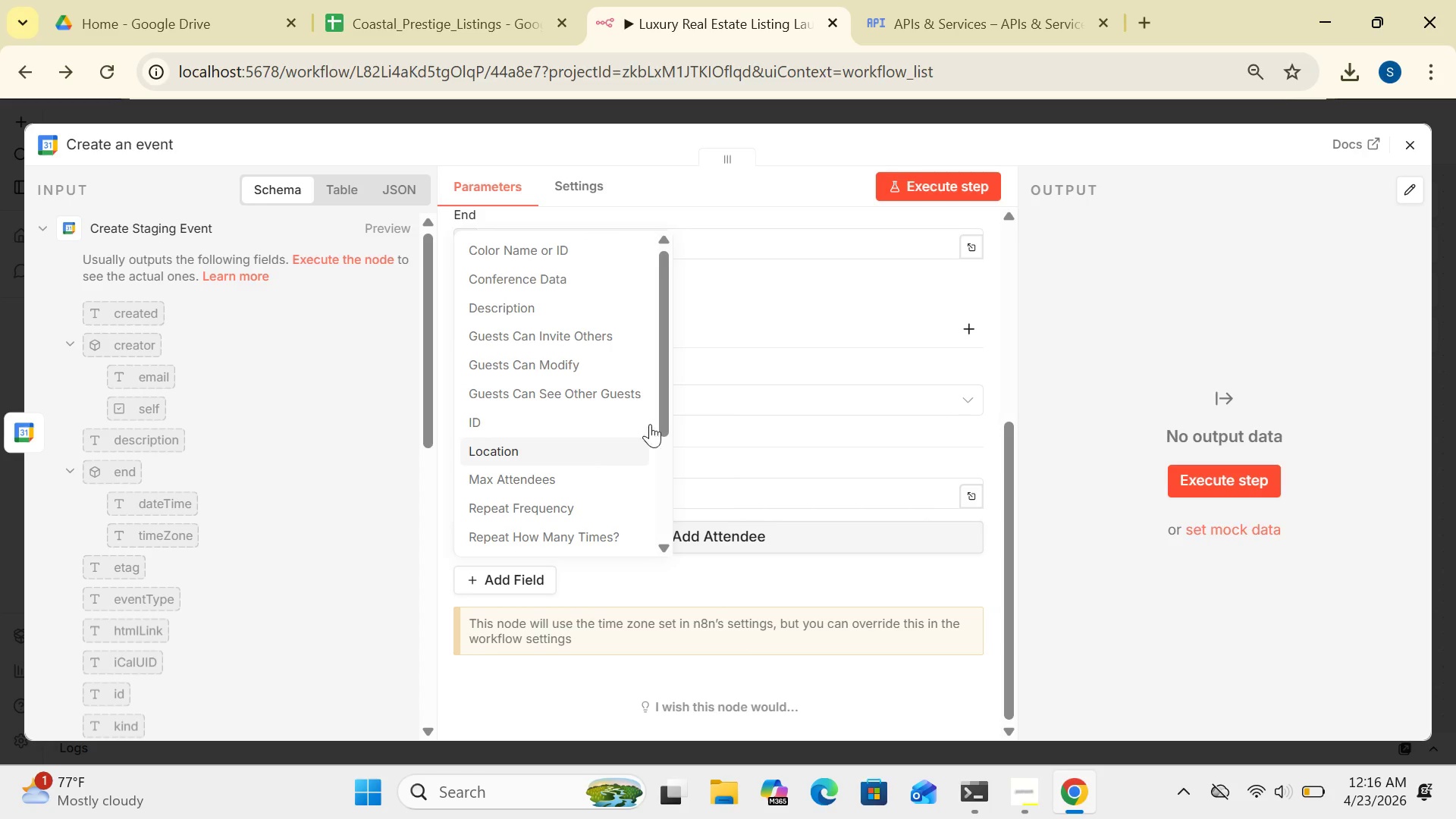 
left_click_drag(start_coordinate=[667, 423], to_coordinate=[659, 535])
 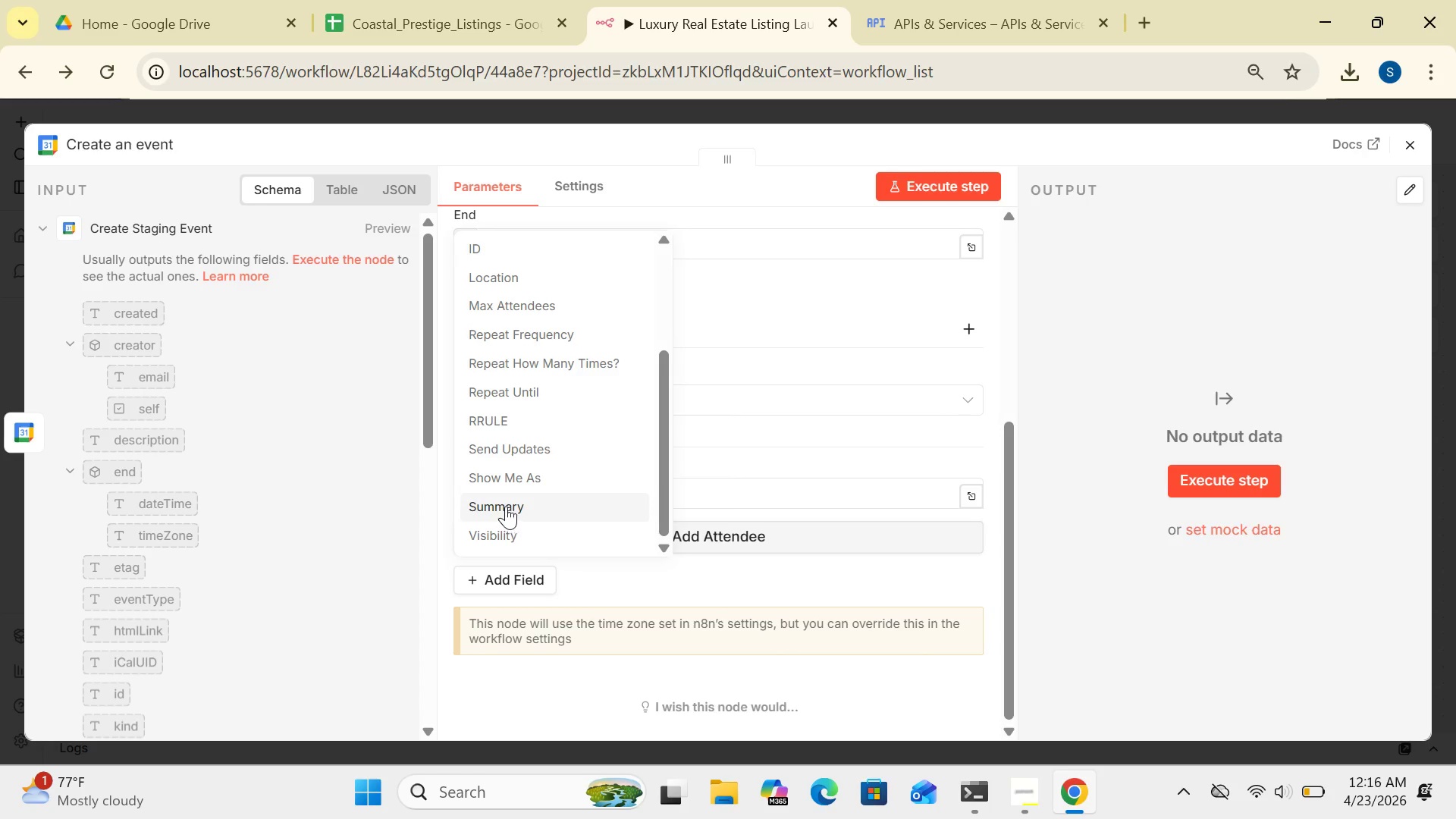 
left_click([505, 506])
 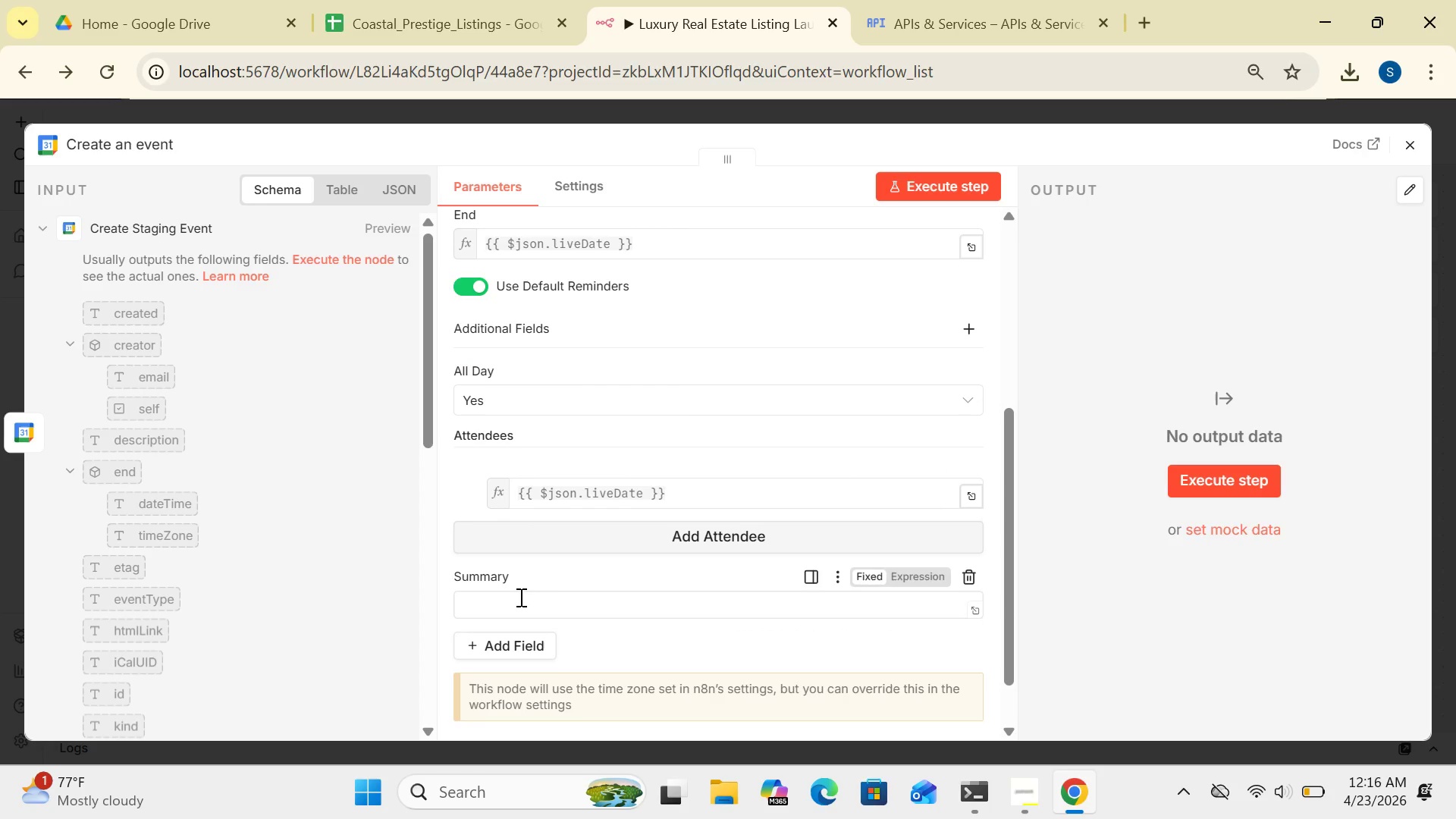 
left_click([519, 597])
 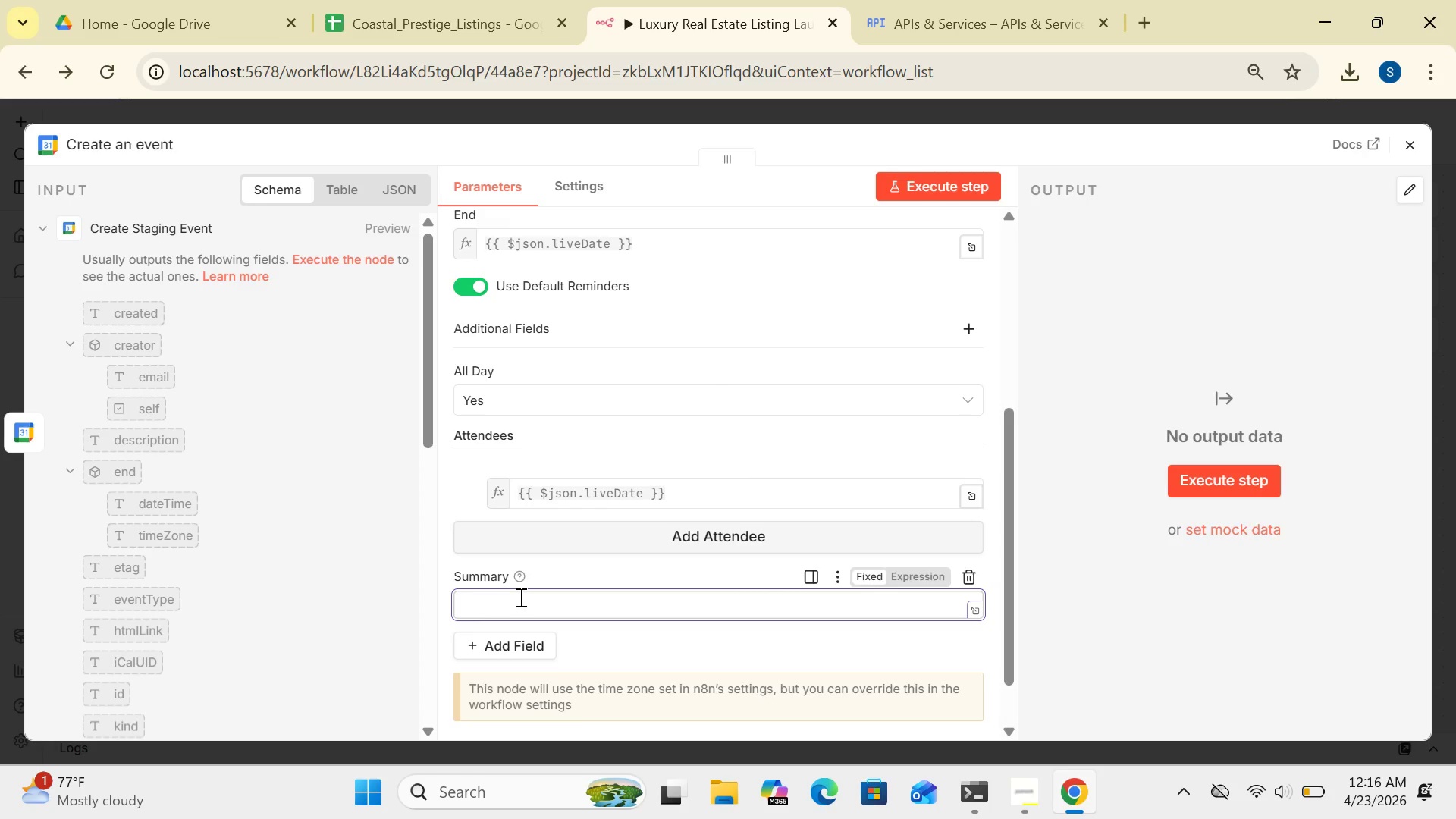 
type(Live on)
 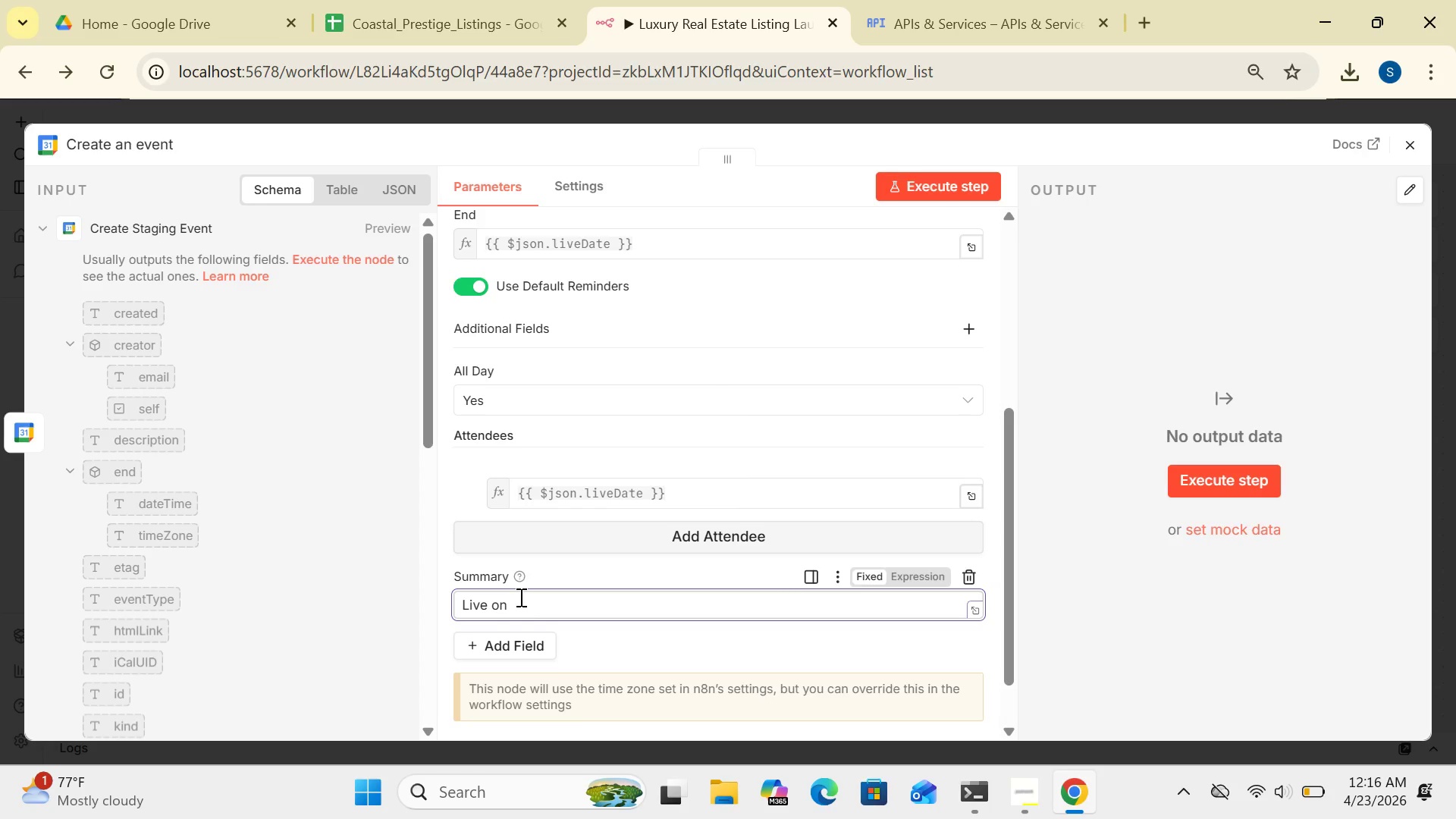 
type(MLS:)
 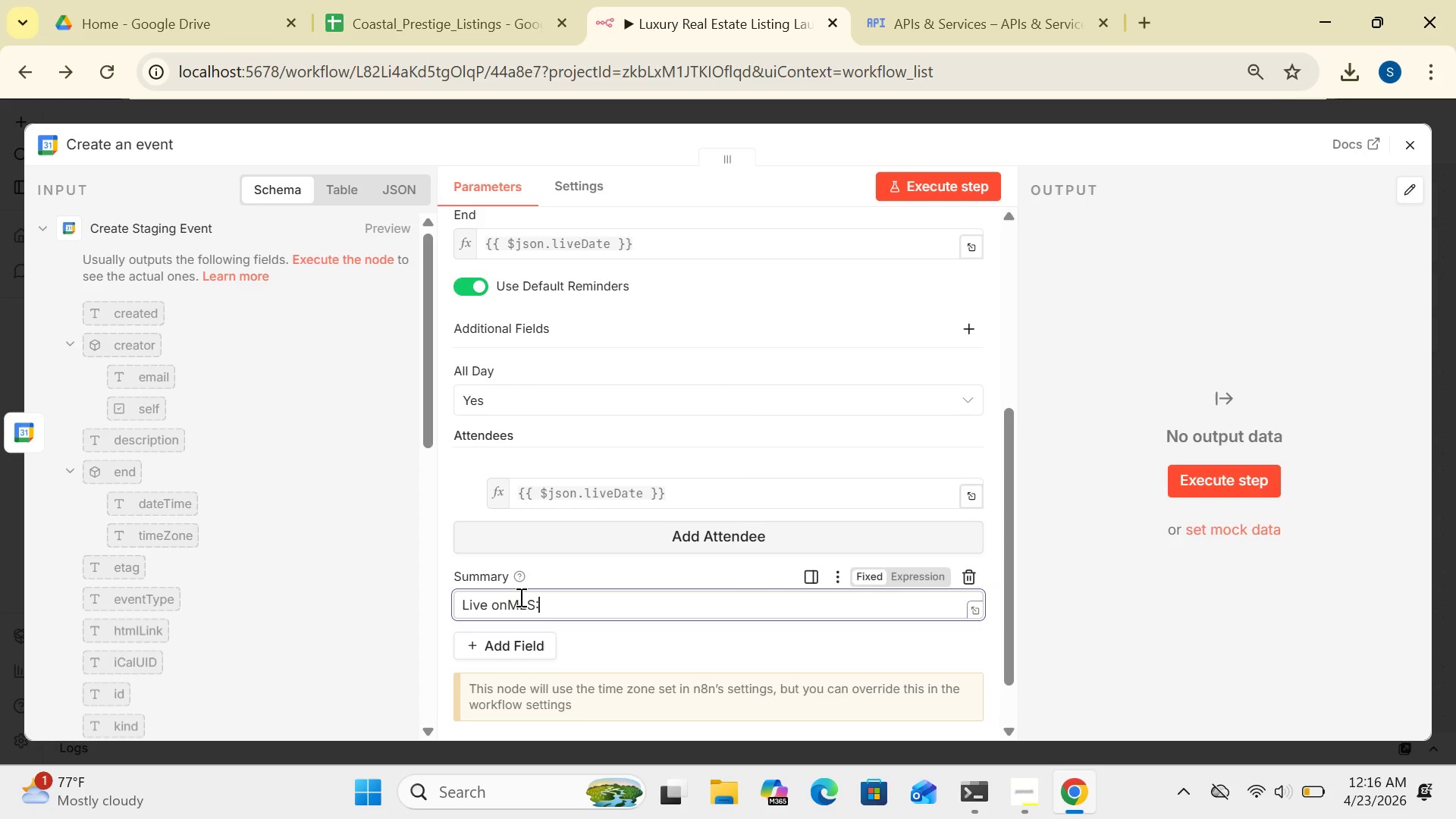 
left_click([505, 604])
 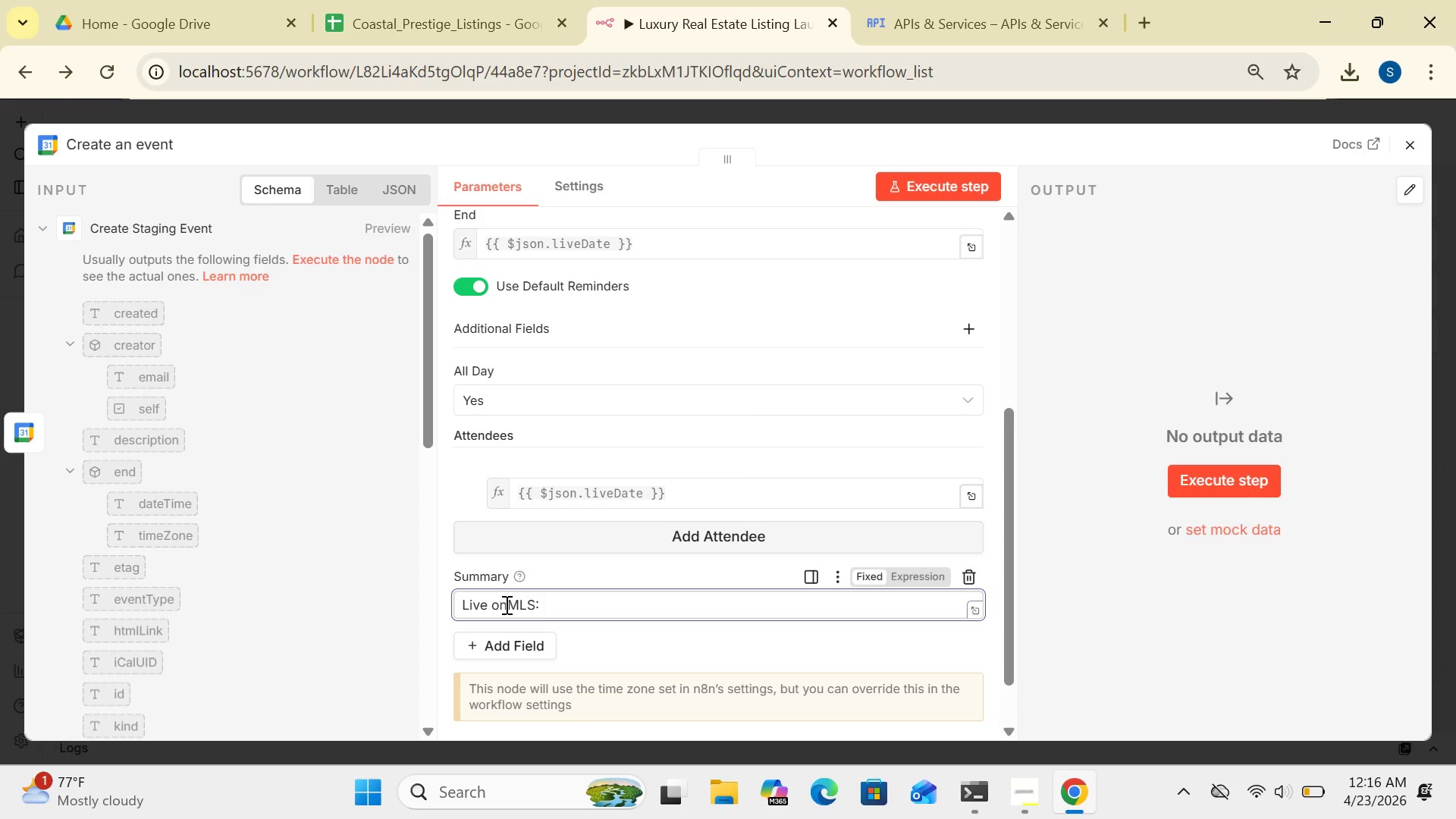 
key(Space)
 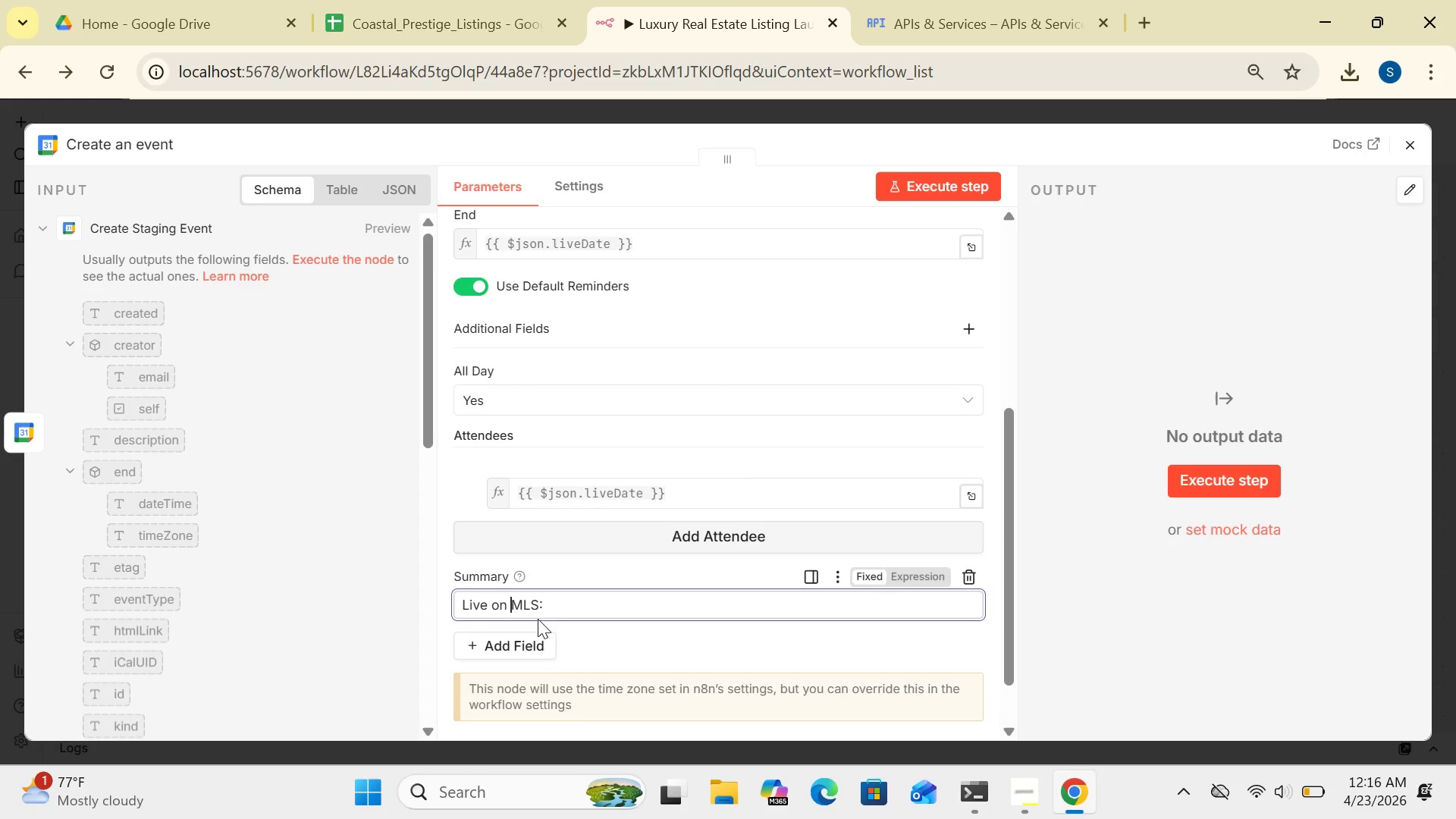 
left_click([551, 602])
 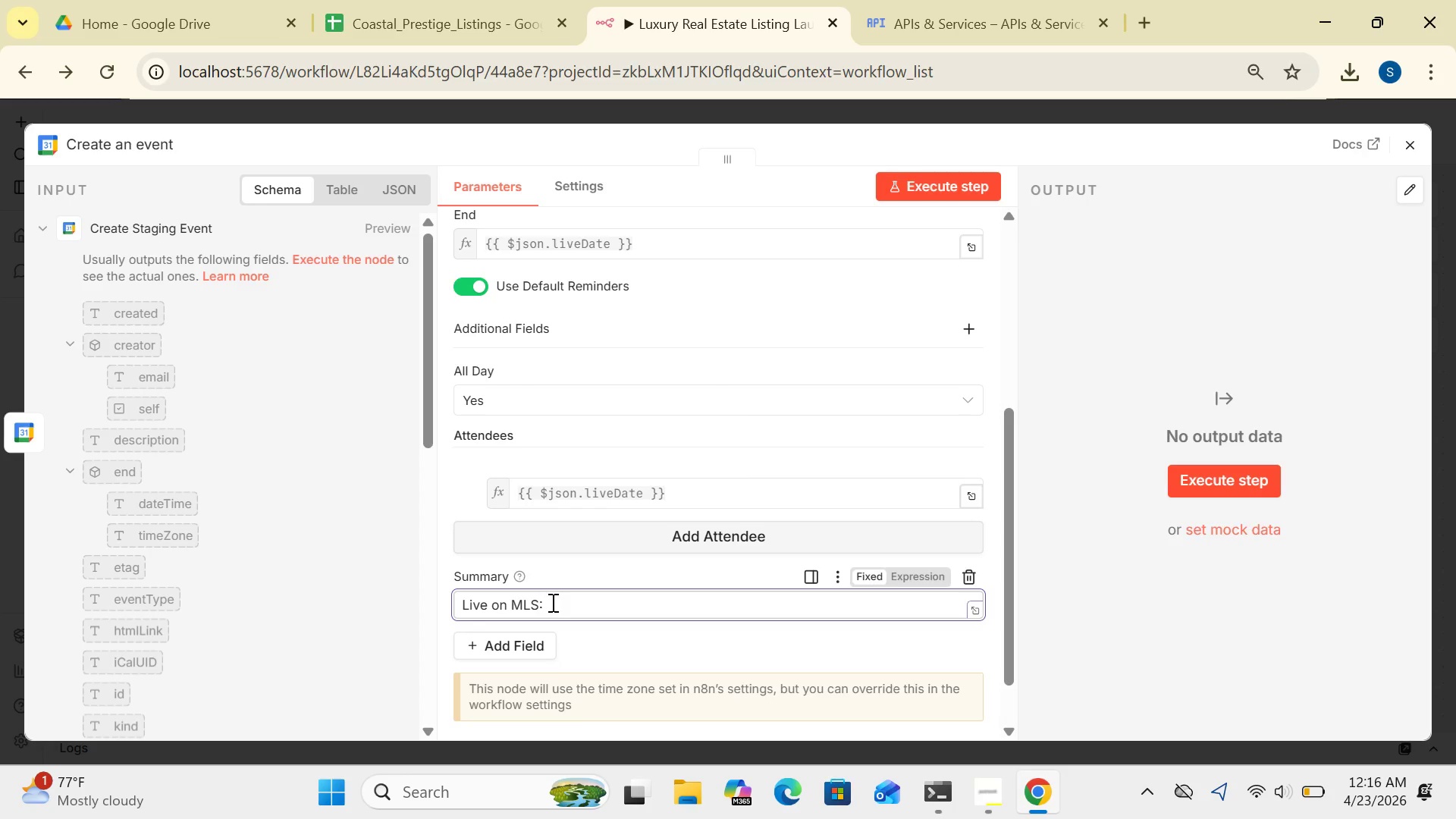 
key(Space)
 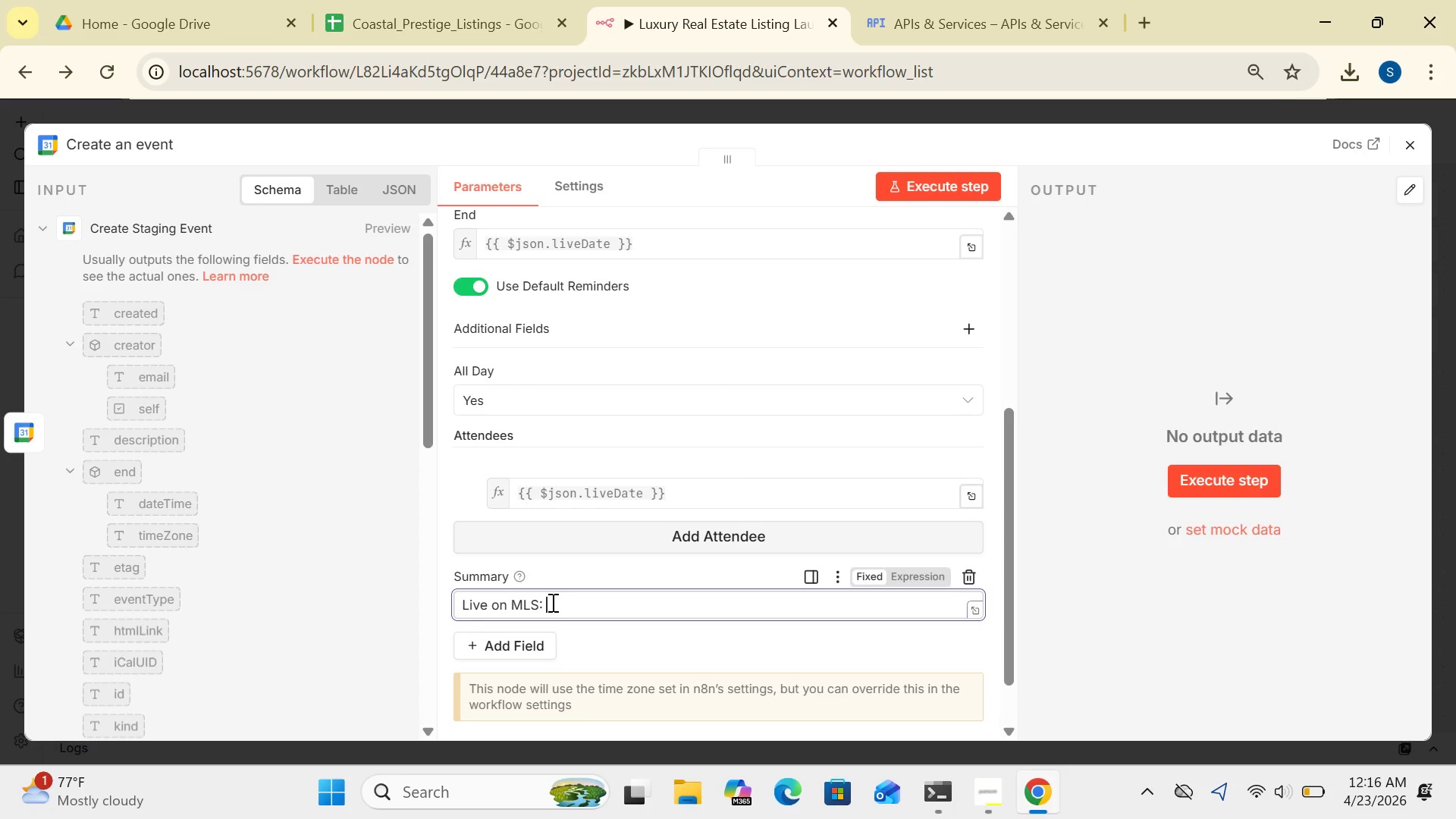 
type({{$j)
 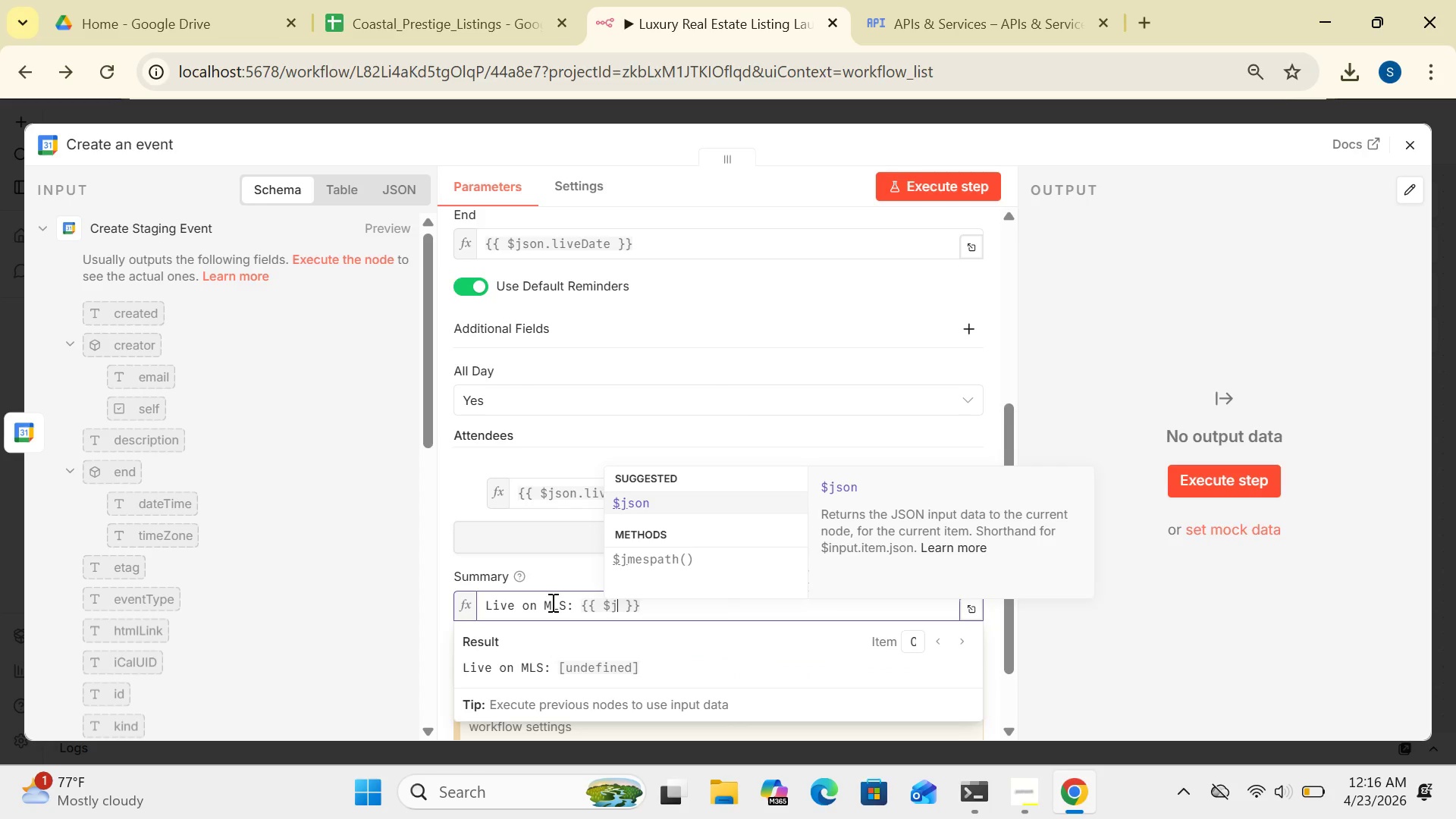 
left_click([657, 494])
 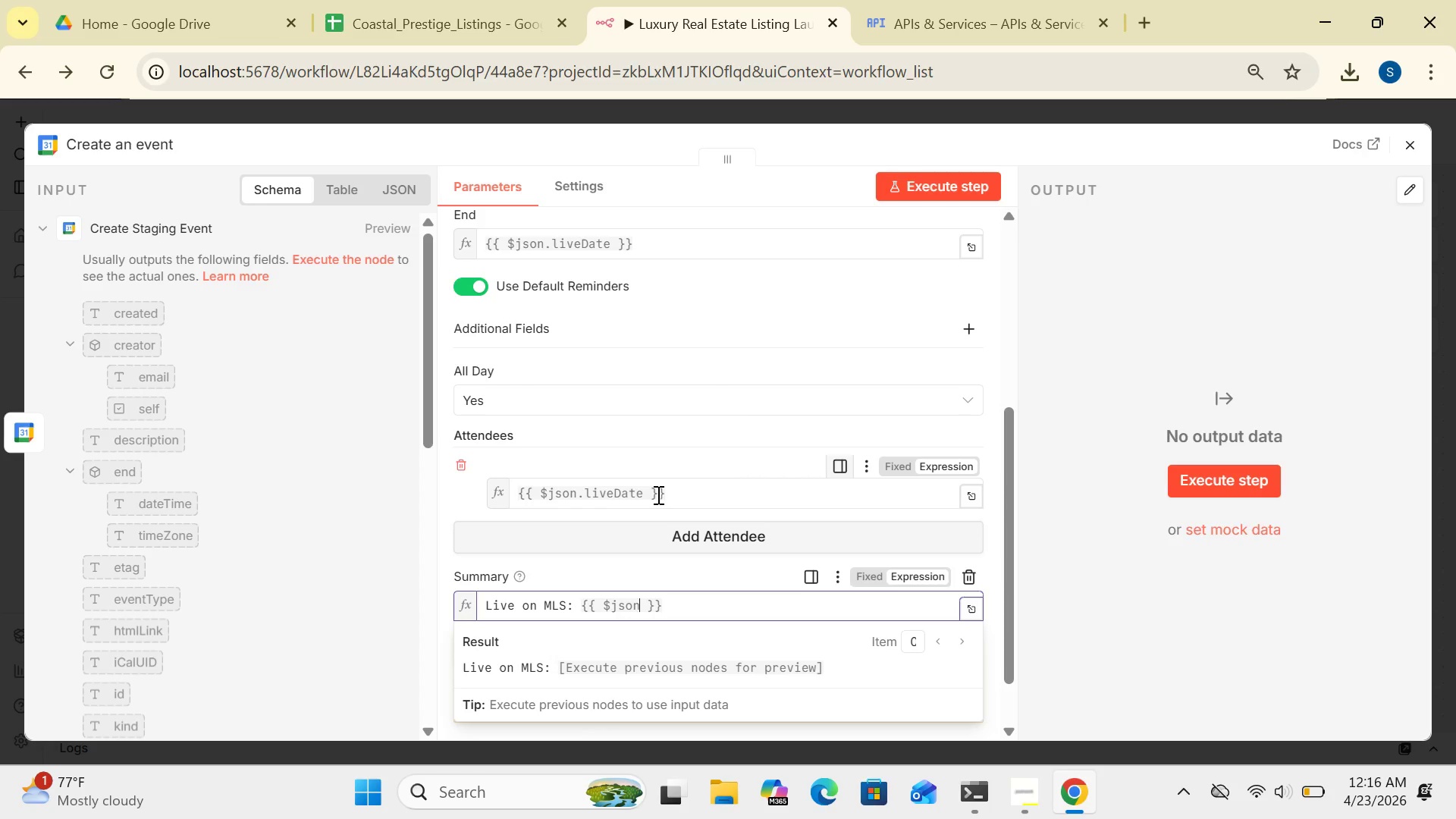 
type(.address)
 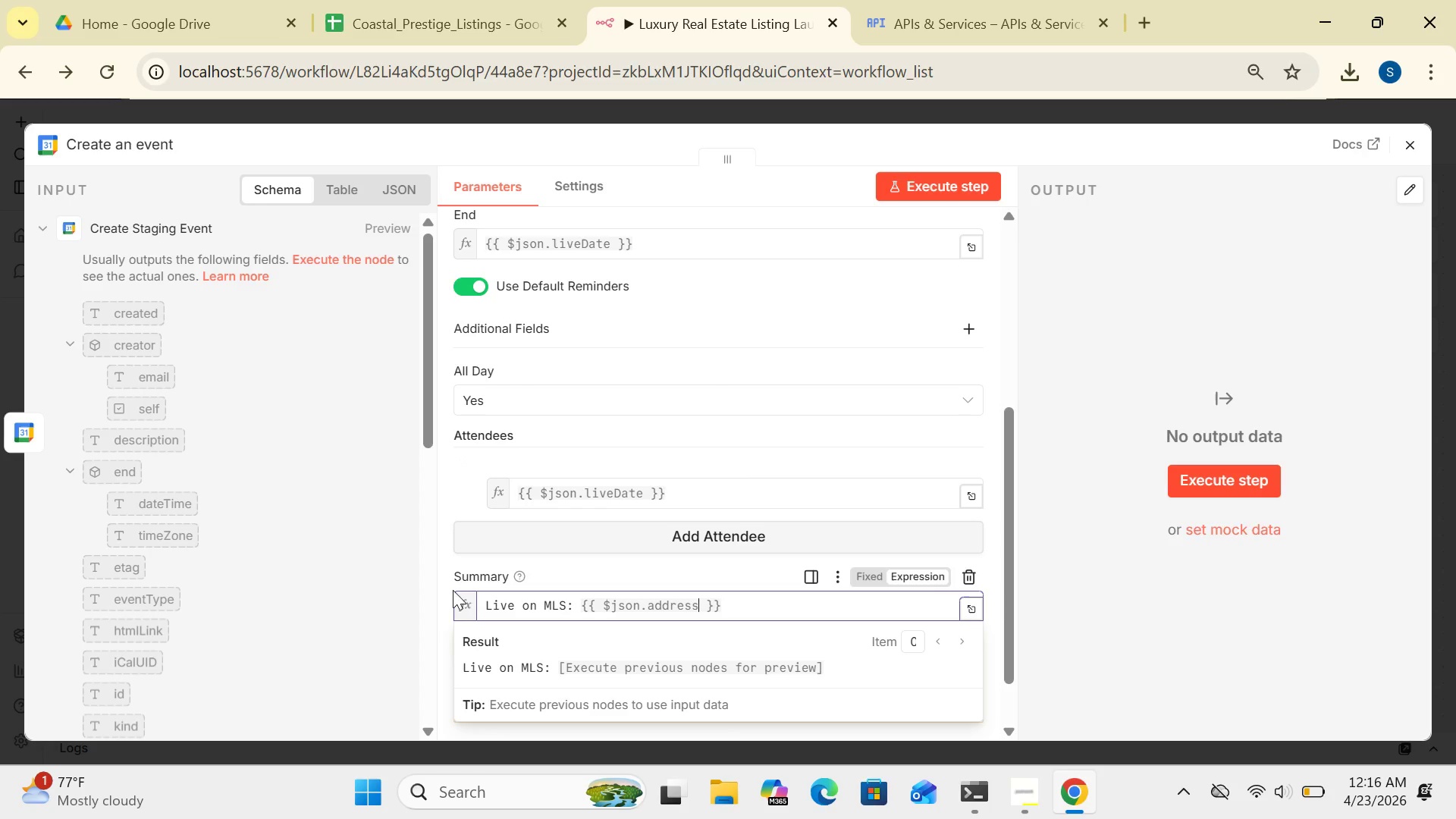 
left_click([443, 543])
 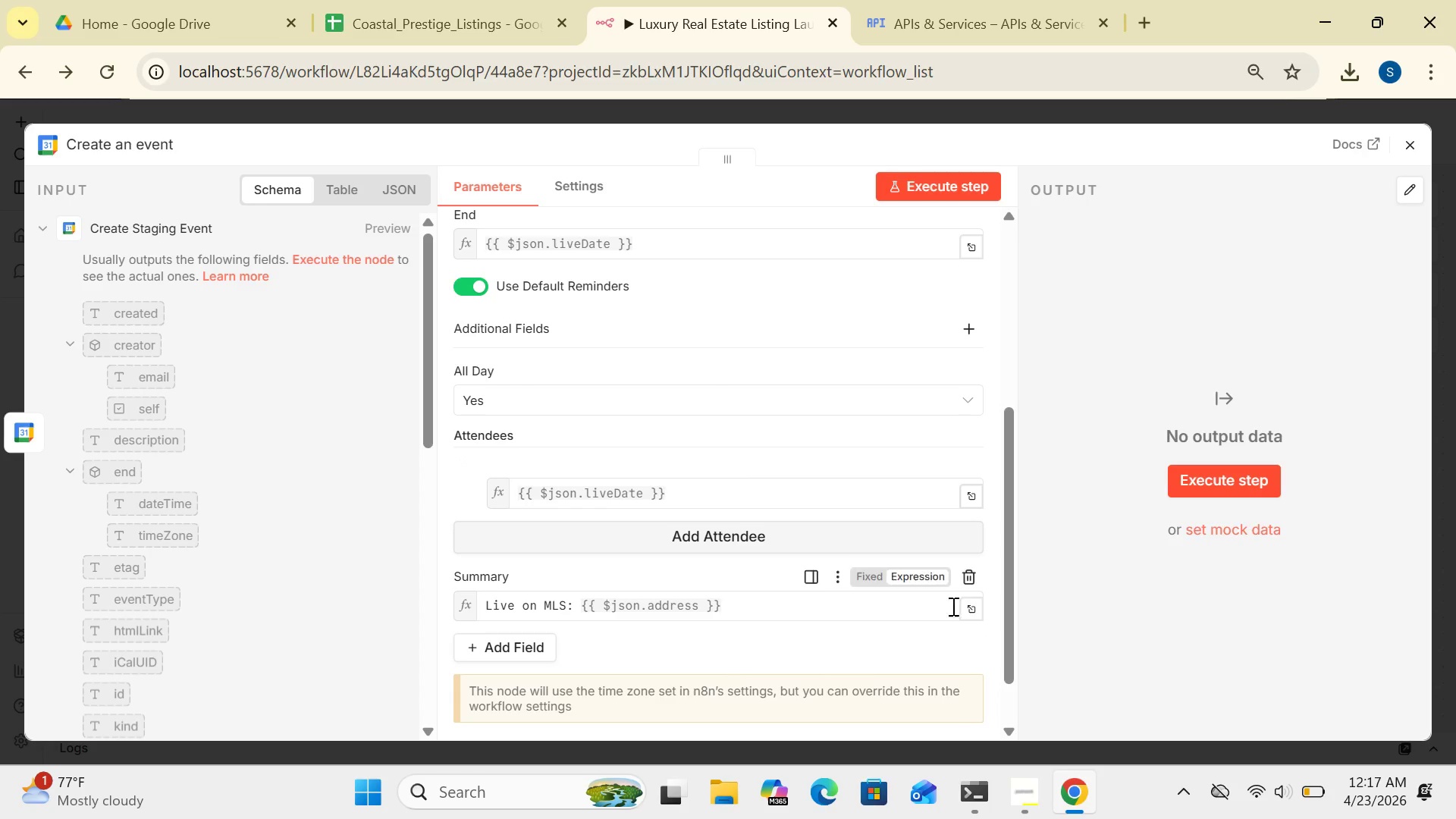 
left_click_drag(start_coordinate=[1006, 604], to_coordinate=[993, 685])
 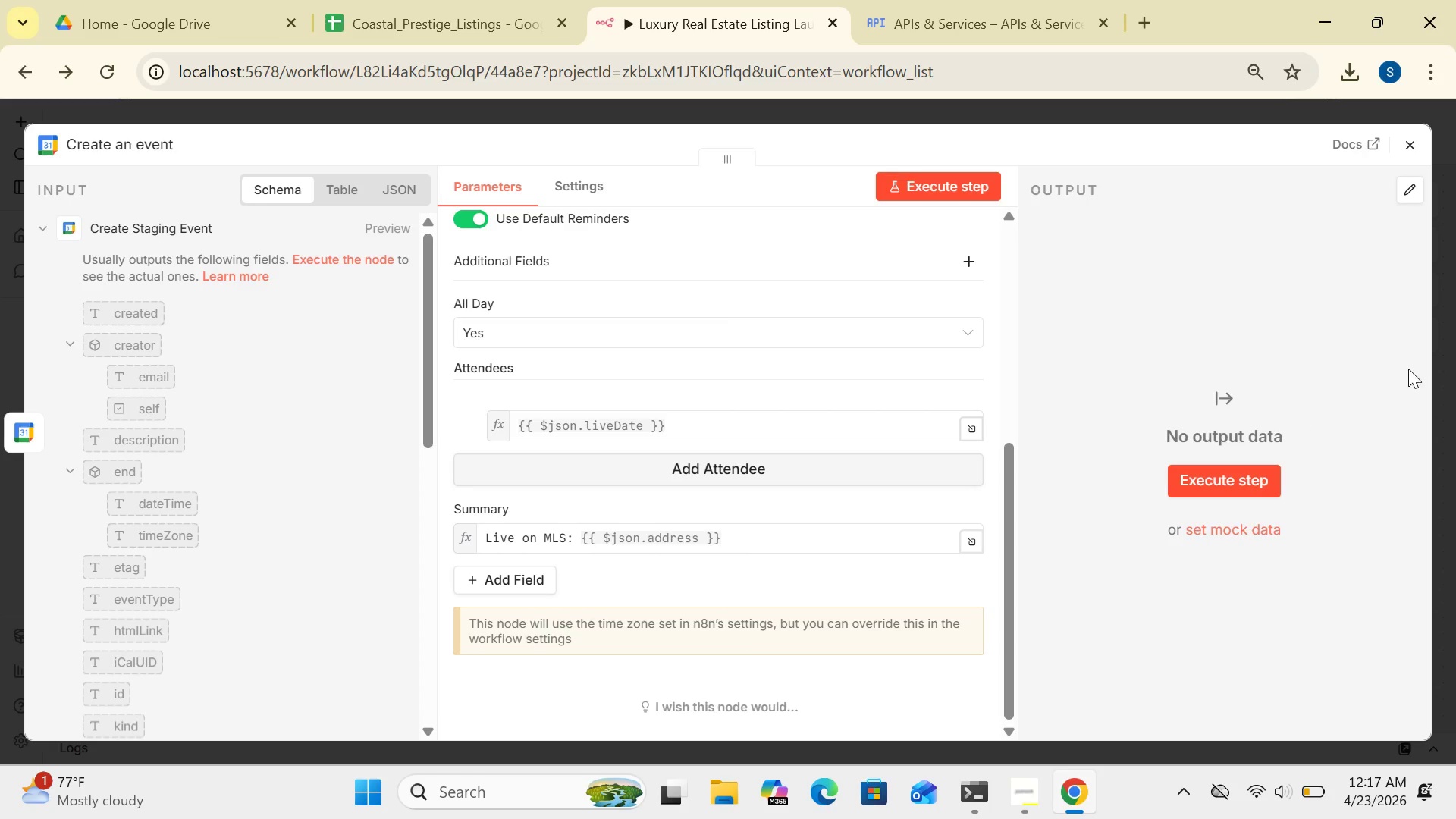 
wait(5.53)
 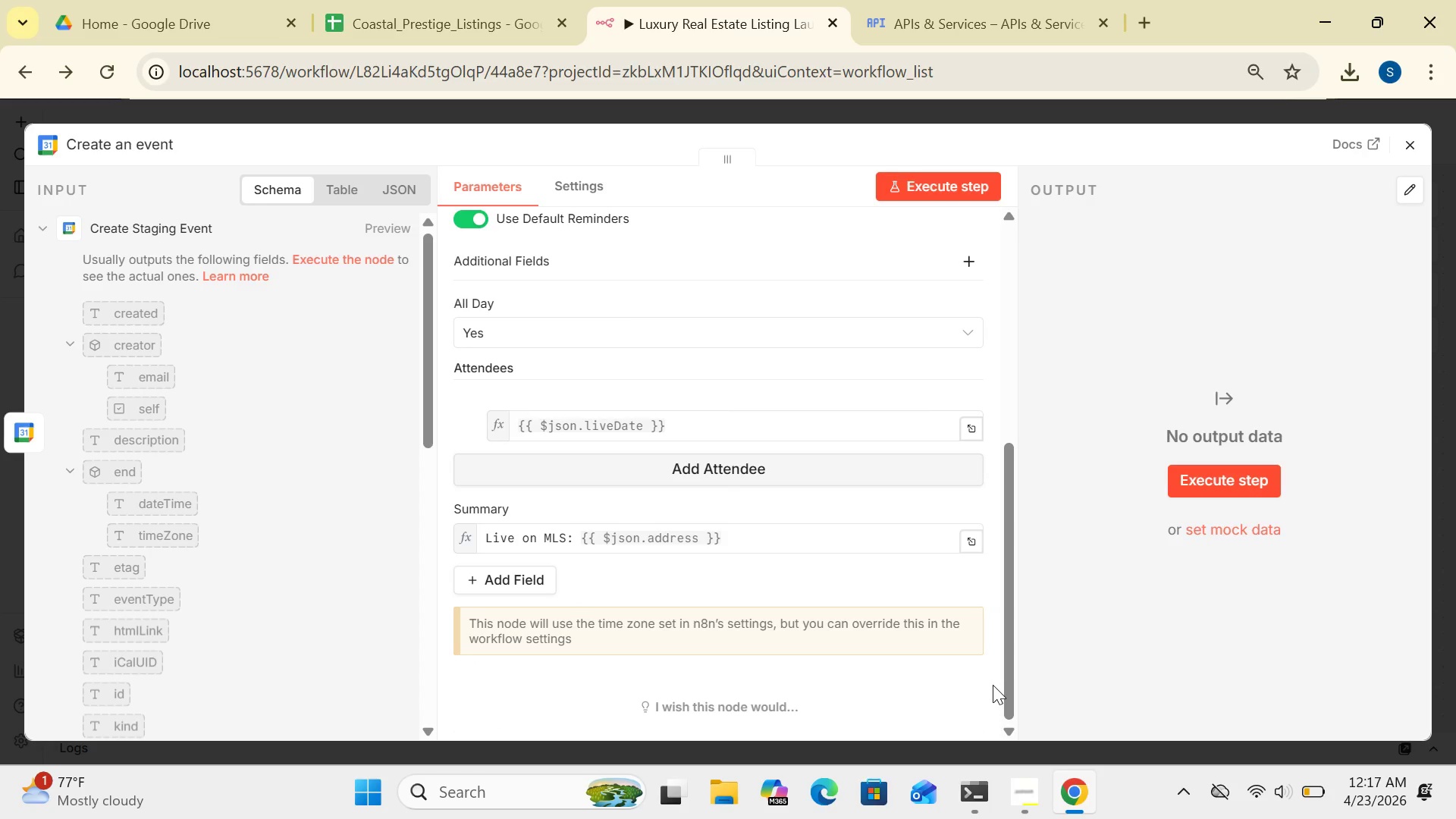 
left_click([1407, 155])
 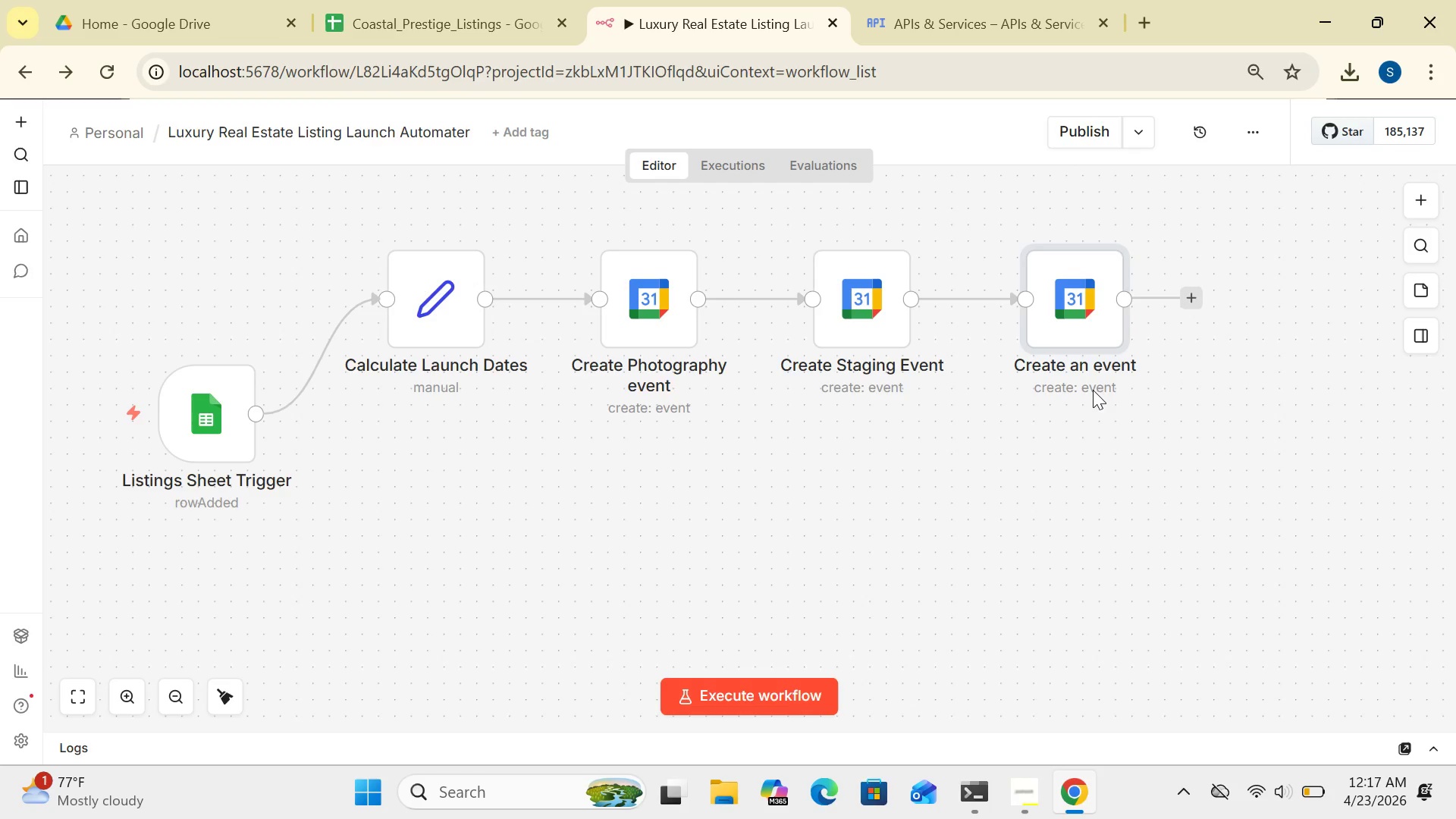 
wait(11.09)
 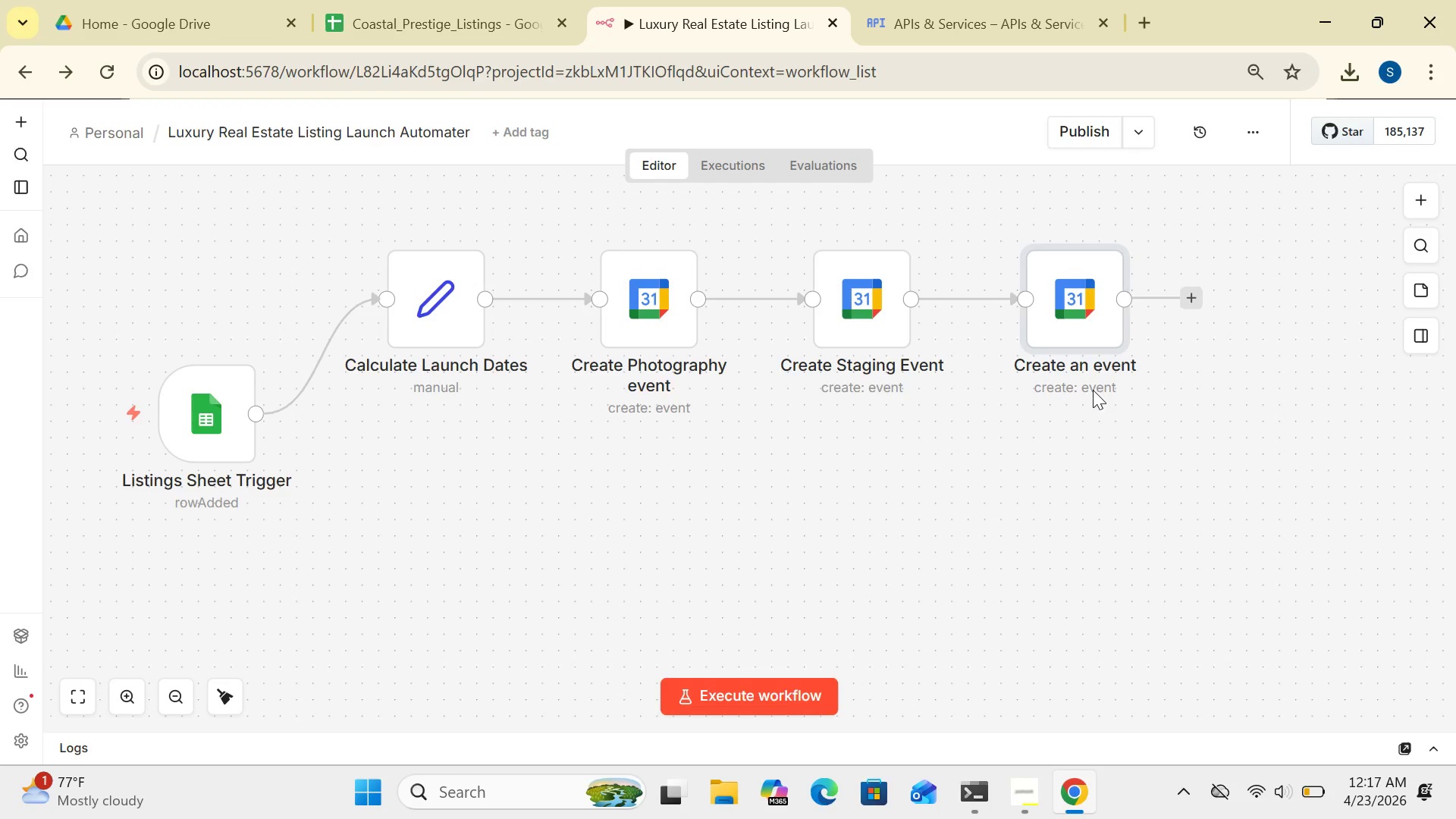 
left_click([1068, 318])
 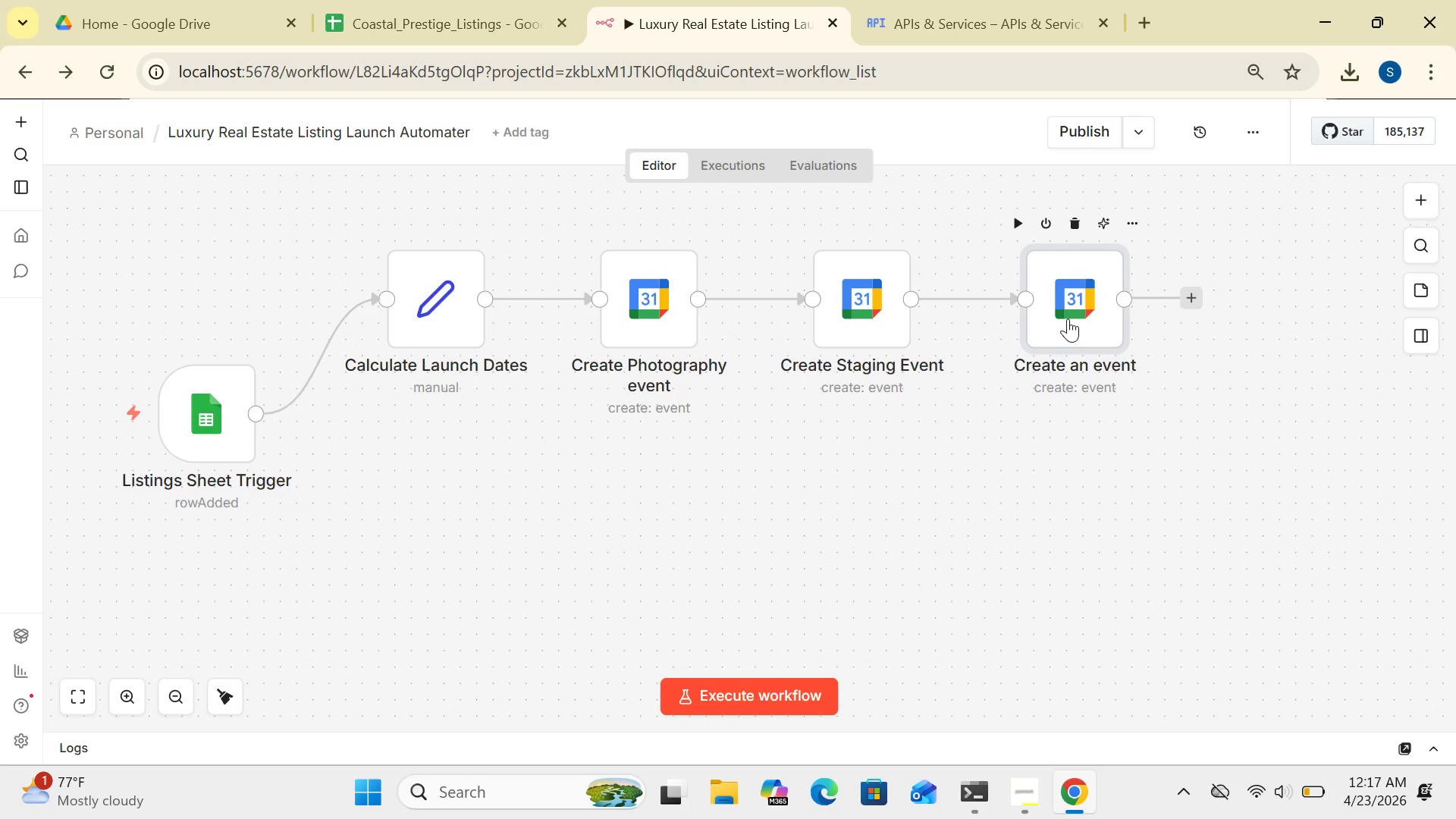 
right_click([1068, 318])
 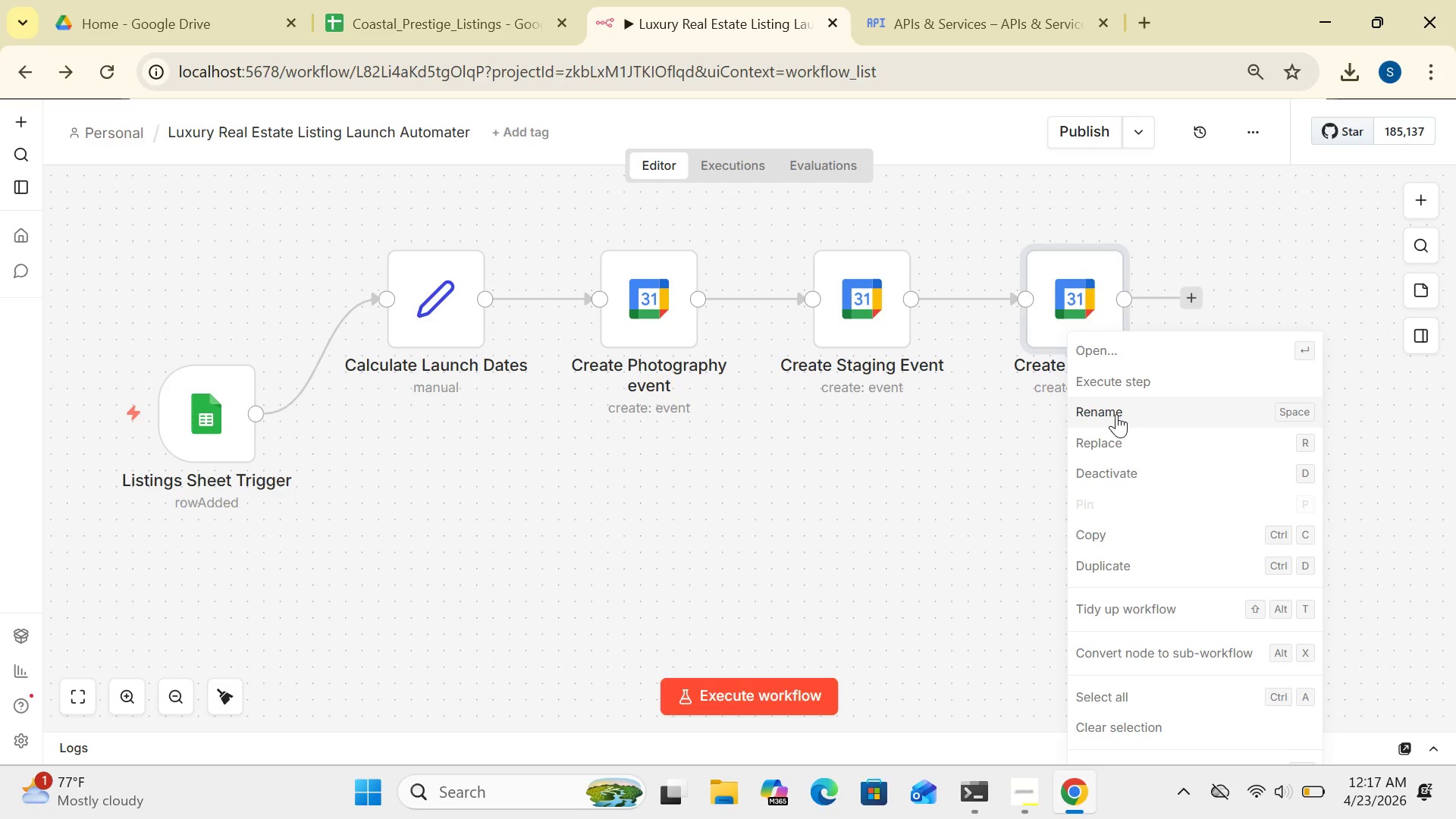 
left_click([1116, 414])
 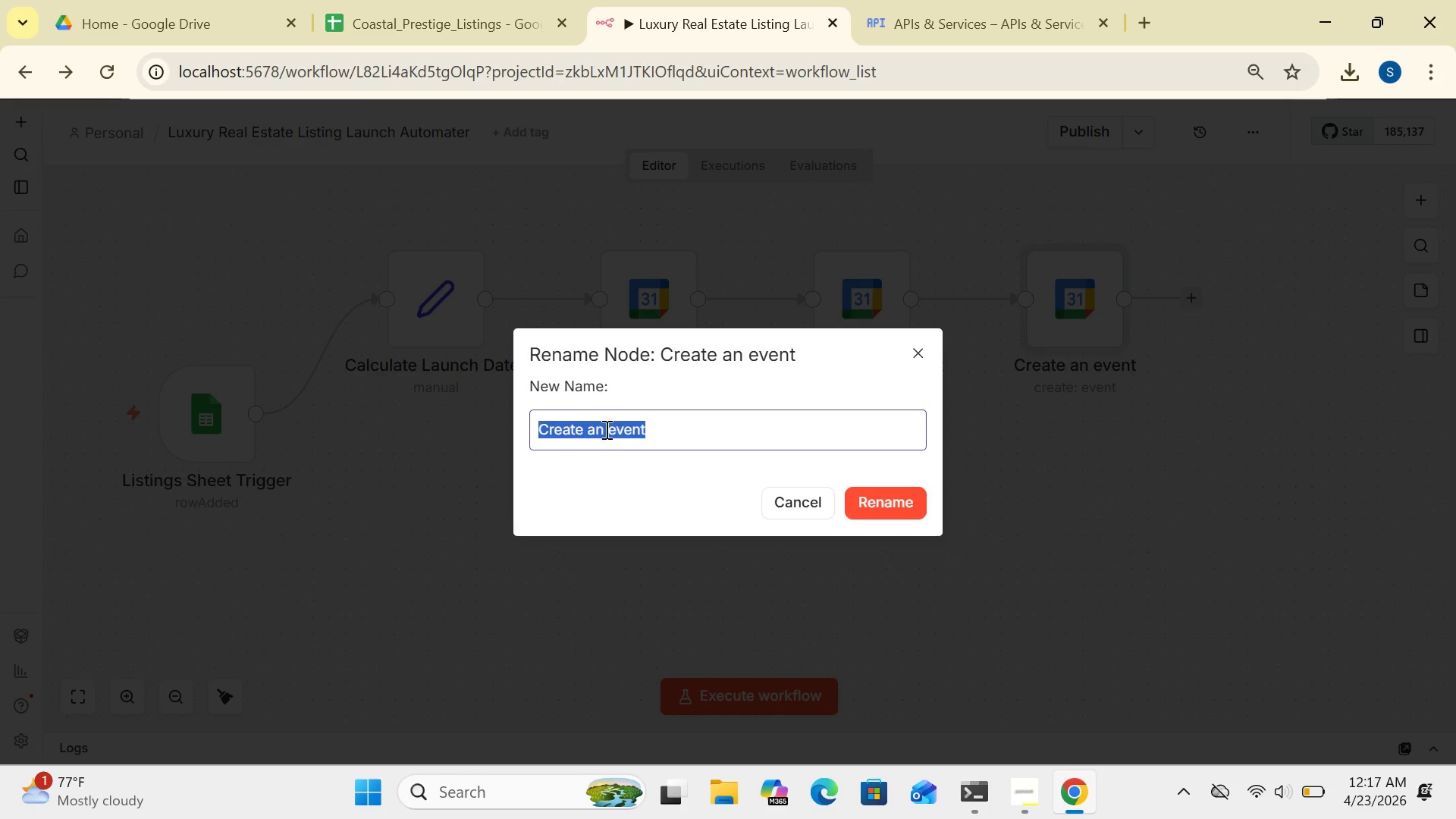 
left_click([603, 428])
 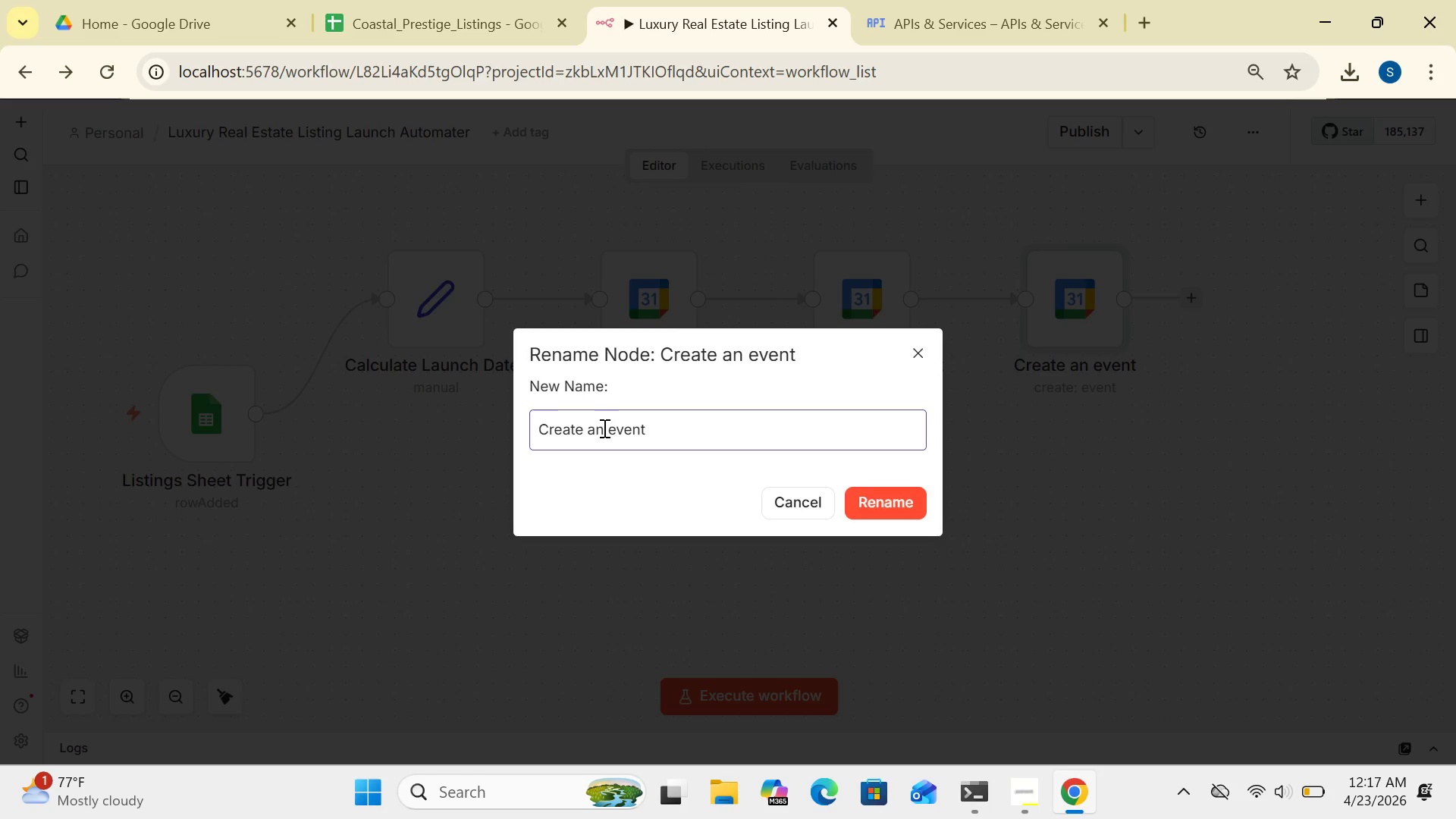 
key(Backspace)
key(Backspace)
type(Live MLS)
 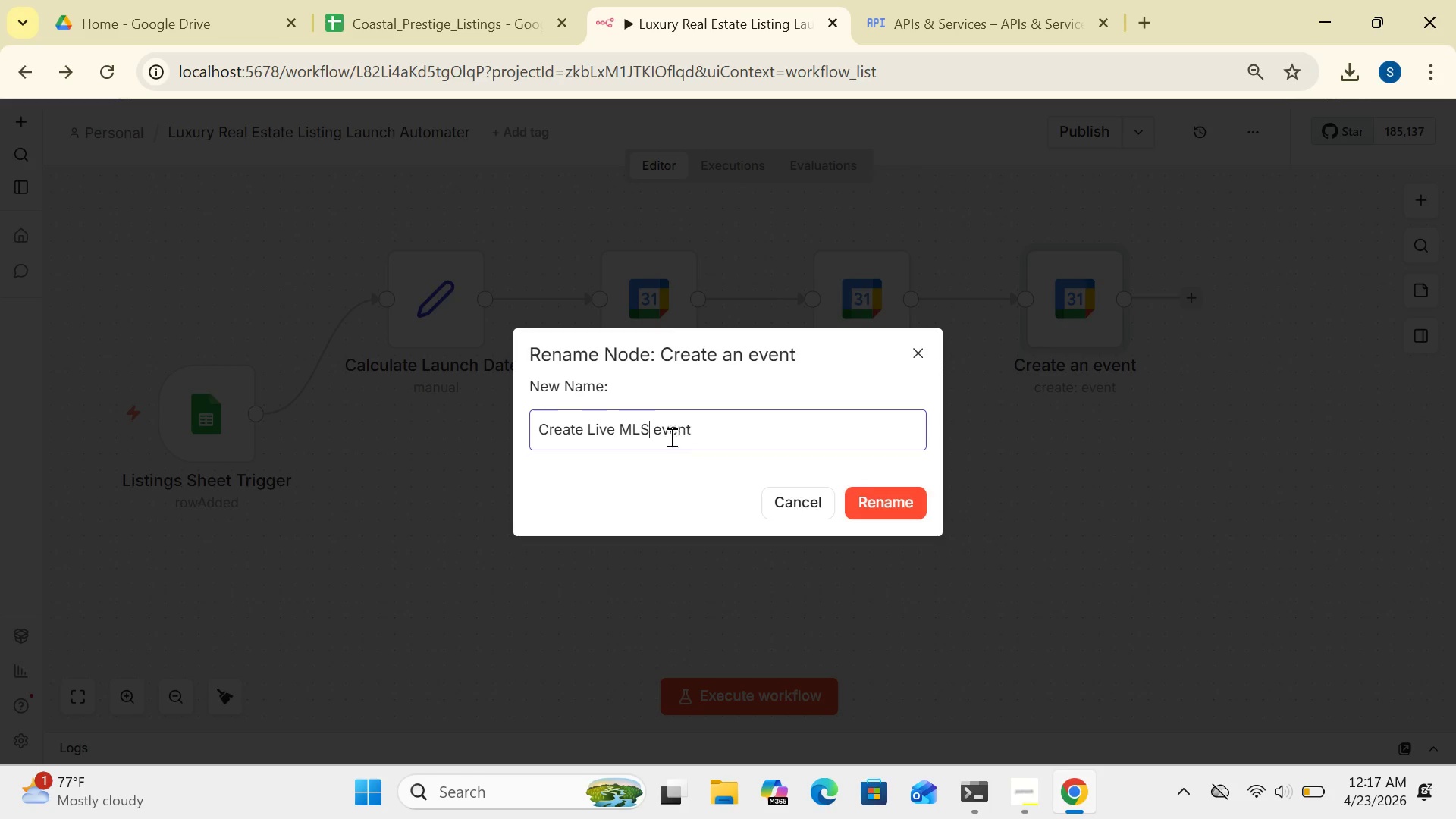 
left_click([659, 430])
 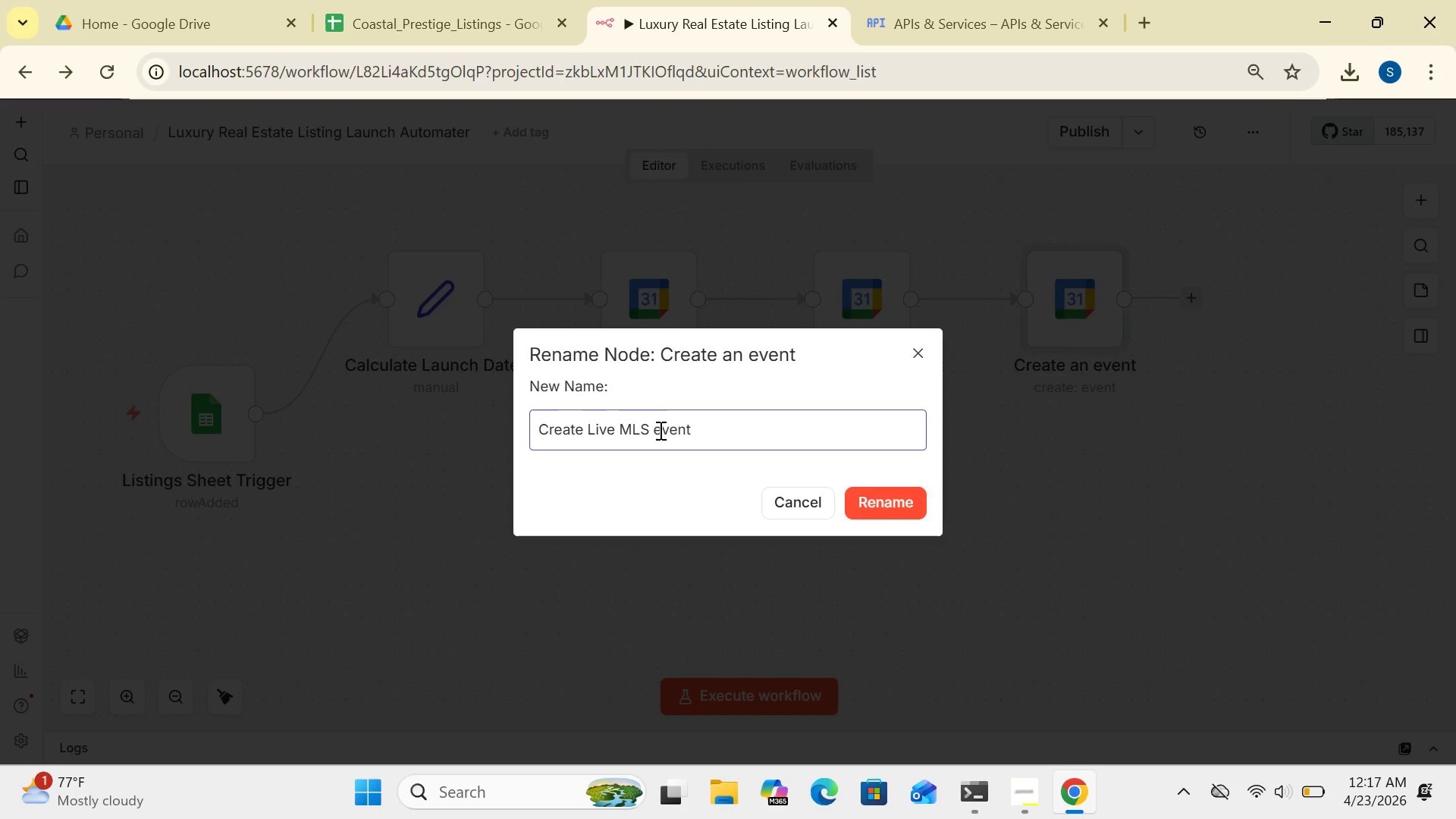 
key(Backspace)
 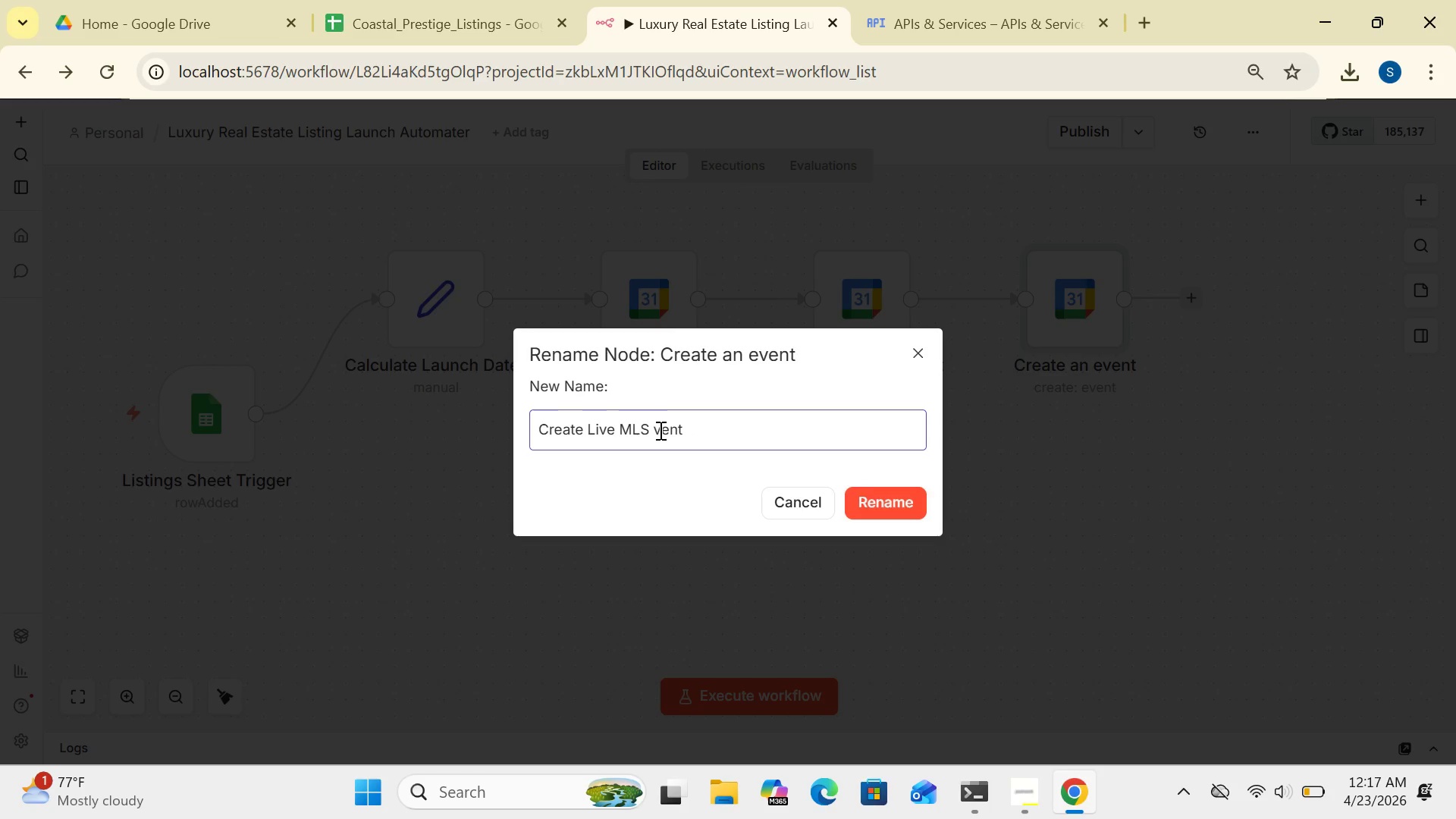 
key(E)
 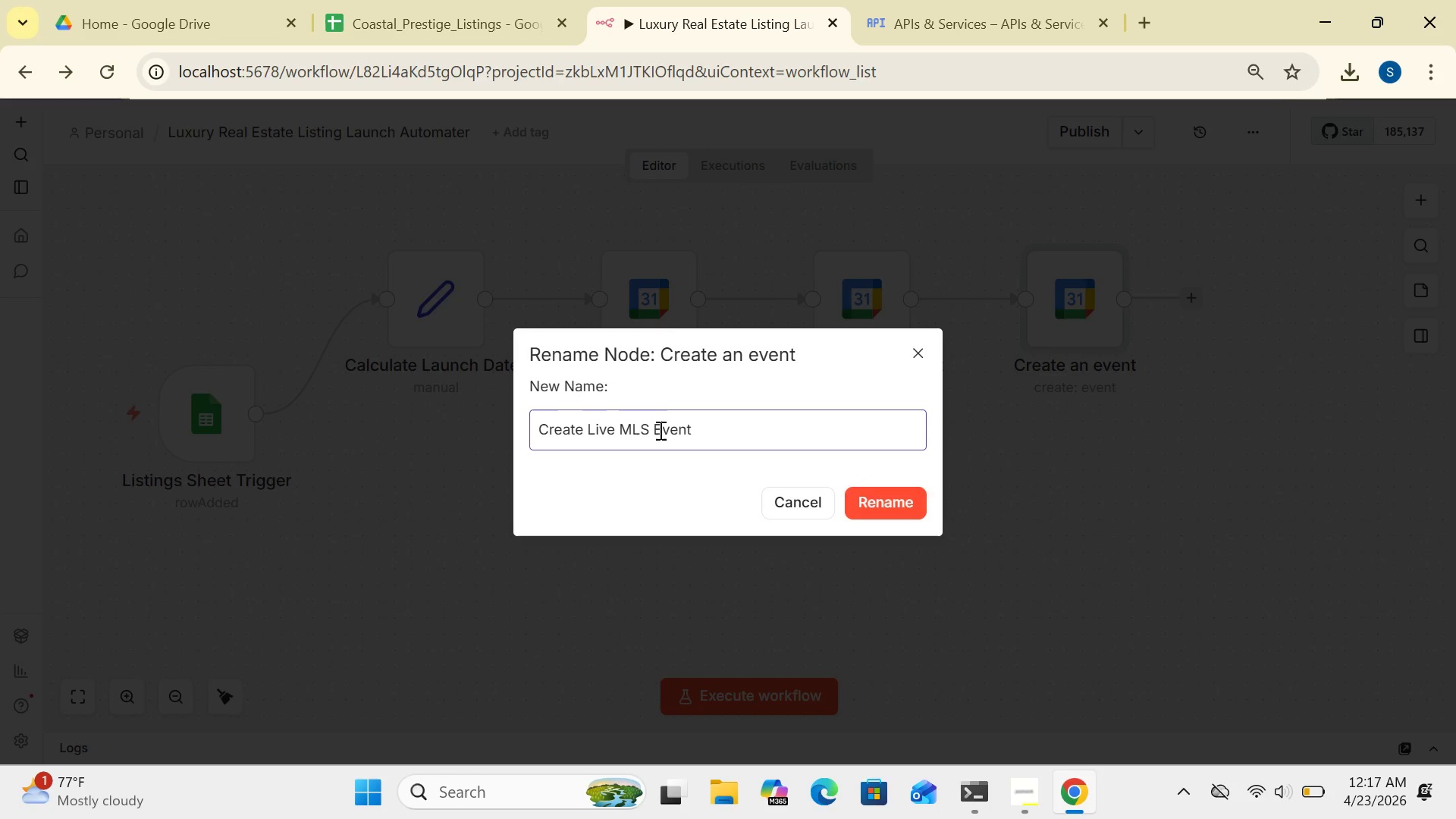 
key(CapsLock)
 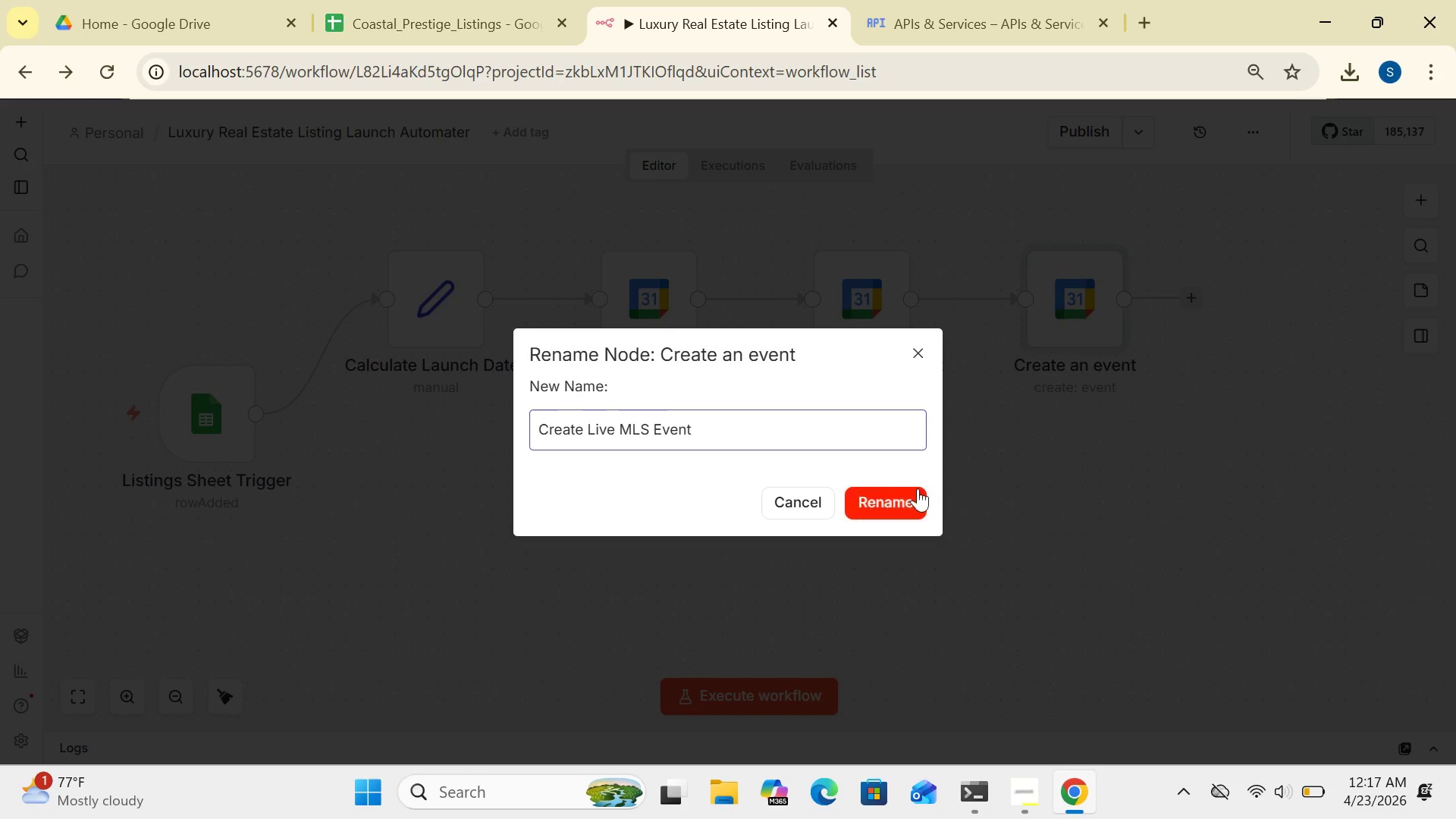 
left_click([901, 497])
 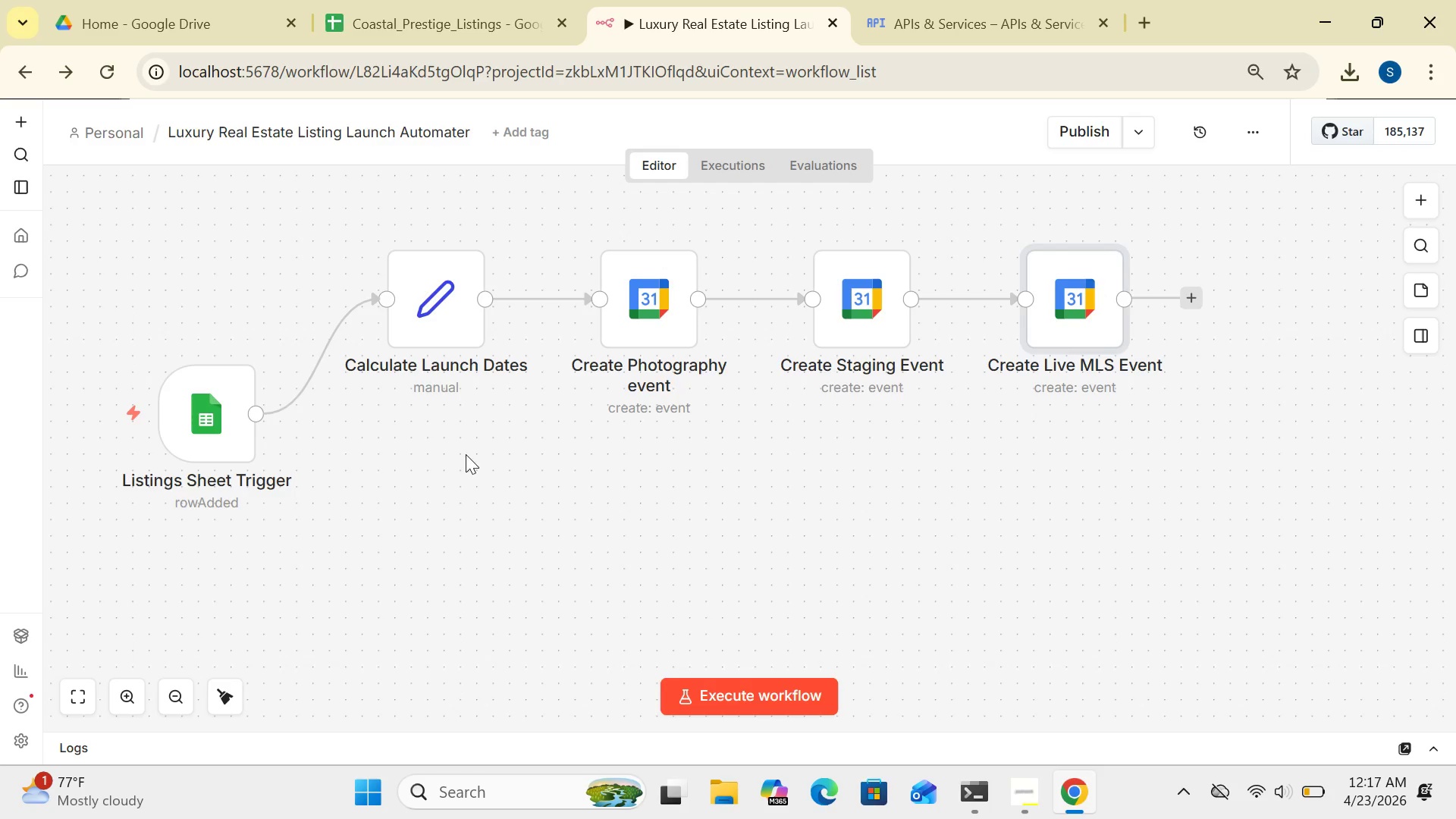 
left_click_drag(start_coordinate=[203, 422], to_coordinate=[133, 425])
 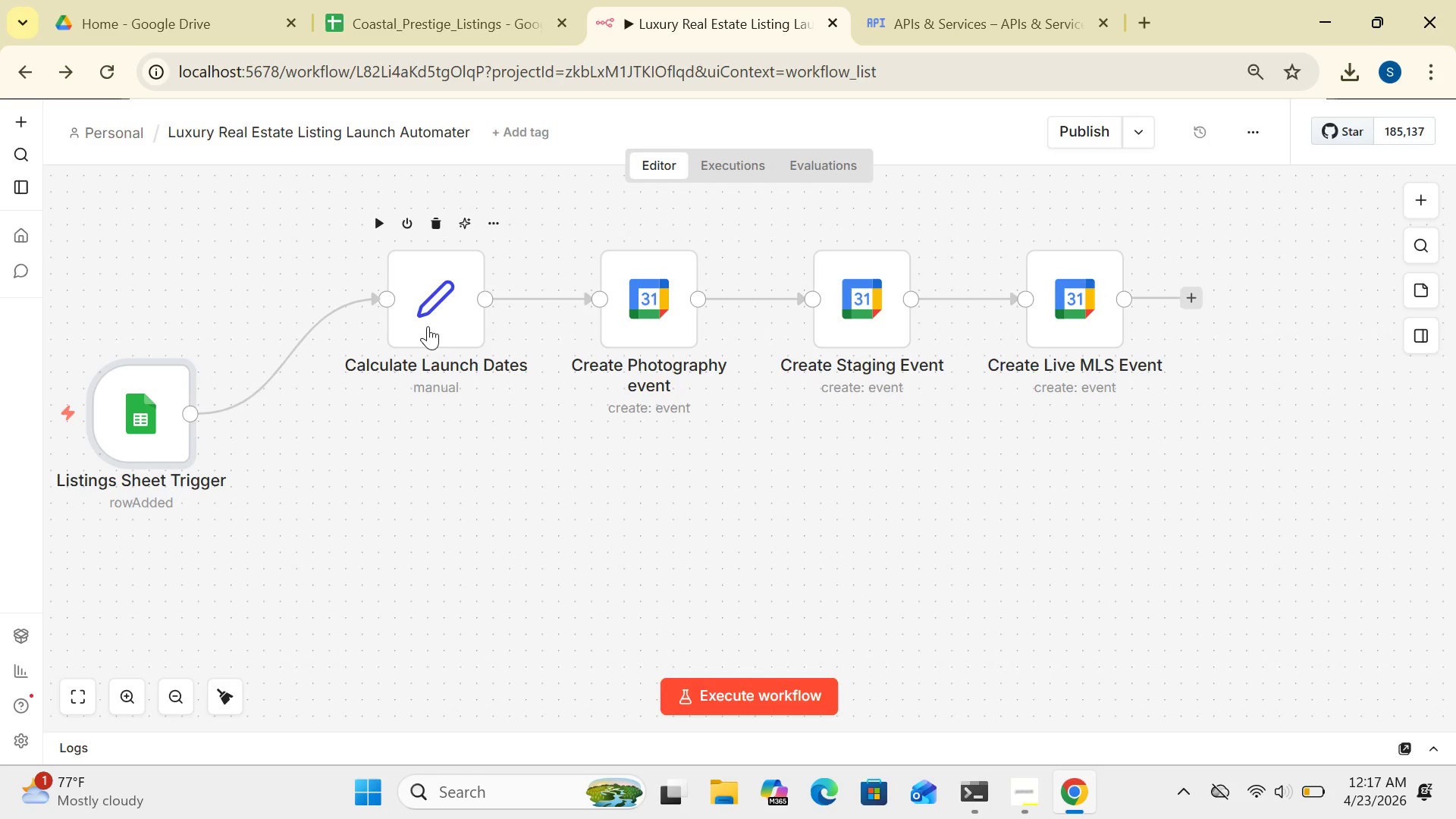 
left_click_drag(start_coordinate=[427, 326], to_coordinate=[331, 300])
 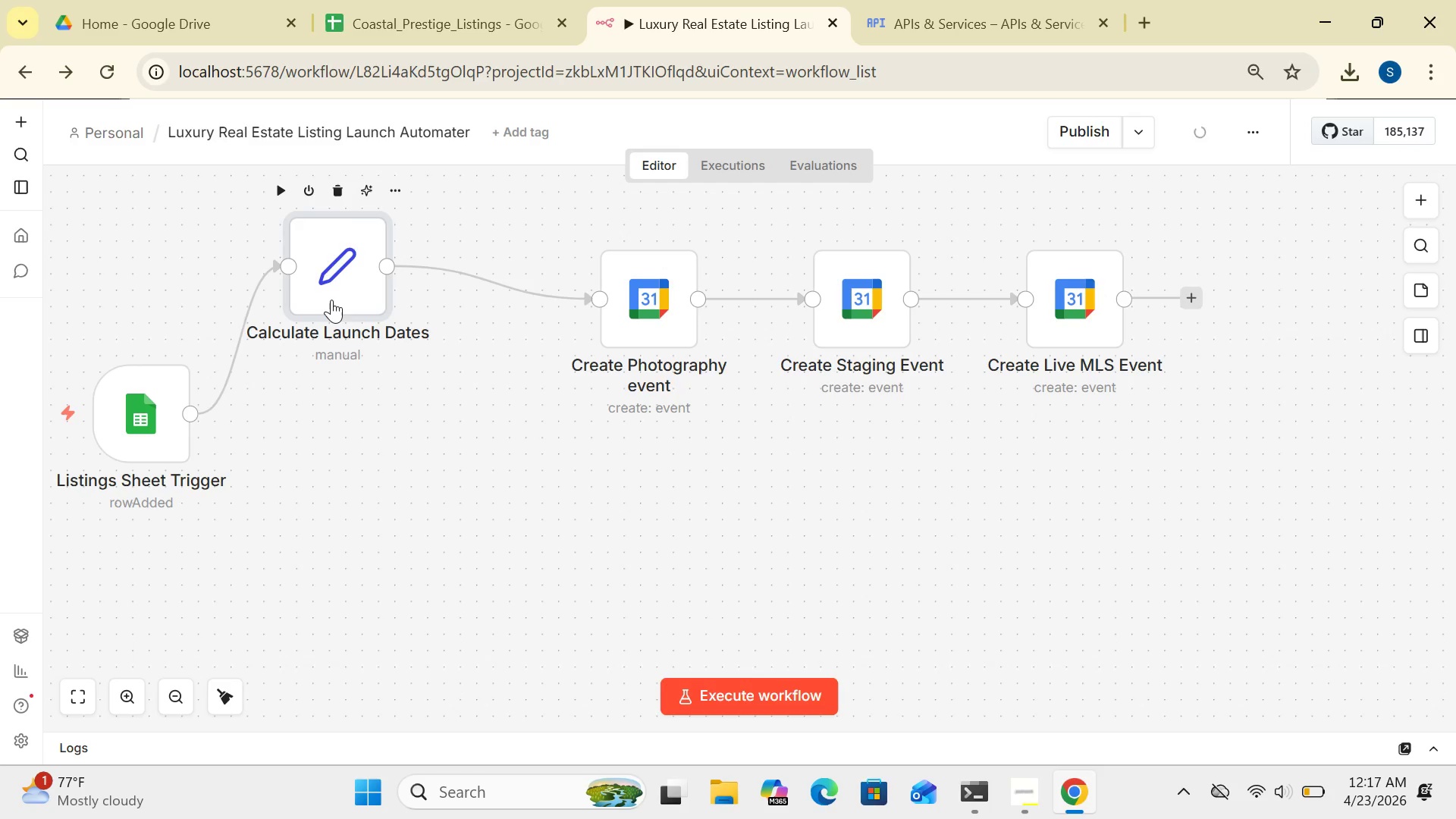 
left_click([331, 300])
 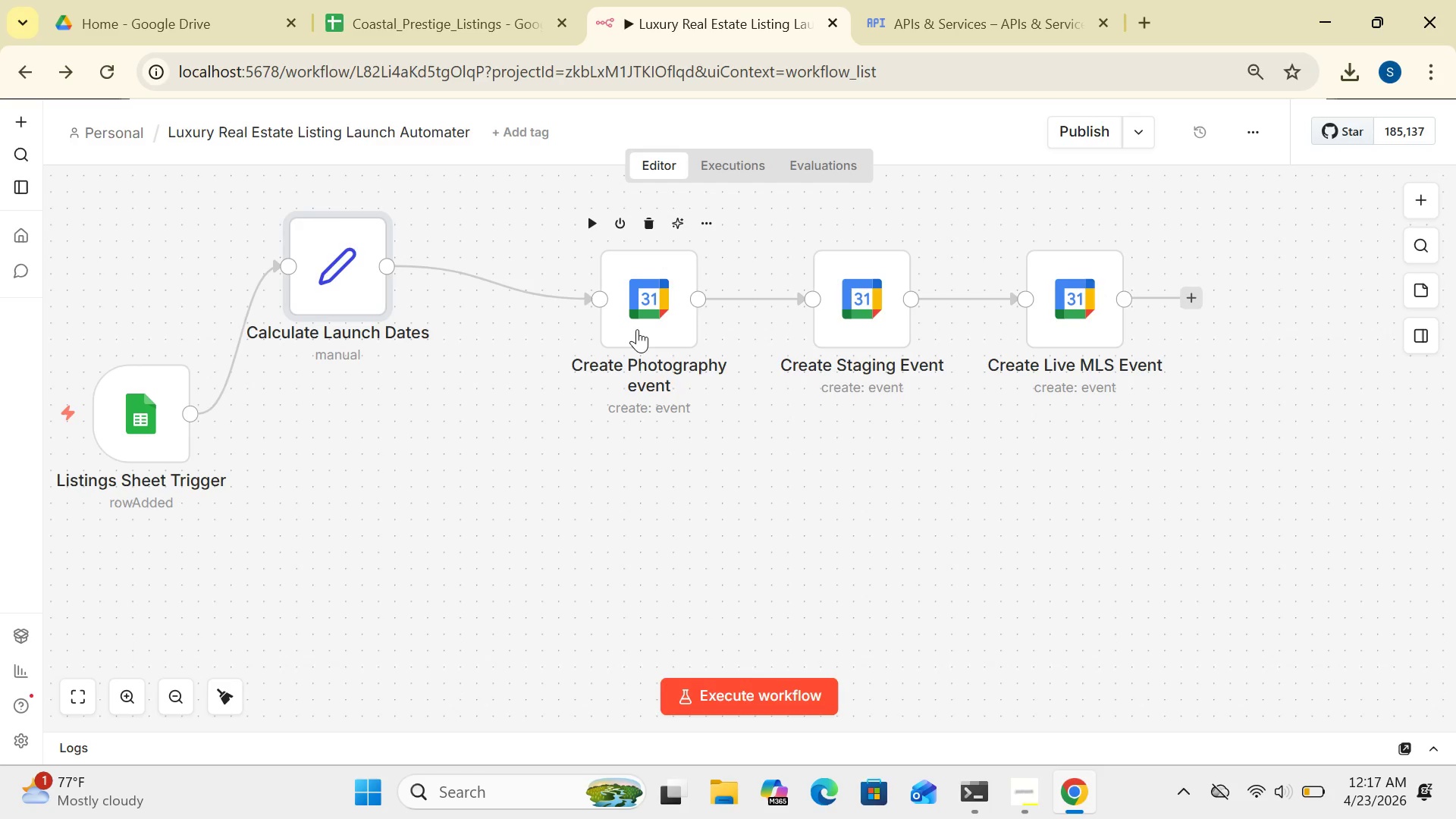 
left_click_drag(start_coordinate=[637, 327], to_coordinate=[481, 290])
 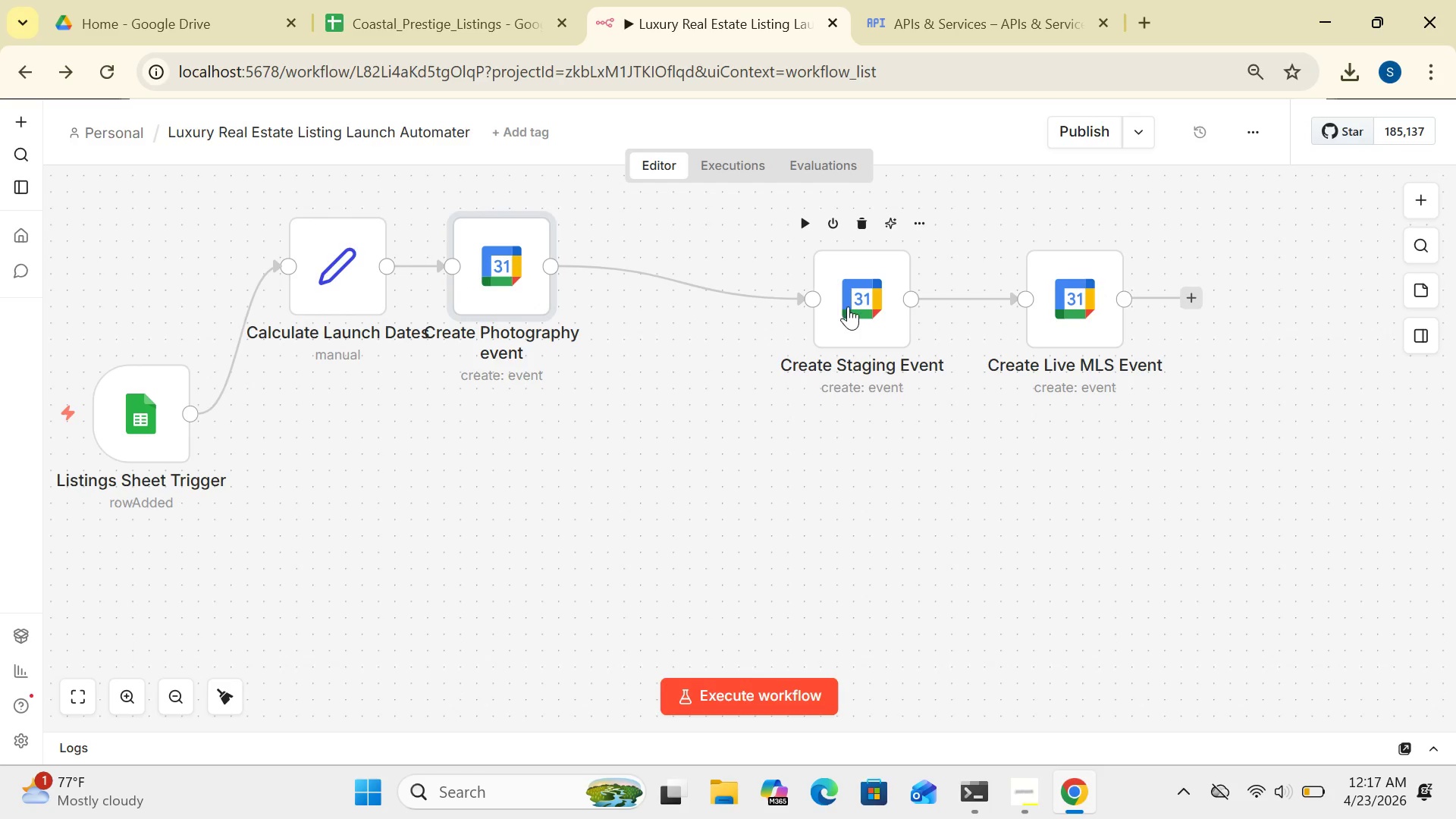 
left_click_drag(start_coordinate=[849, 306], to_coordinate=[655, 266])
 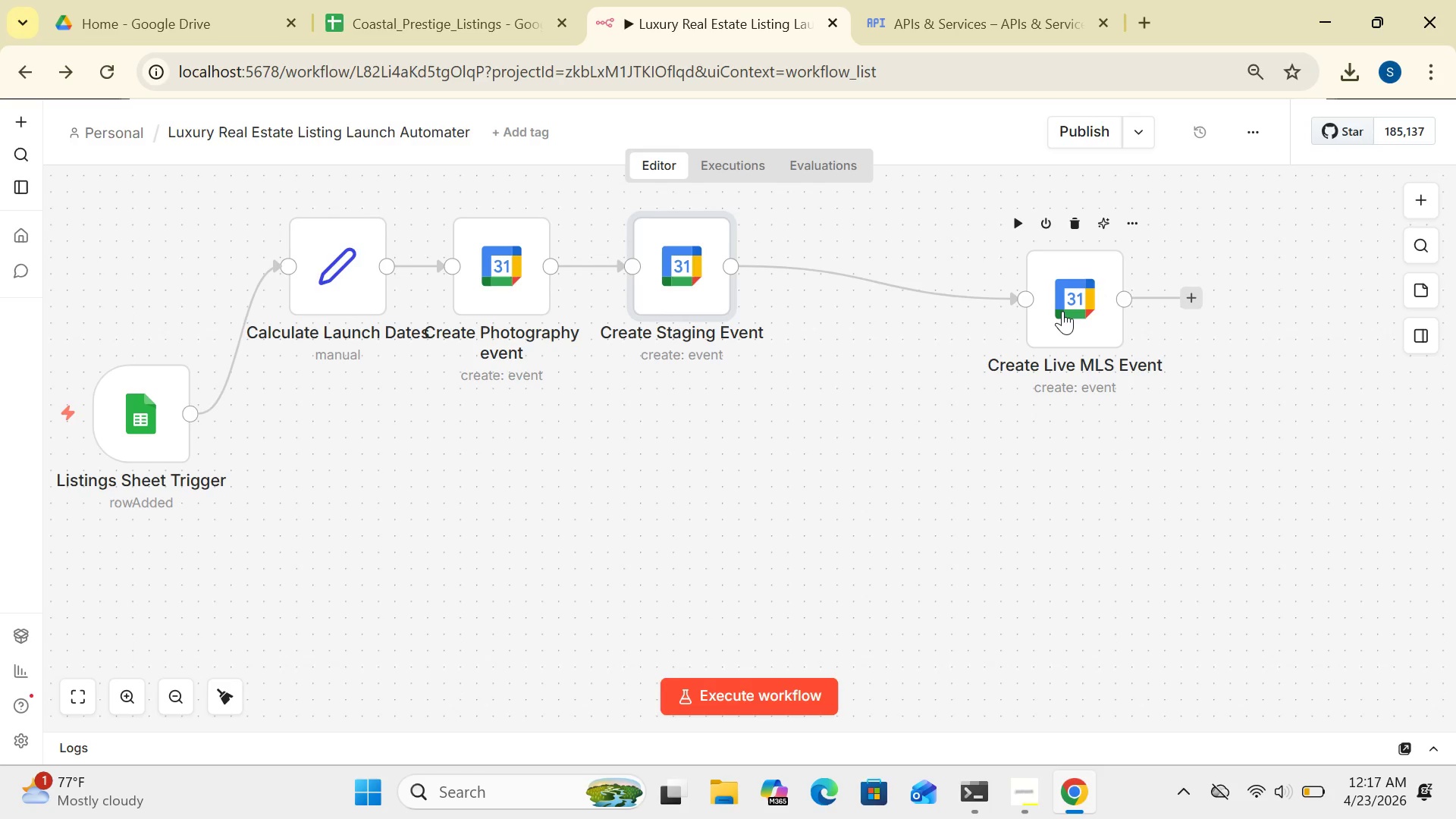 
left_click_drag(start_coordinate=[1062, 311], to_coordinate=[864, 271])
 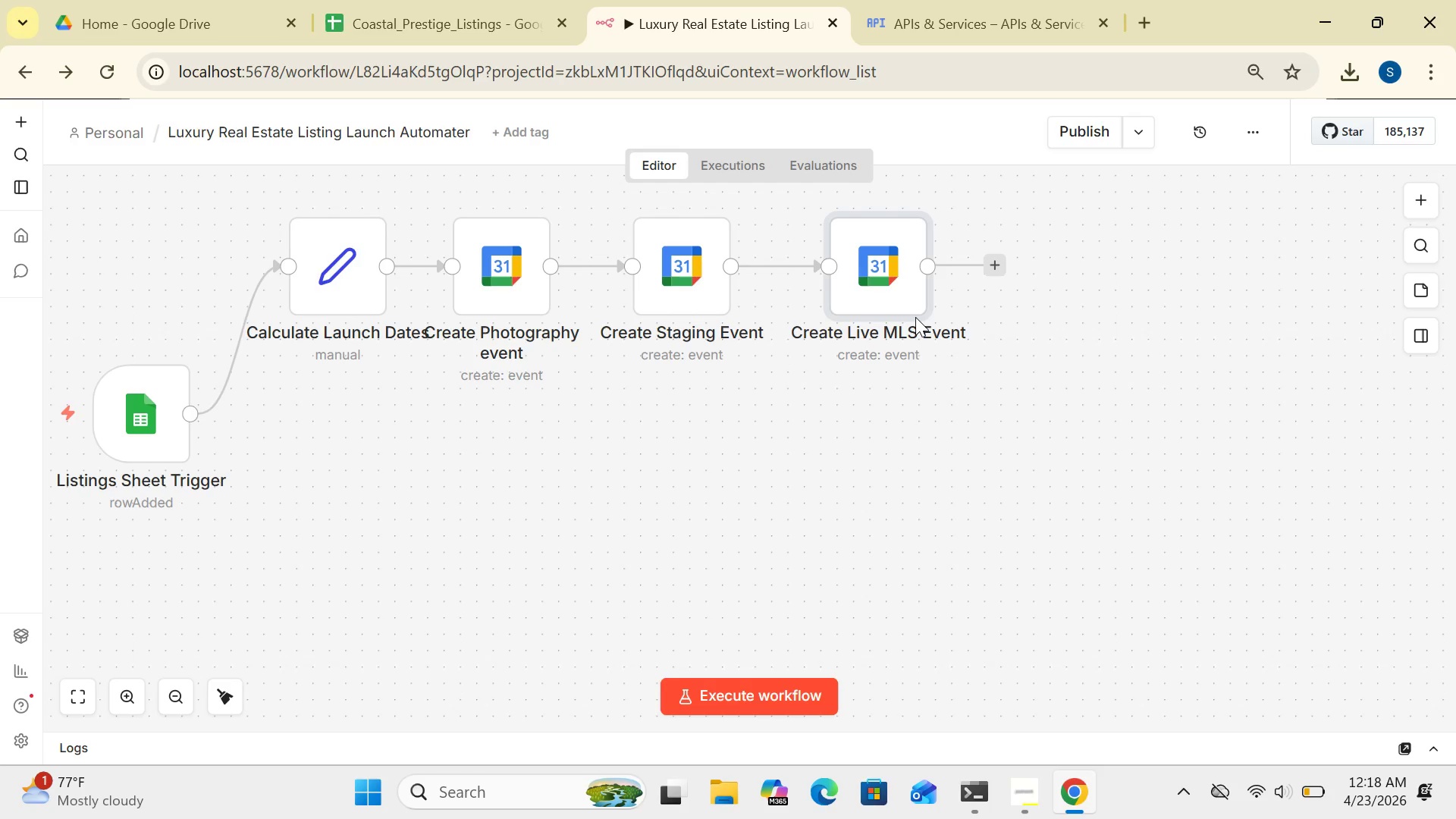 
wait(21.58)
 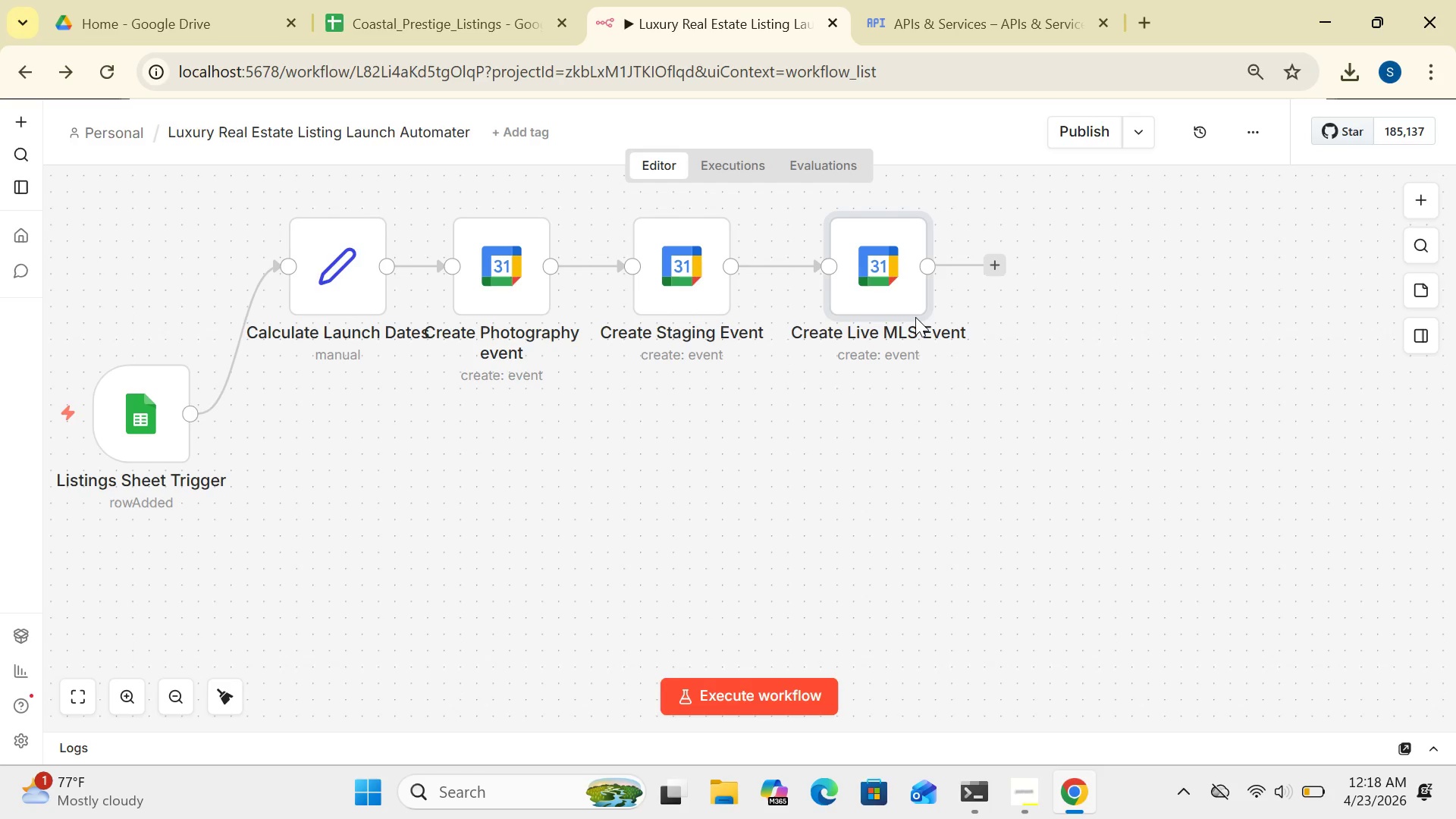 
left_click_drag(start_coordinate=[496, 297], to_coordinate=[513, 433])
 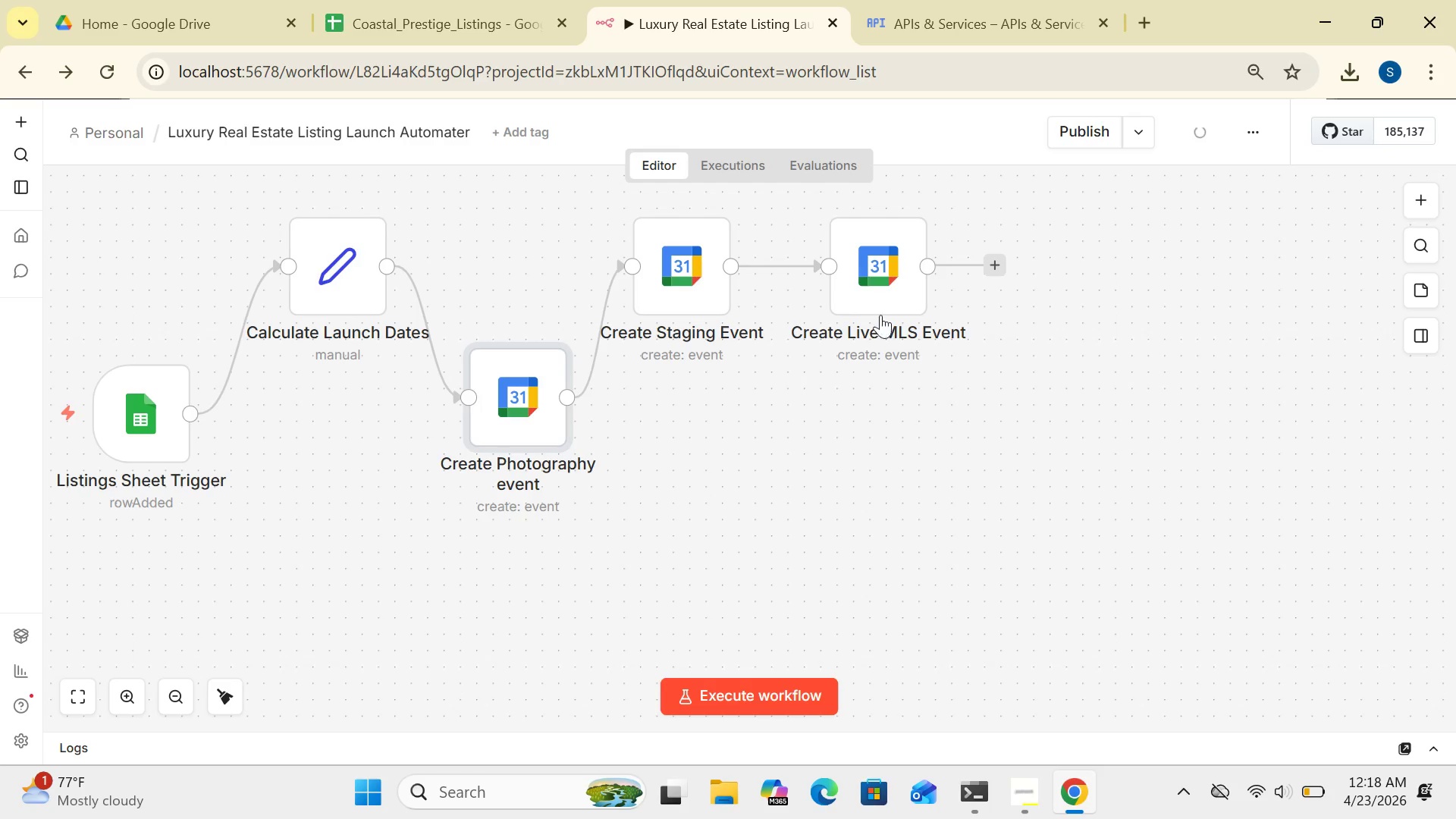 
left_click_drag(start_coordinate=[876, 296], to_coordinate=[889, 394])
 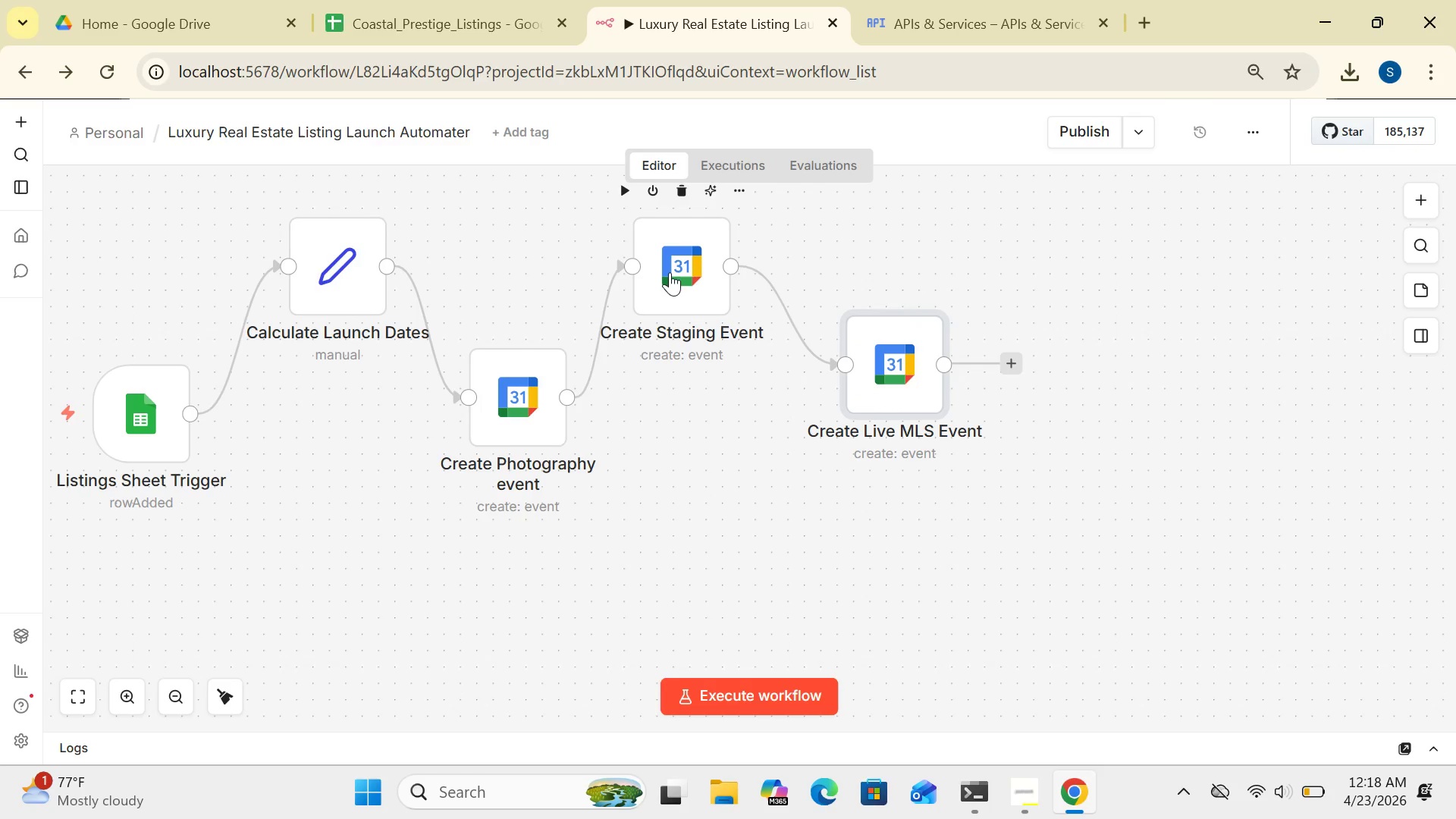 
left_click_drag(start_coordinate=[670, 272], to_coordinate=[700, 263])
 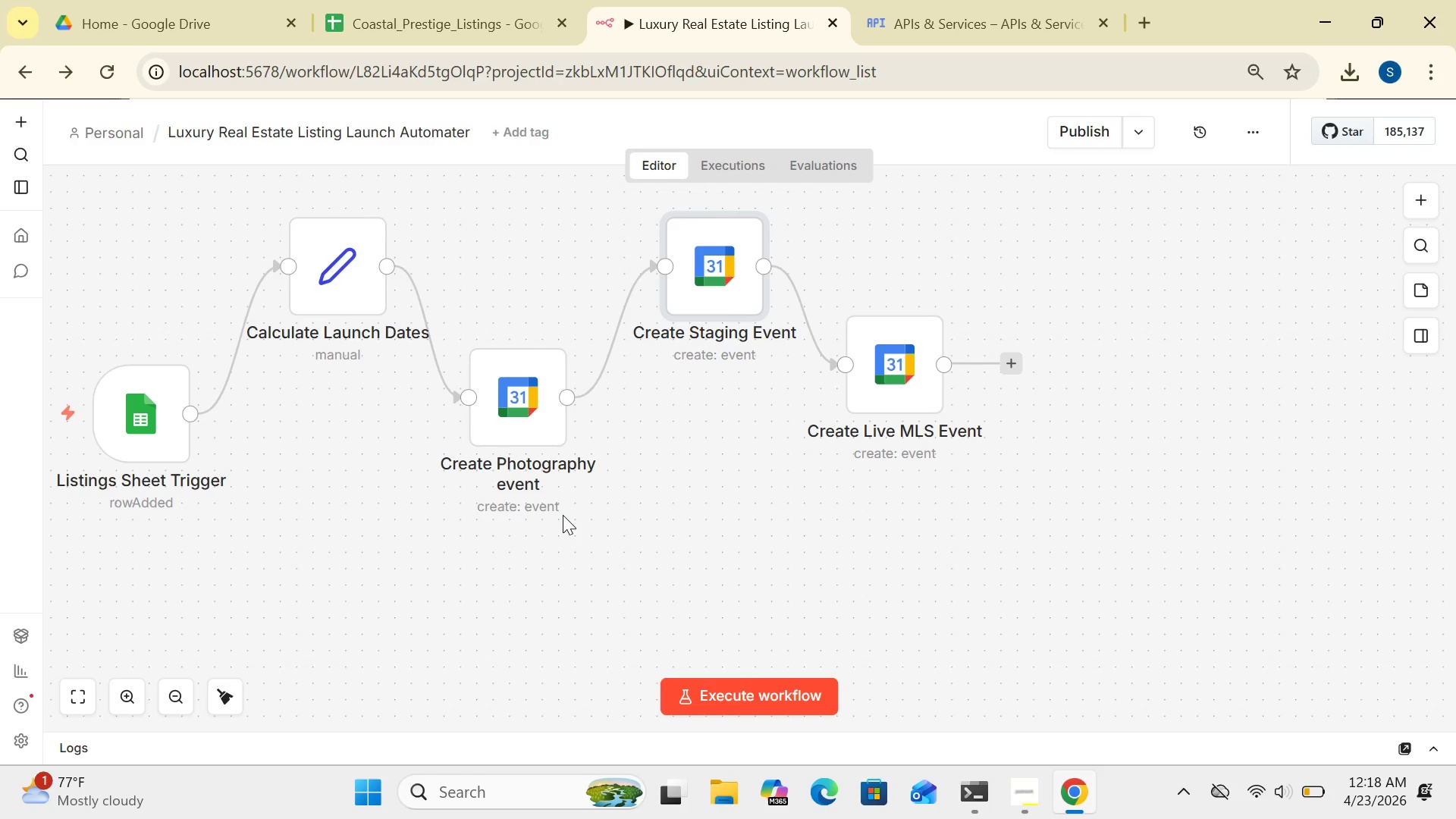 
wait(26.98)
 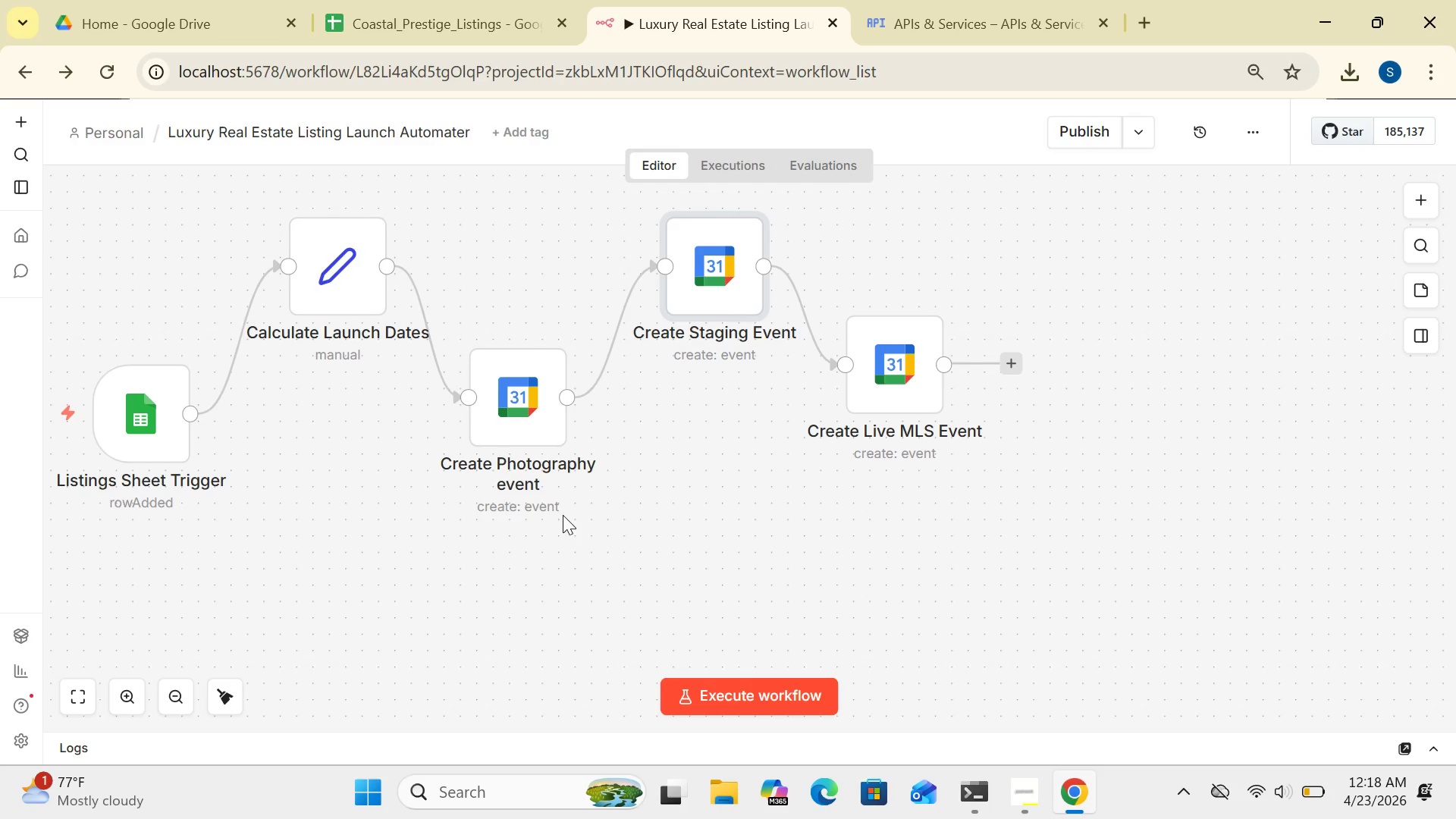 
left_click_drag(start_coordinate=[522, 418], to_coordinate=[553, 412])
 